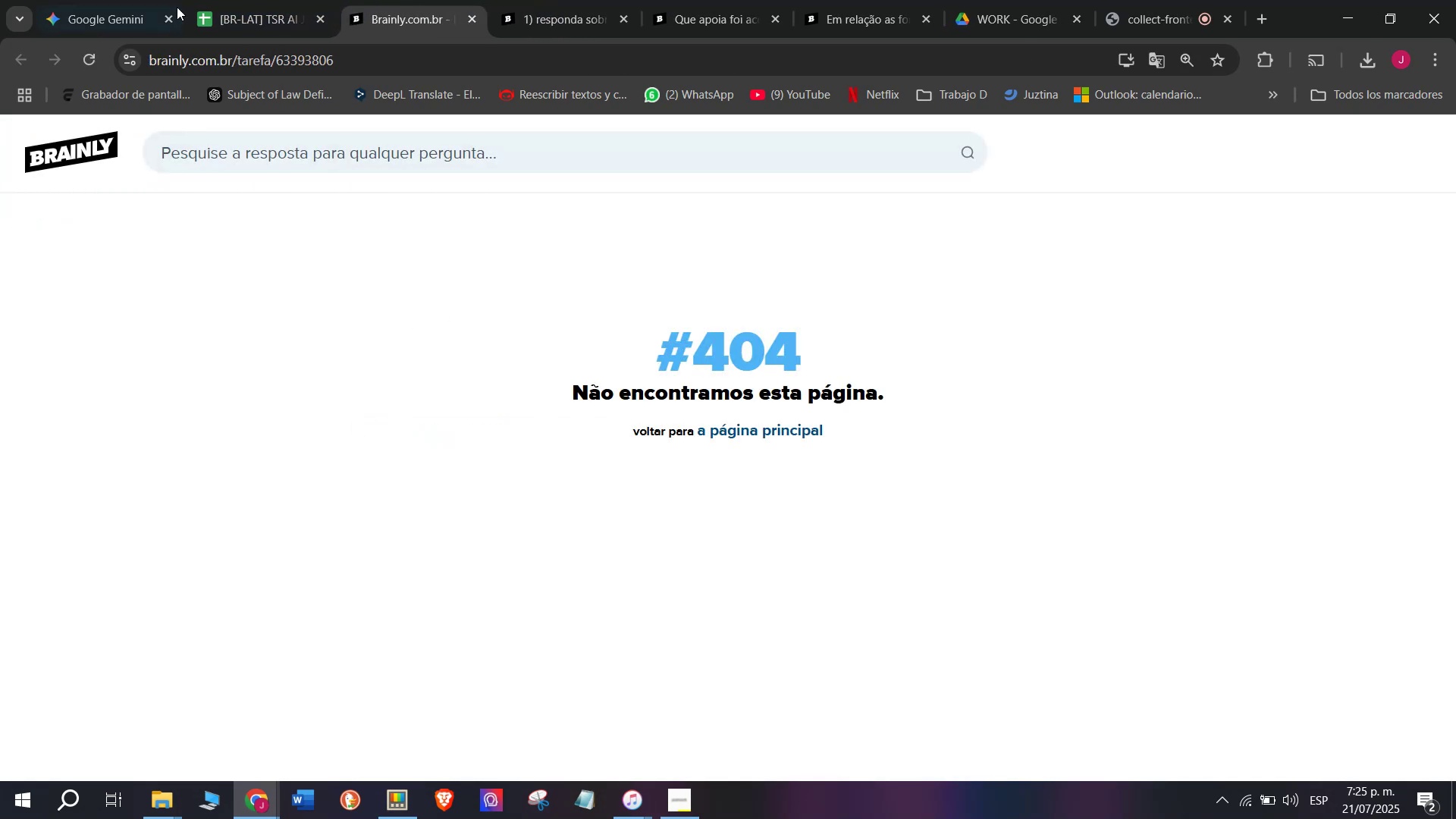 
left_click([239, 0])
 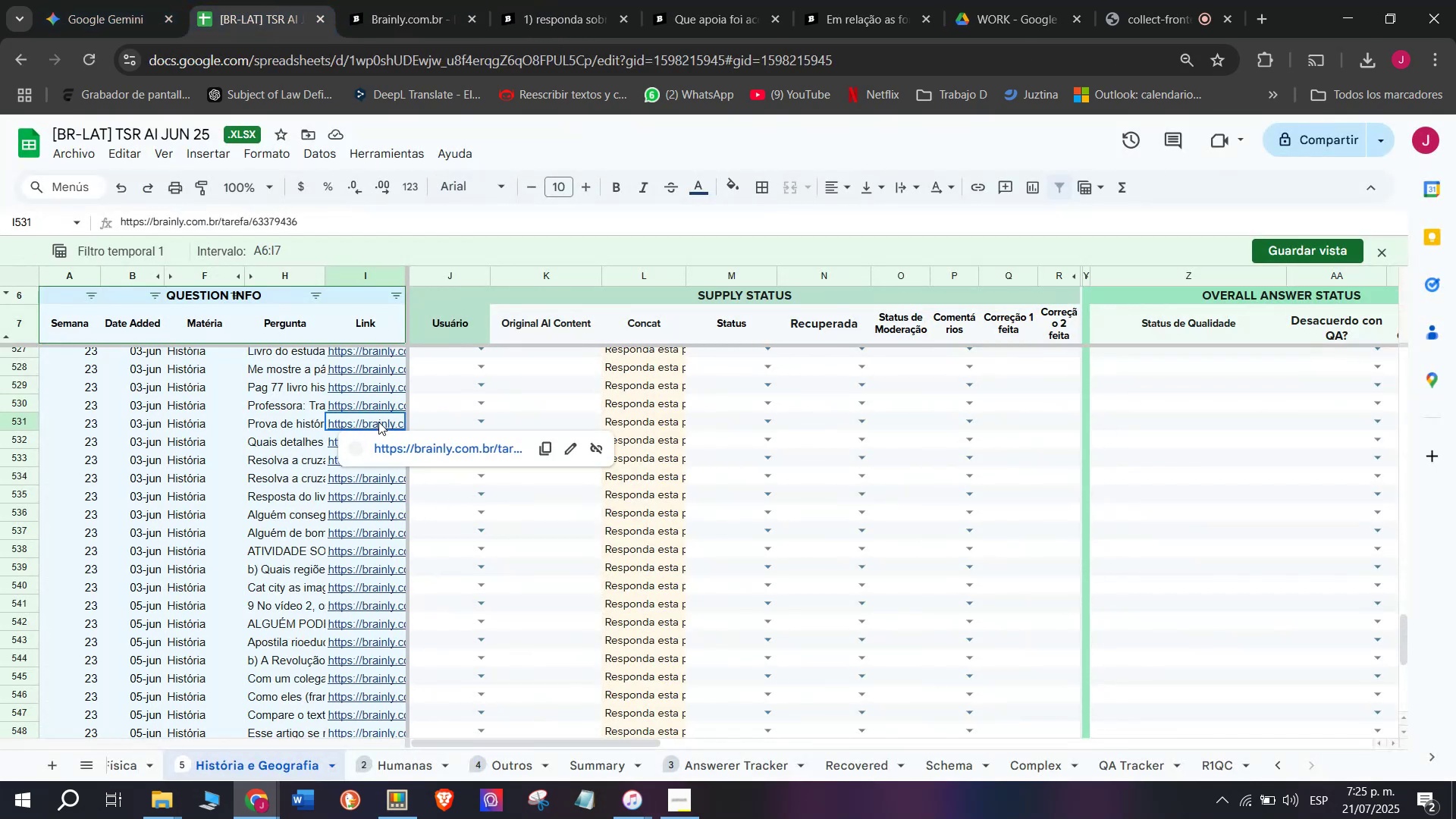 
double_click([393, 441])
 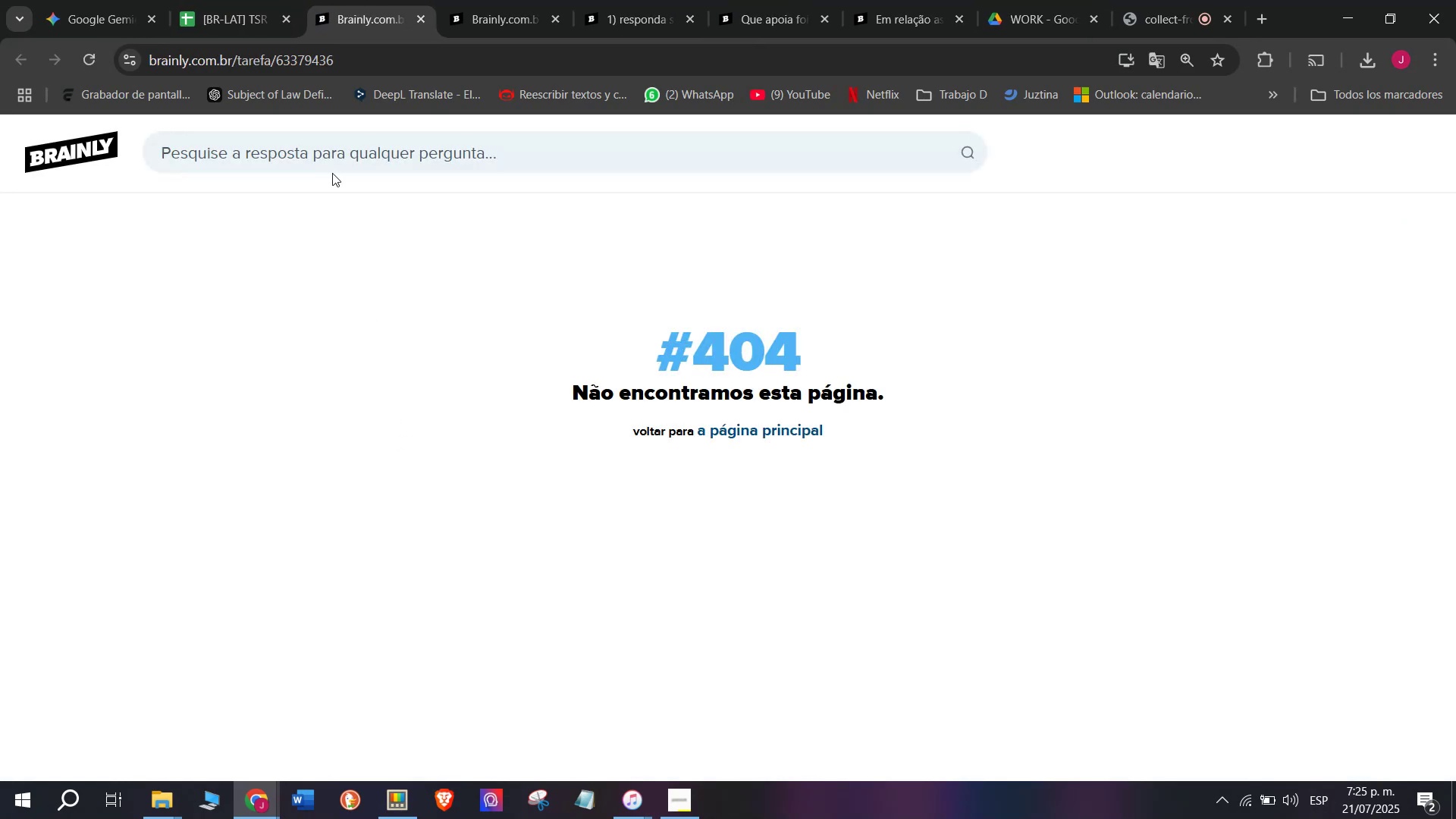 
left_click([220, 0])
 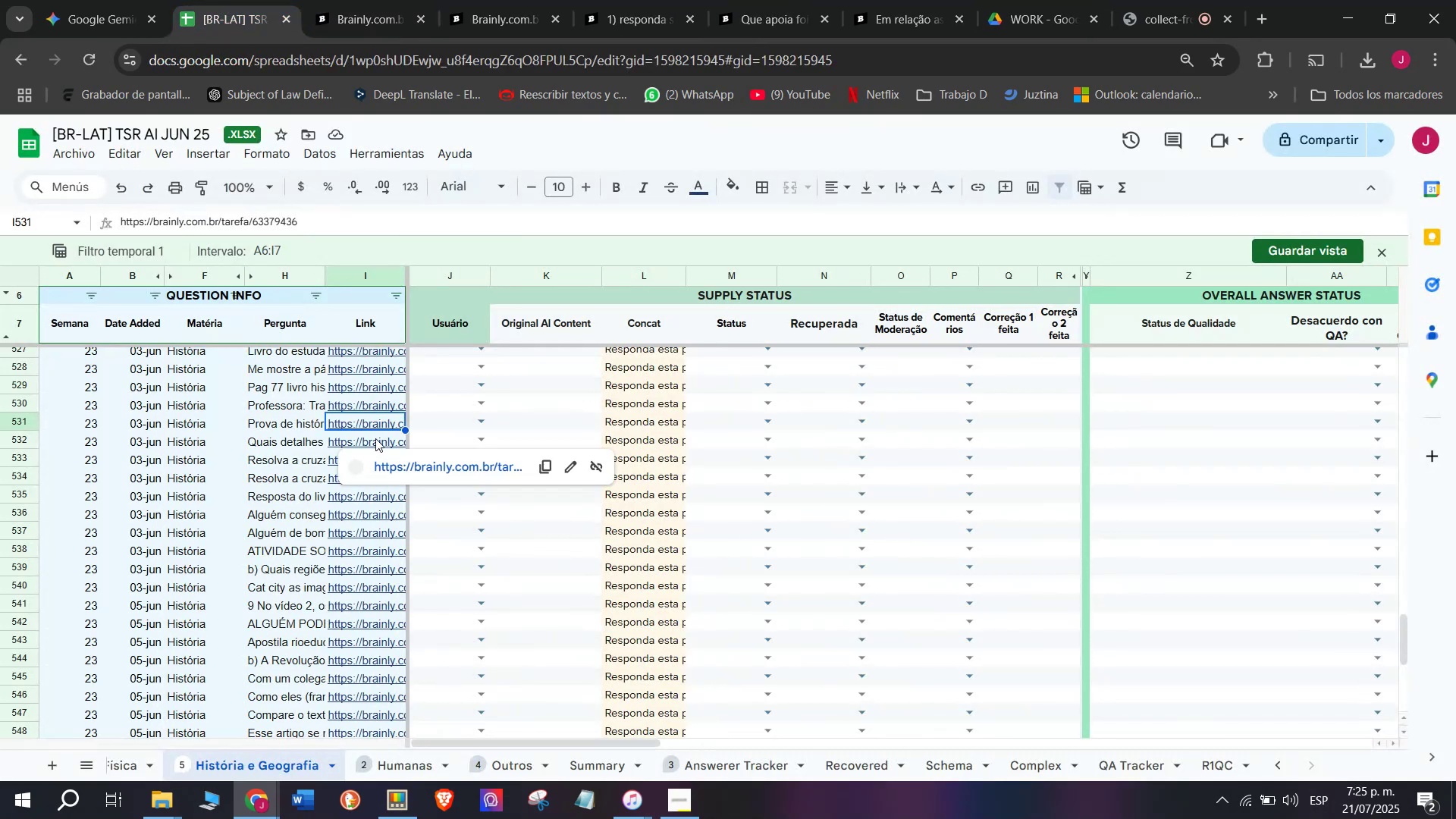 
left_click([373, 440])
 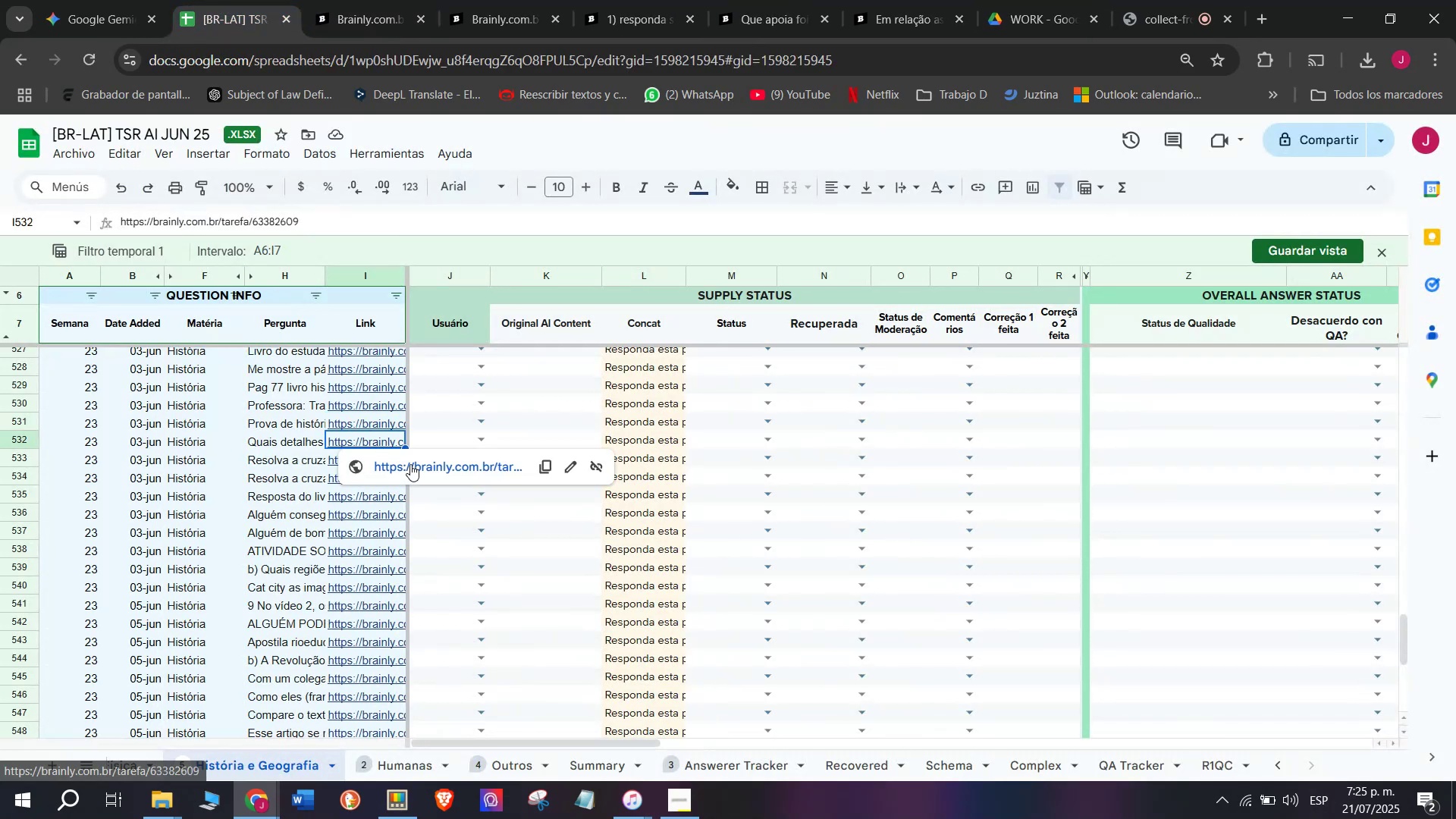 
left_click([410, 462])
 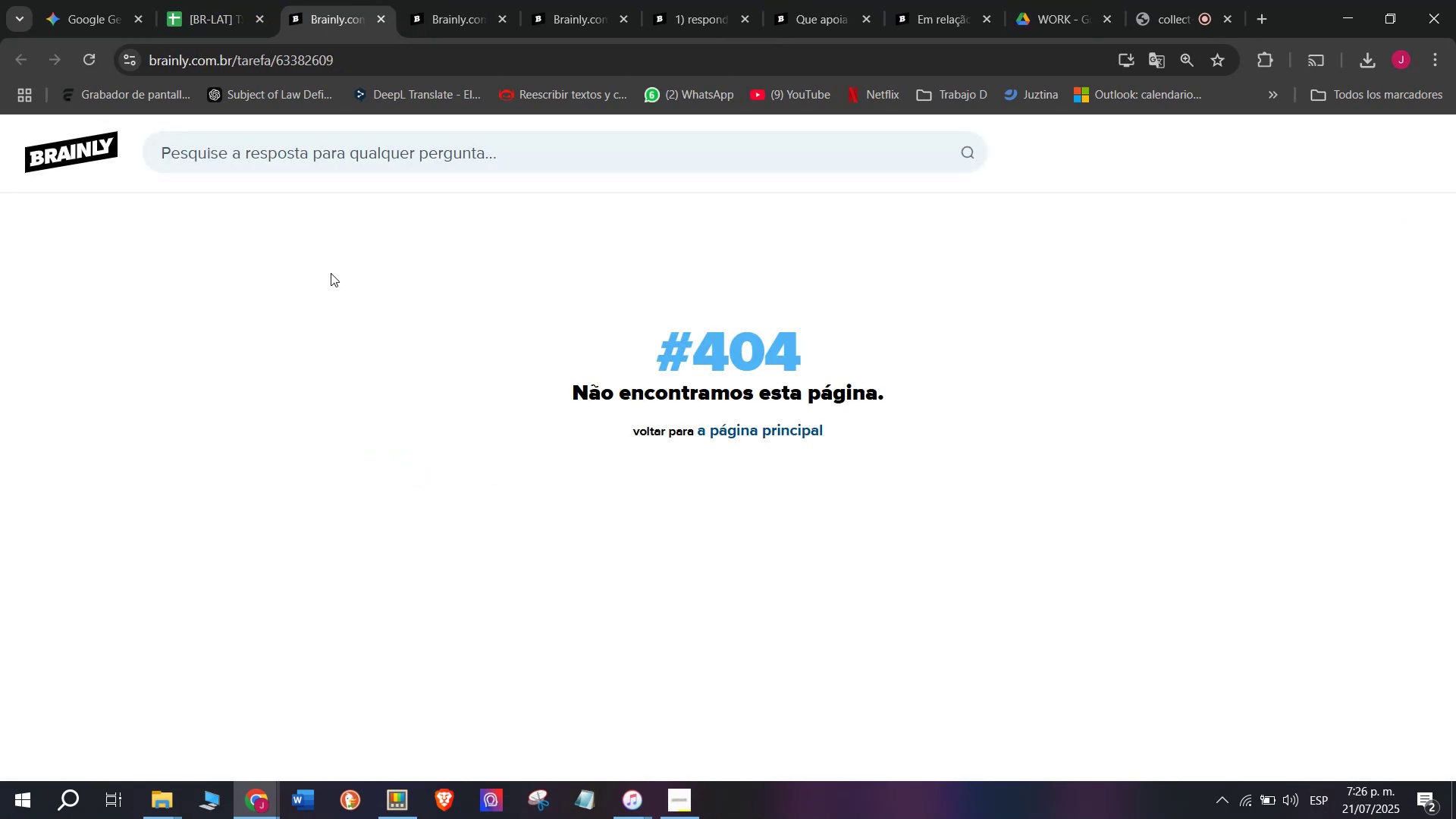 
left_click([218, 0])
 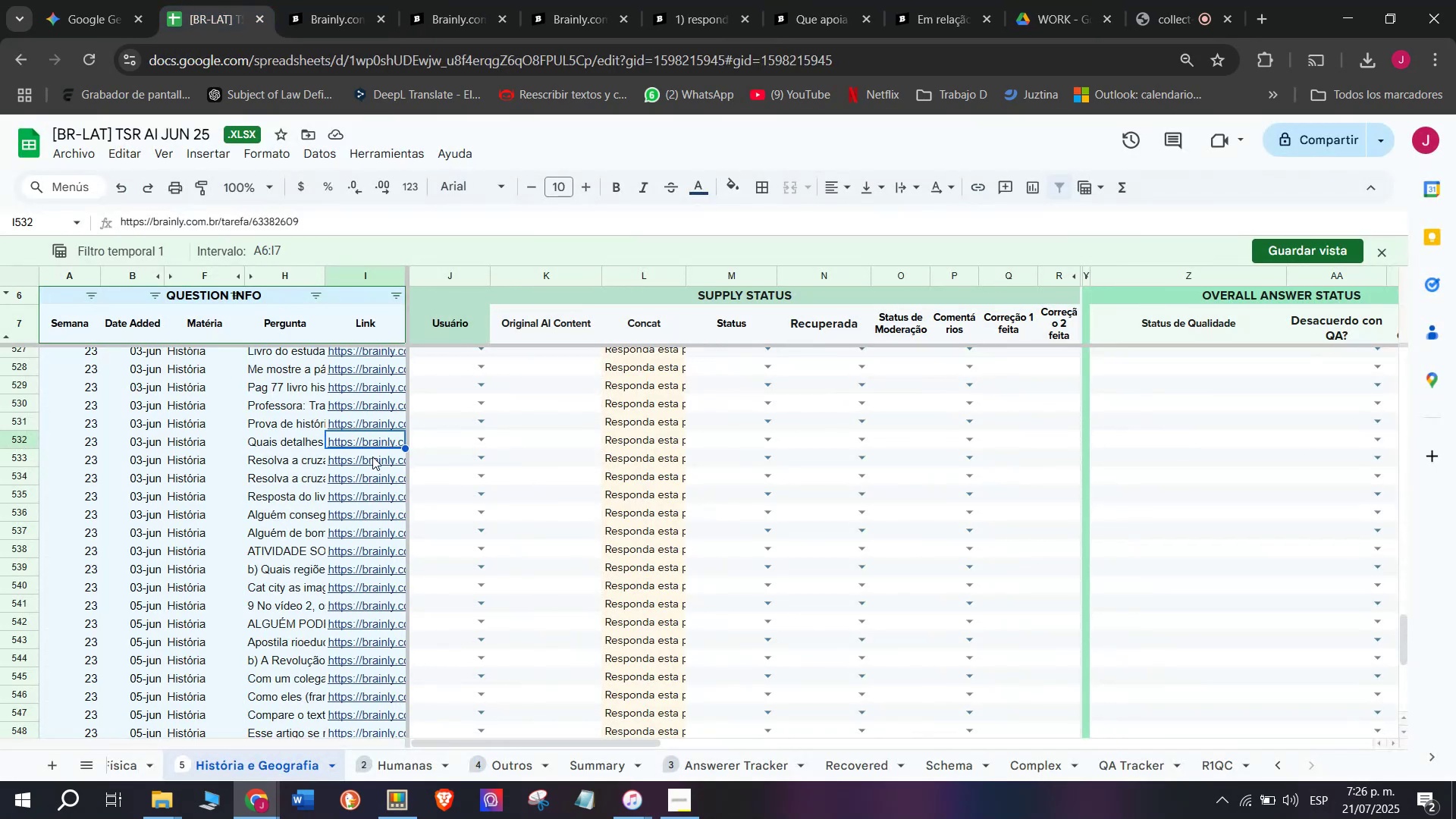 
double_click([410, 486])
 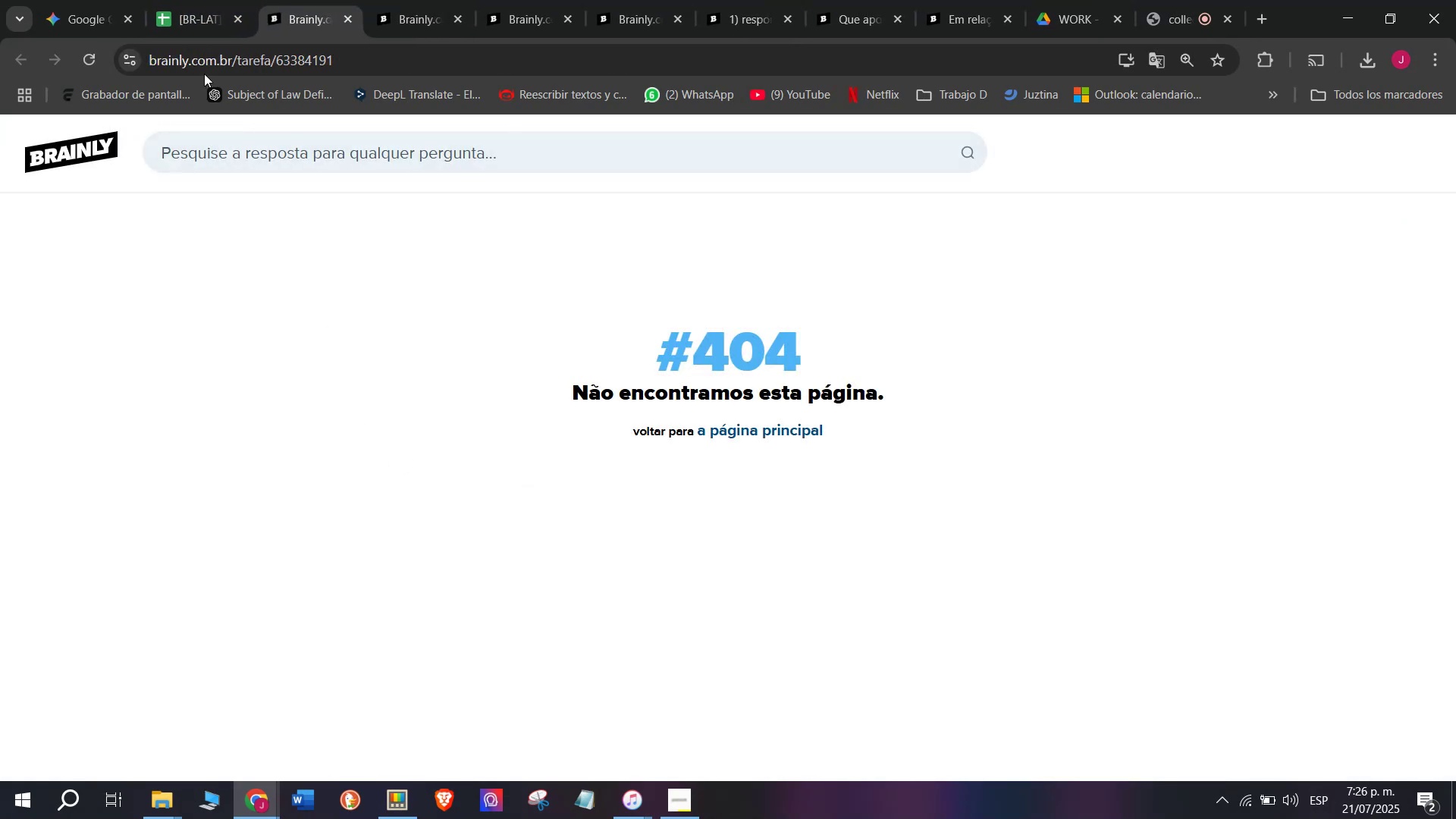 
left_click([192, 0])
 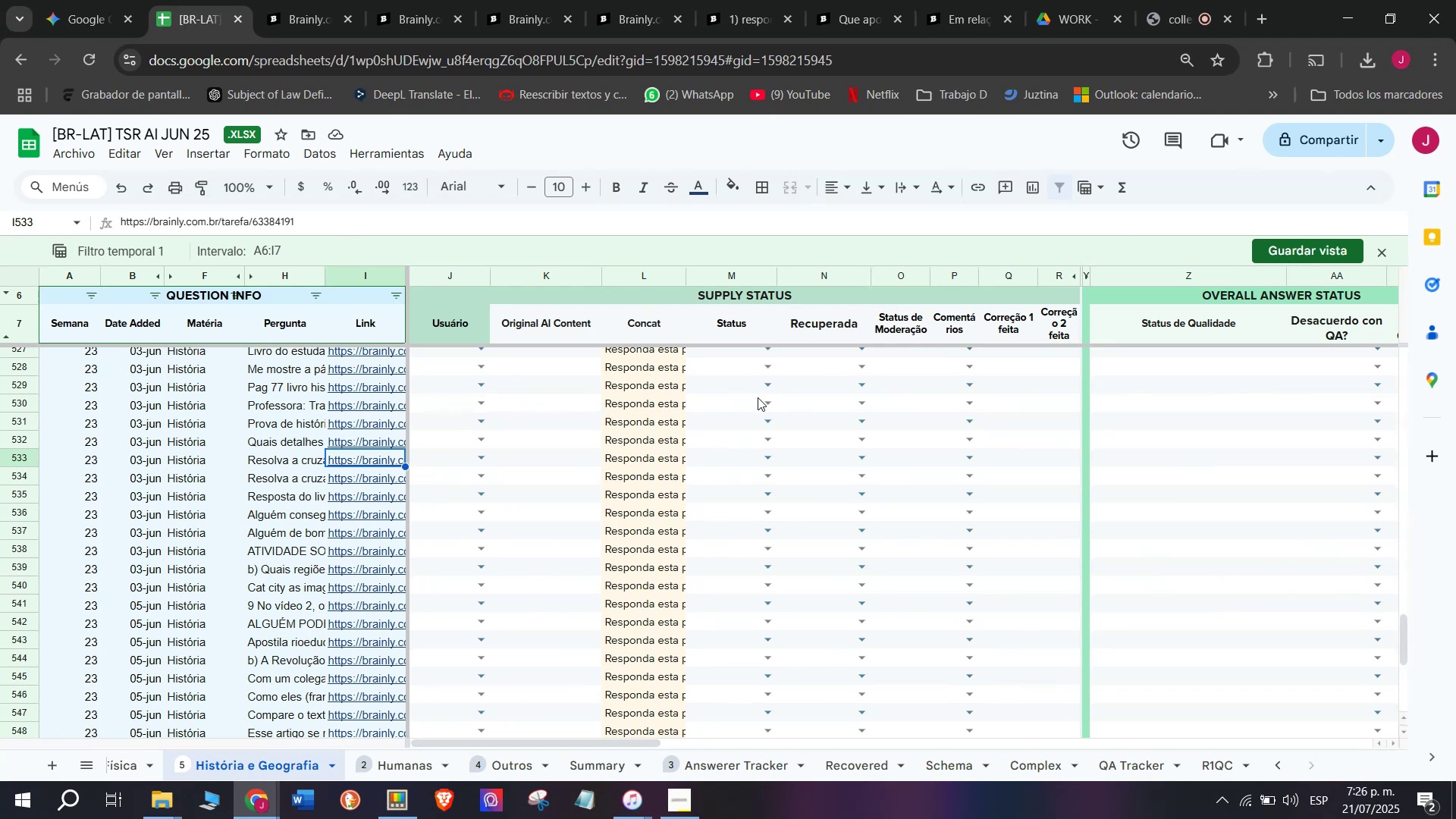 
left_click_drag(start_coordinate=[716, 402], to_coordinate=[762, 484])
 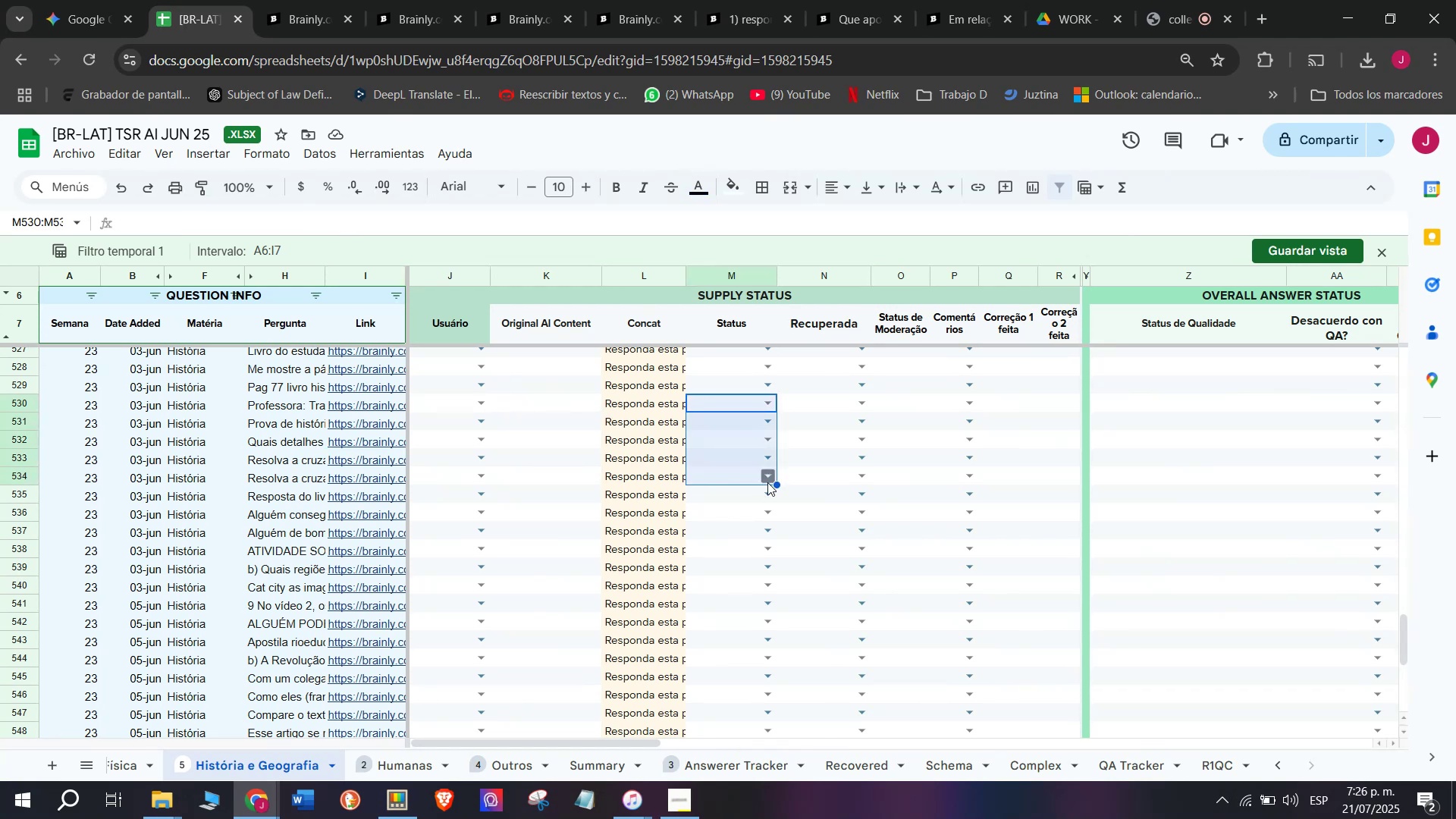 
left_click([767, 482])
 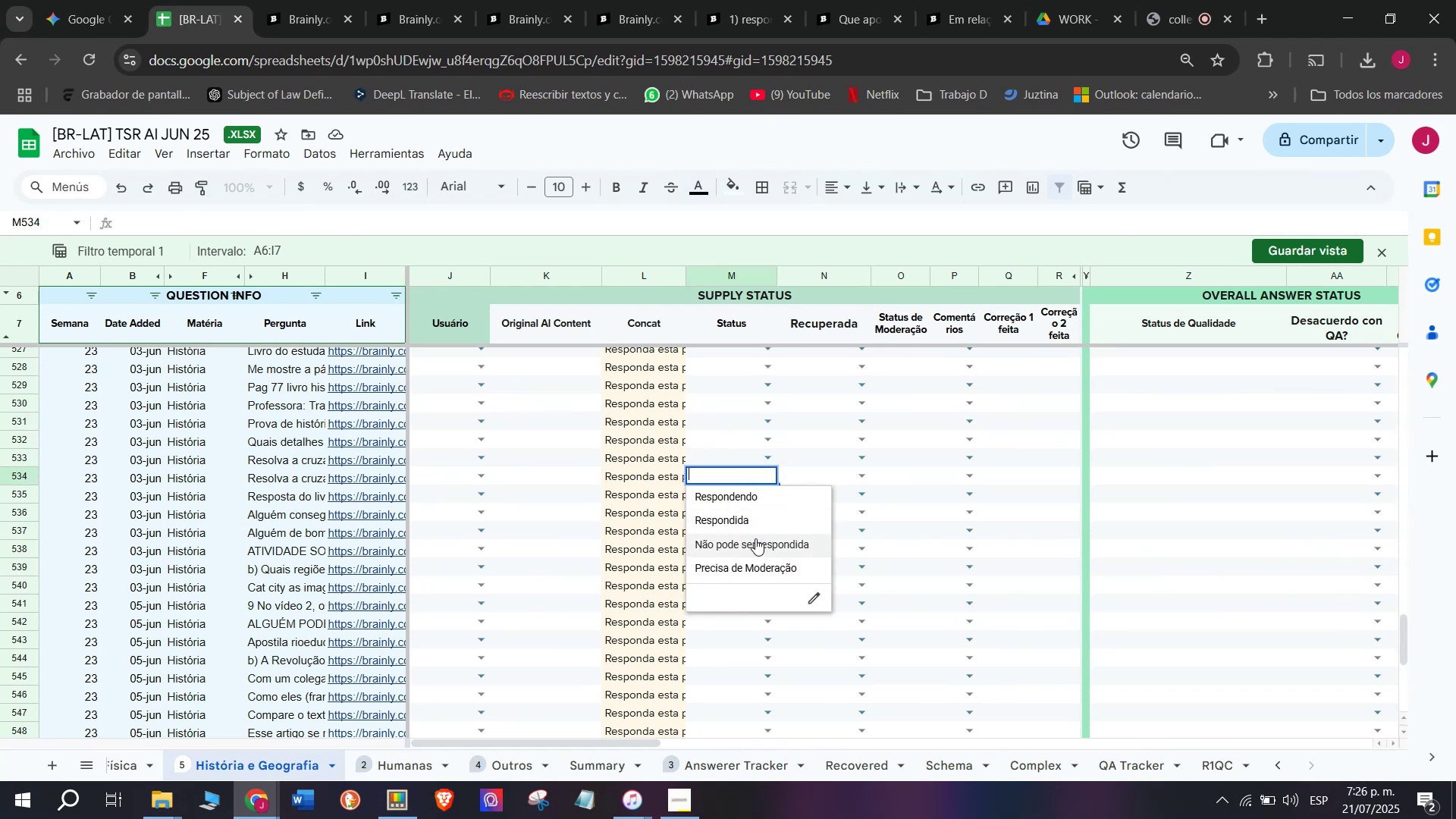 
left_click([755, 538])
 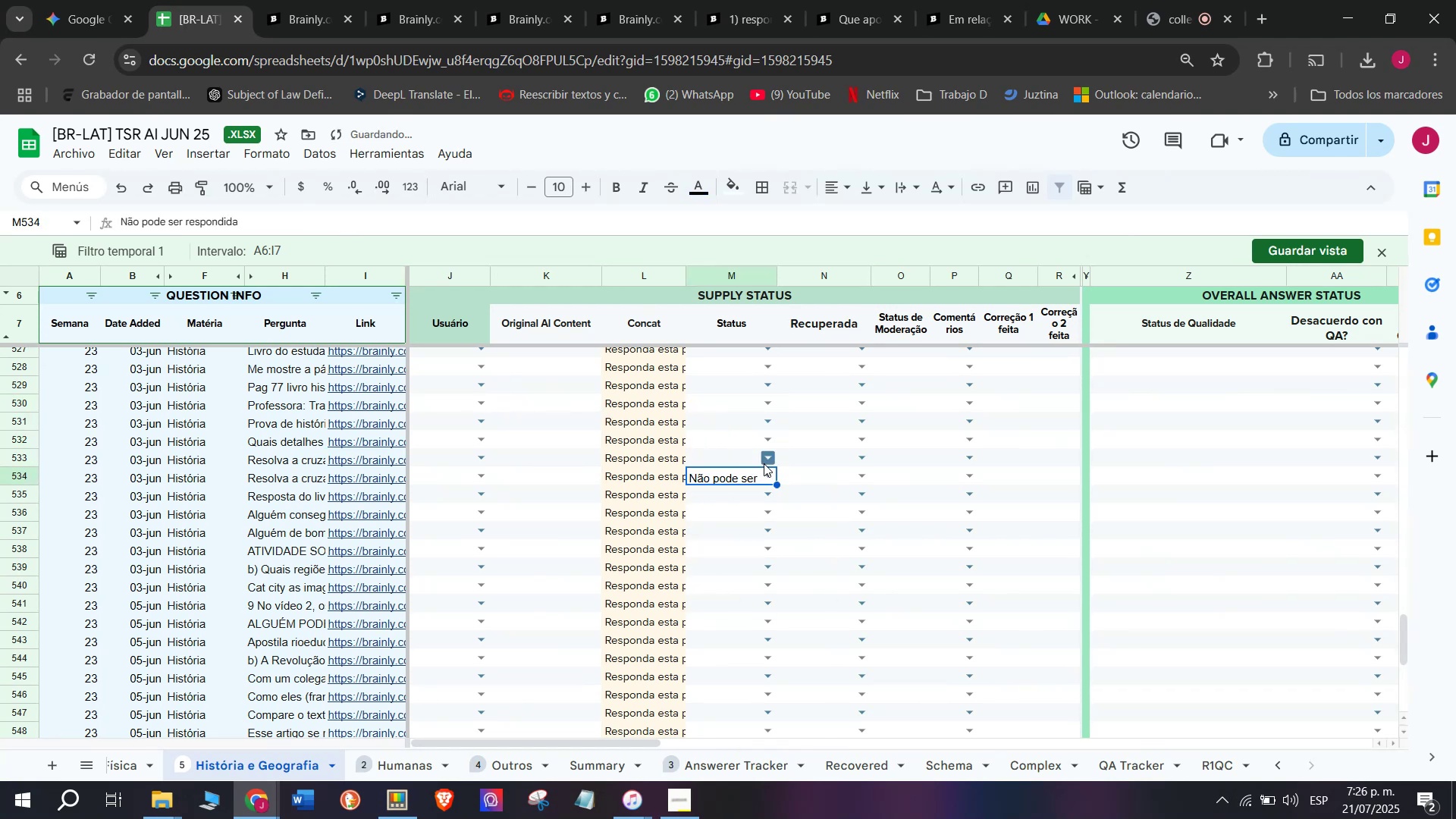 
left_click([768, 460])
 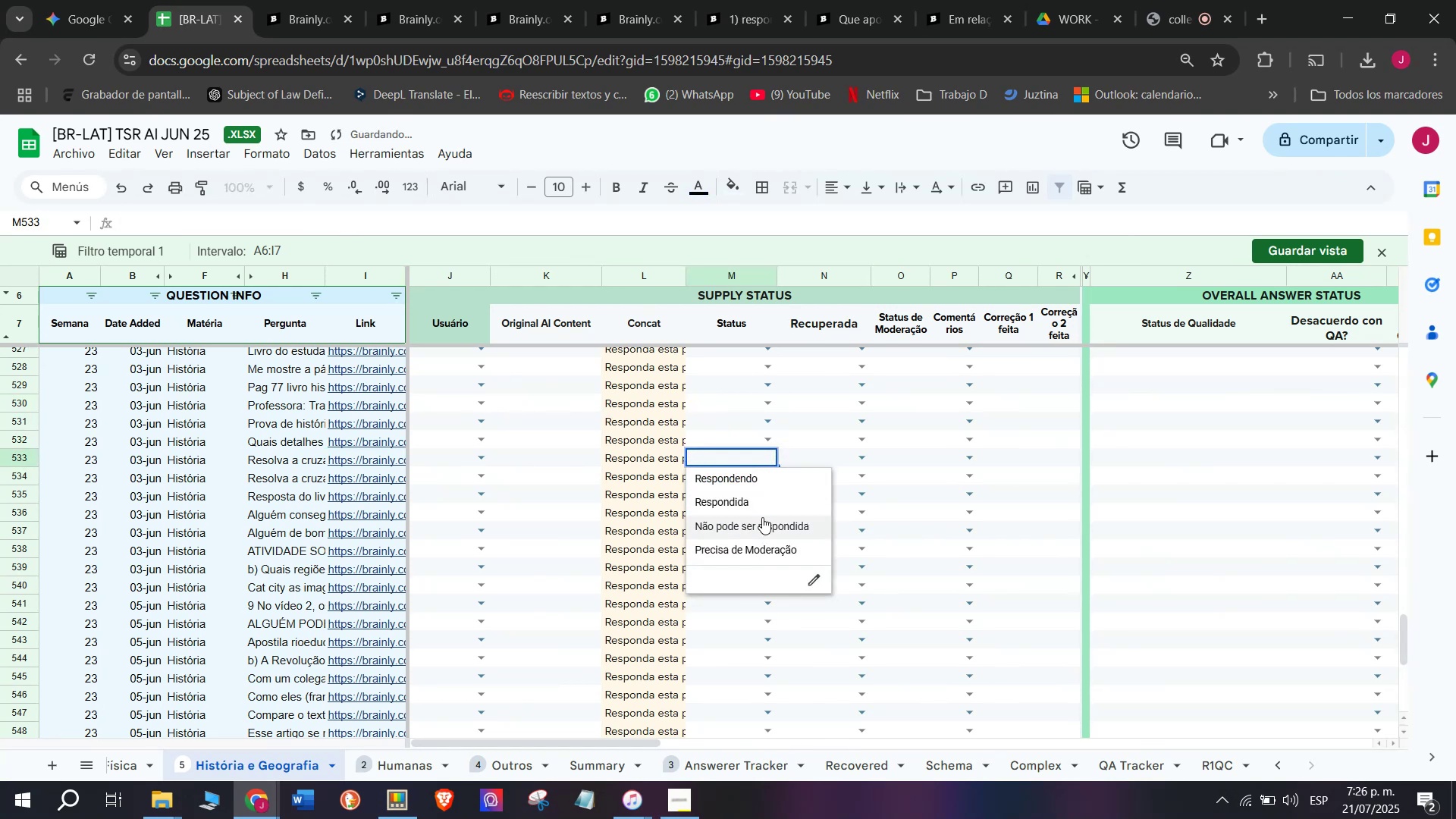 
left_click([764, 522])
 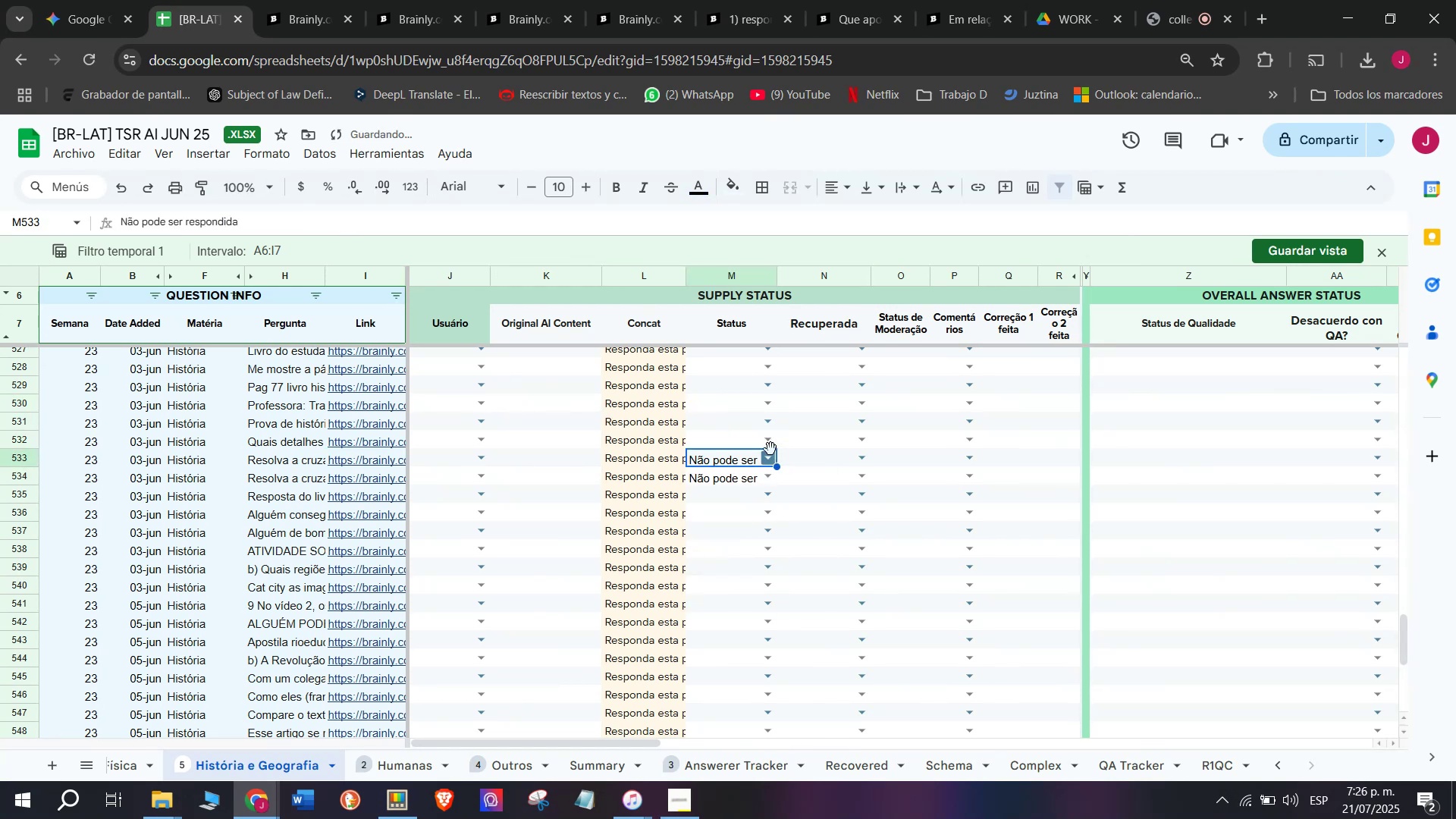 
left_click([770, 447])
 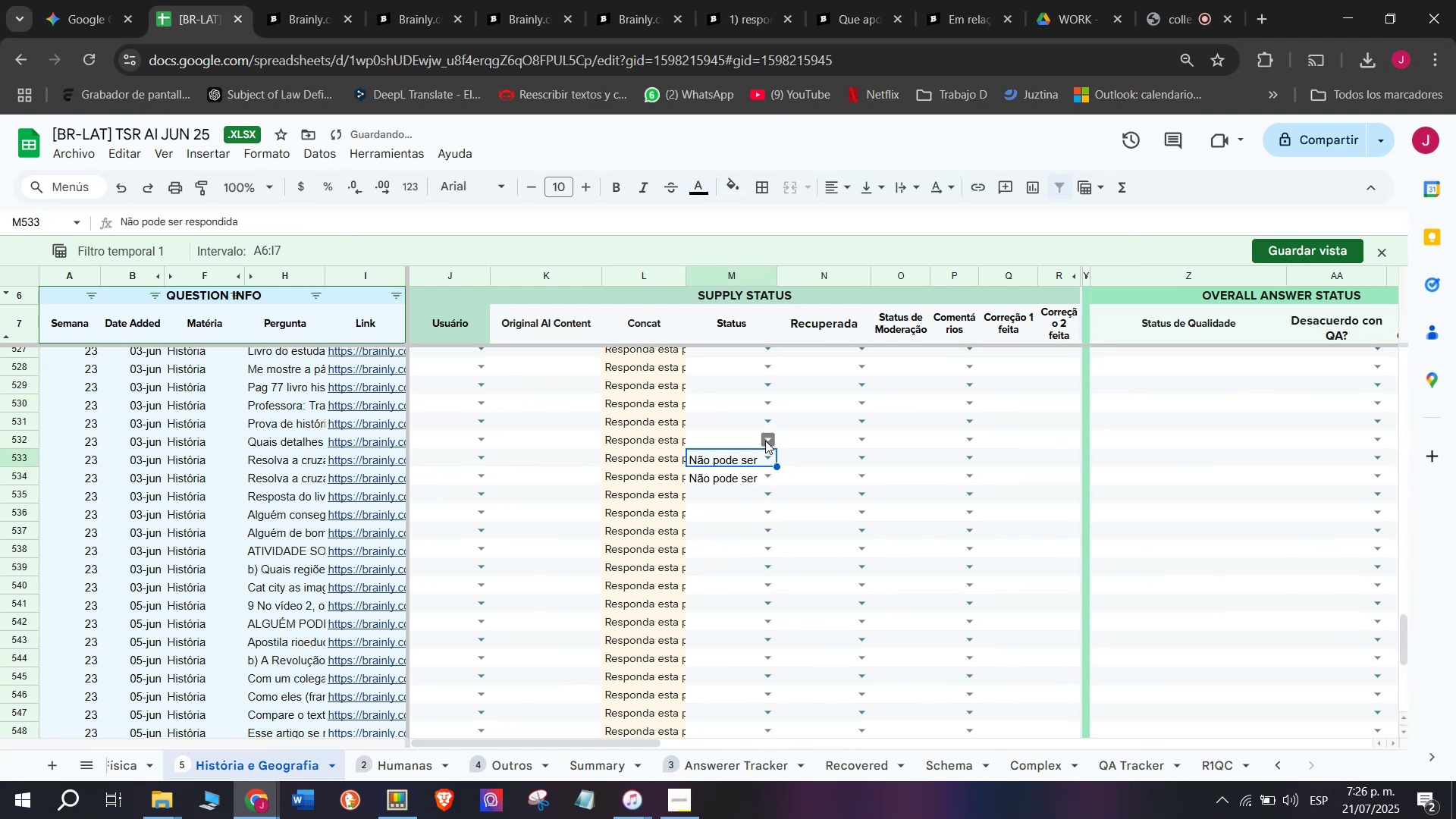 
left_click([765, 439])
 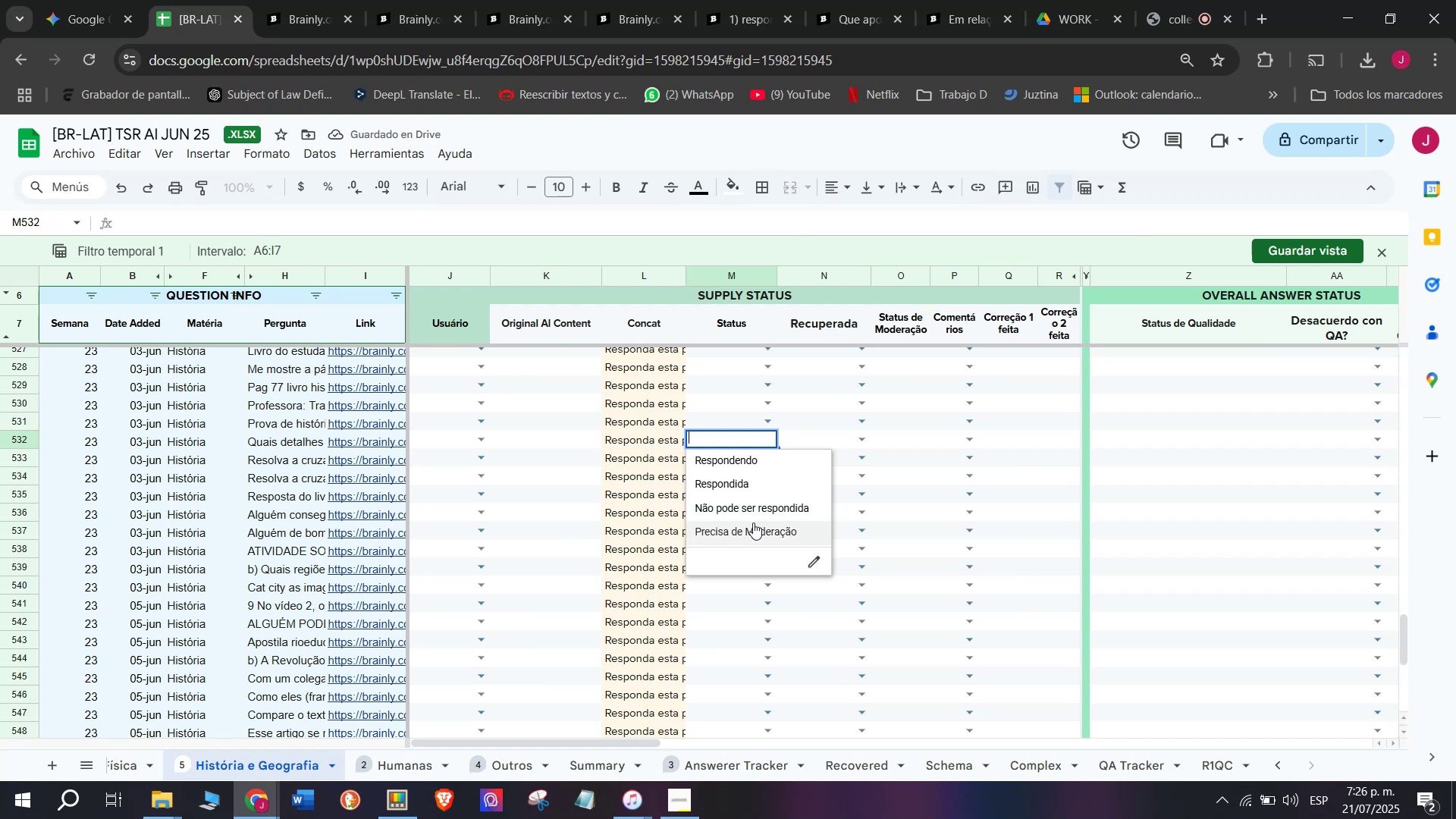 
left_click([752, 498])
 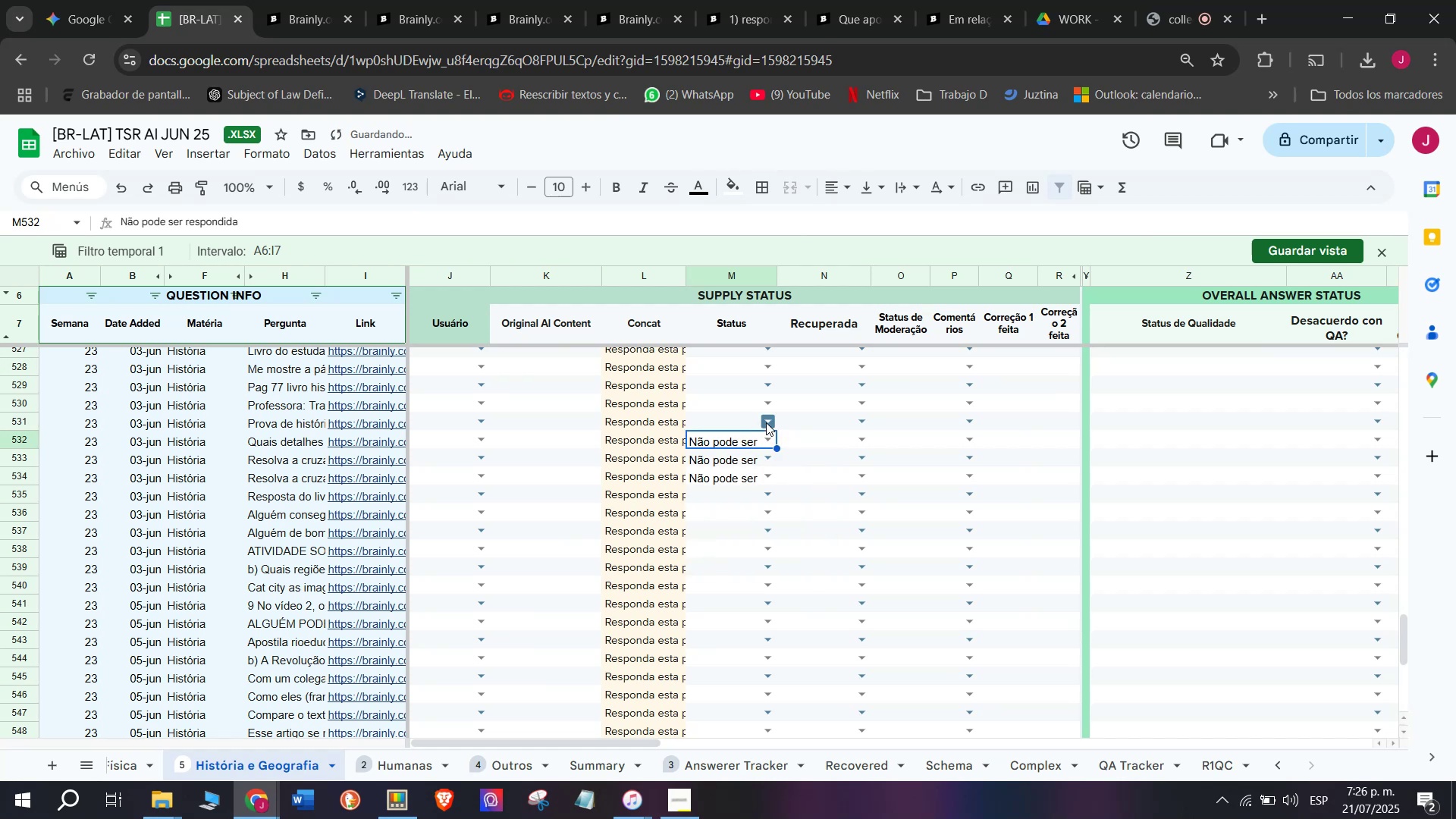 
left_click([767, 422])
 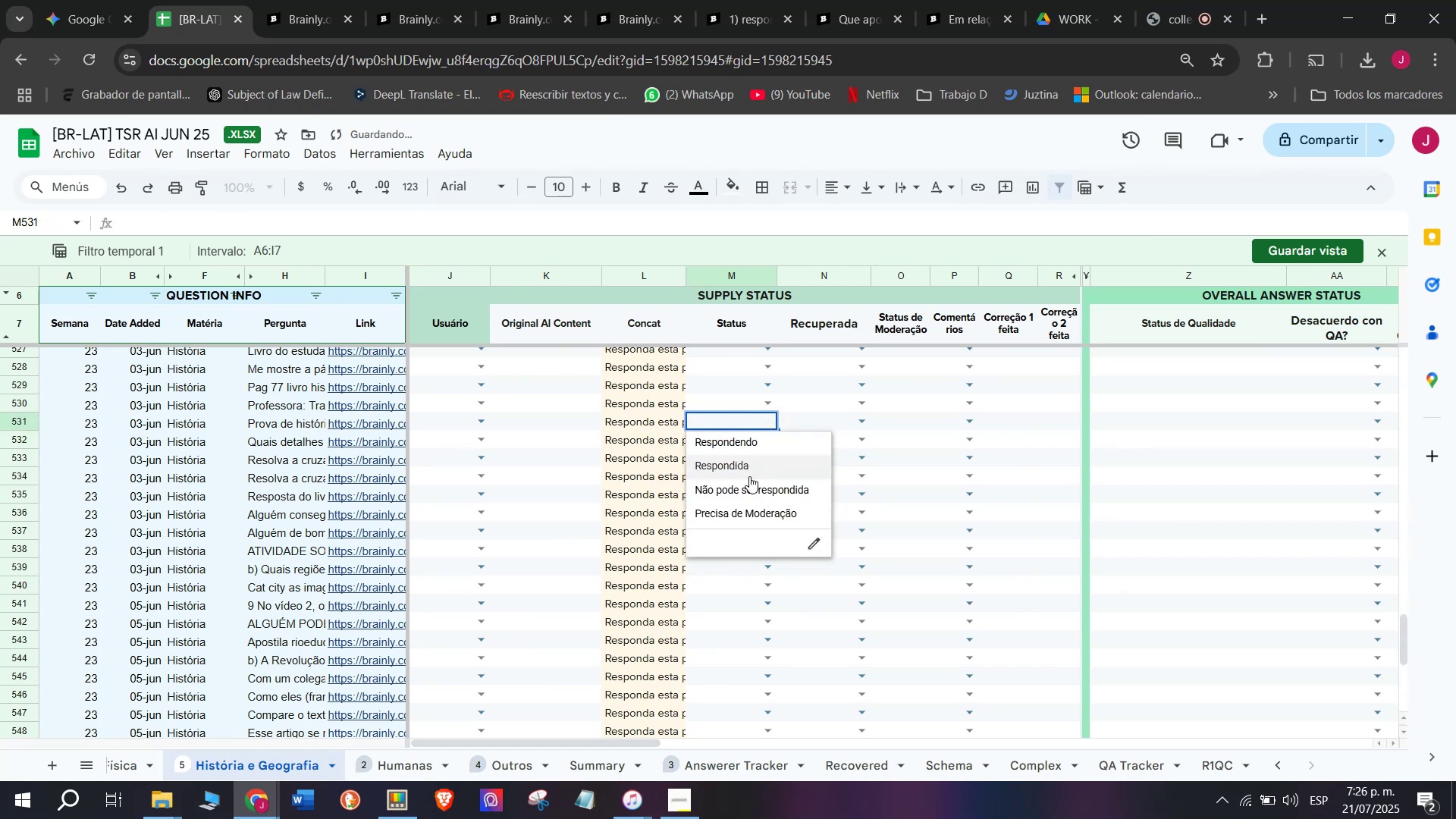 
left_click([749, 486])
 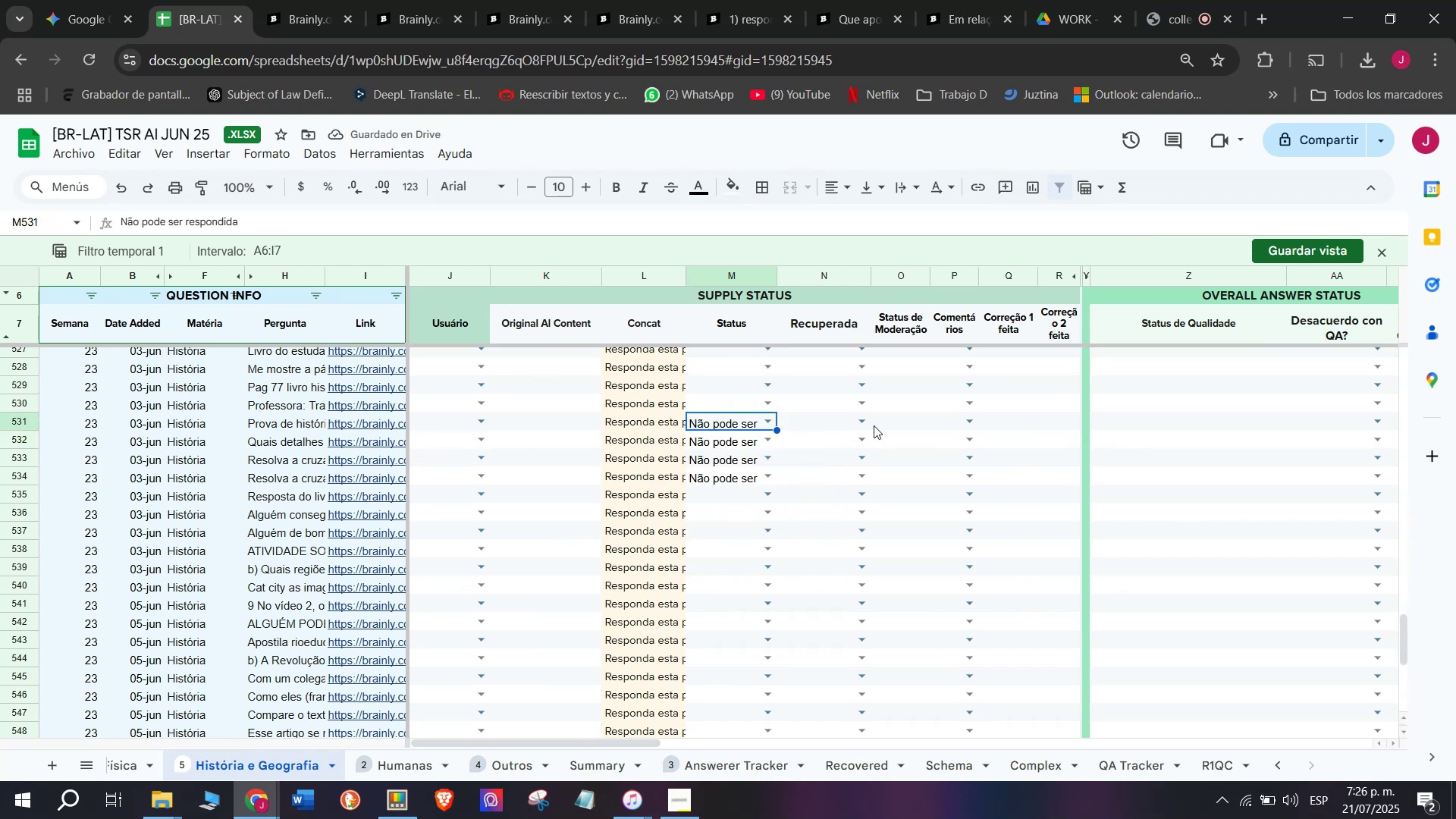 
left_click([966, 426])
 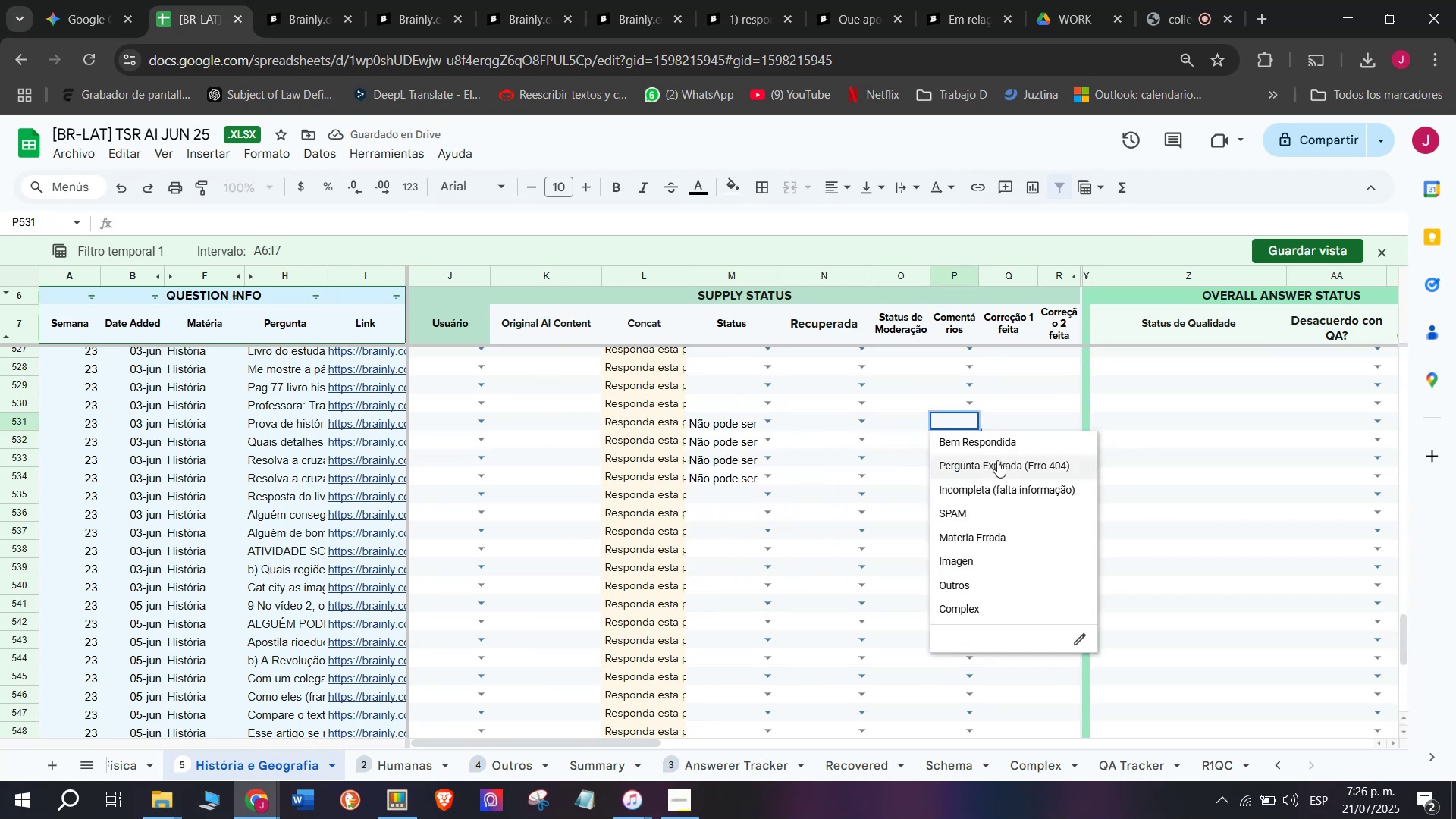 
left_click([1004, 466])
 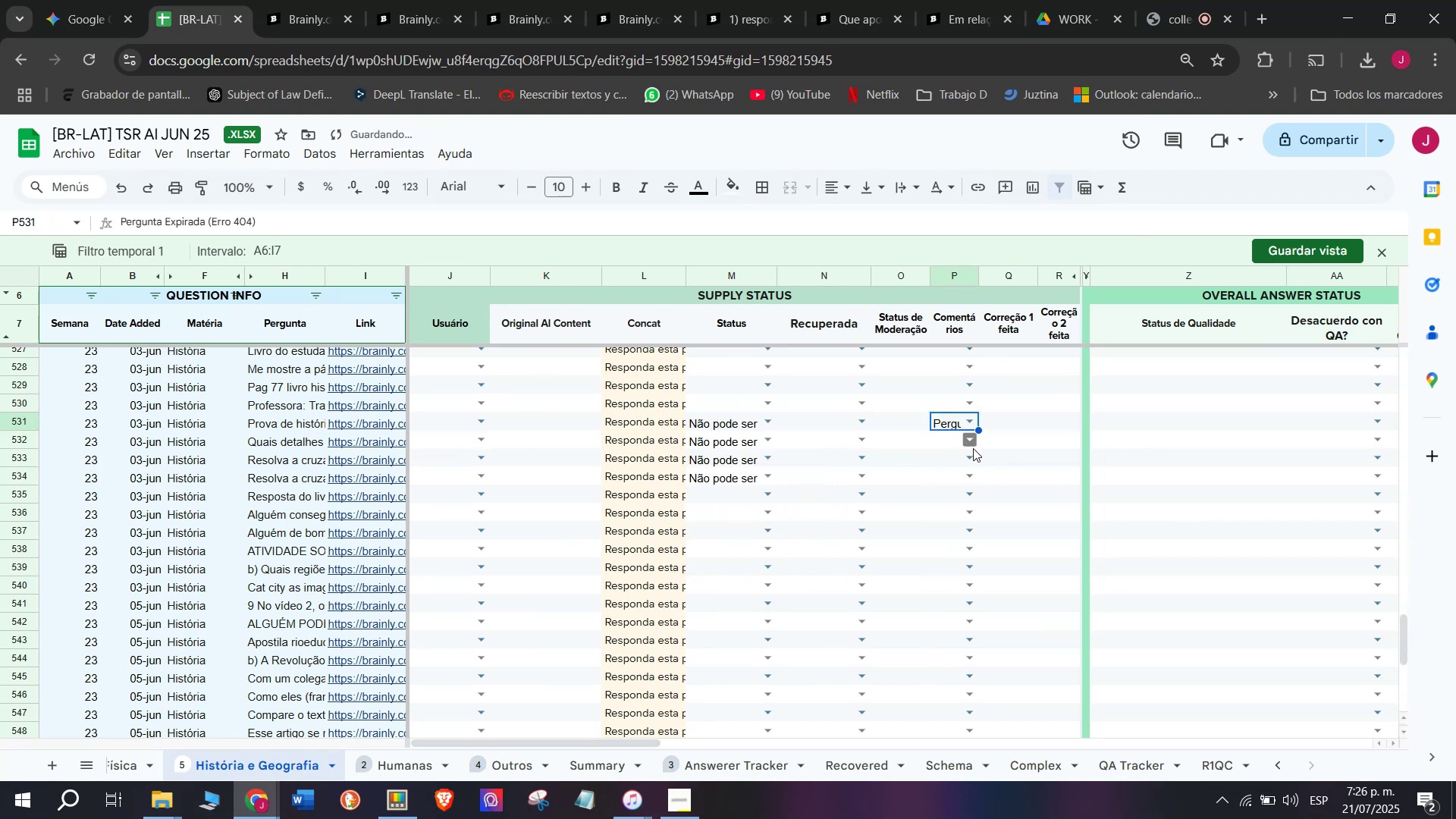 
left_click([973, 450])
 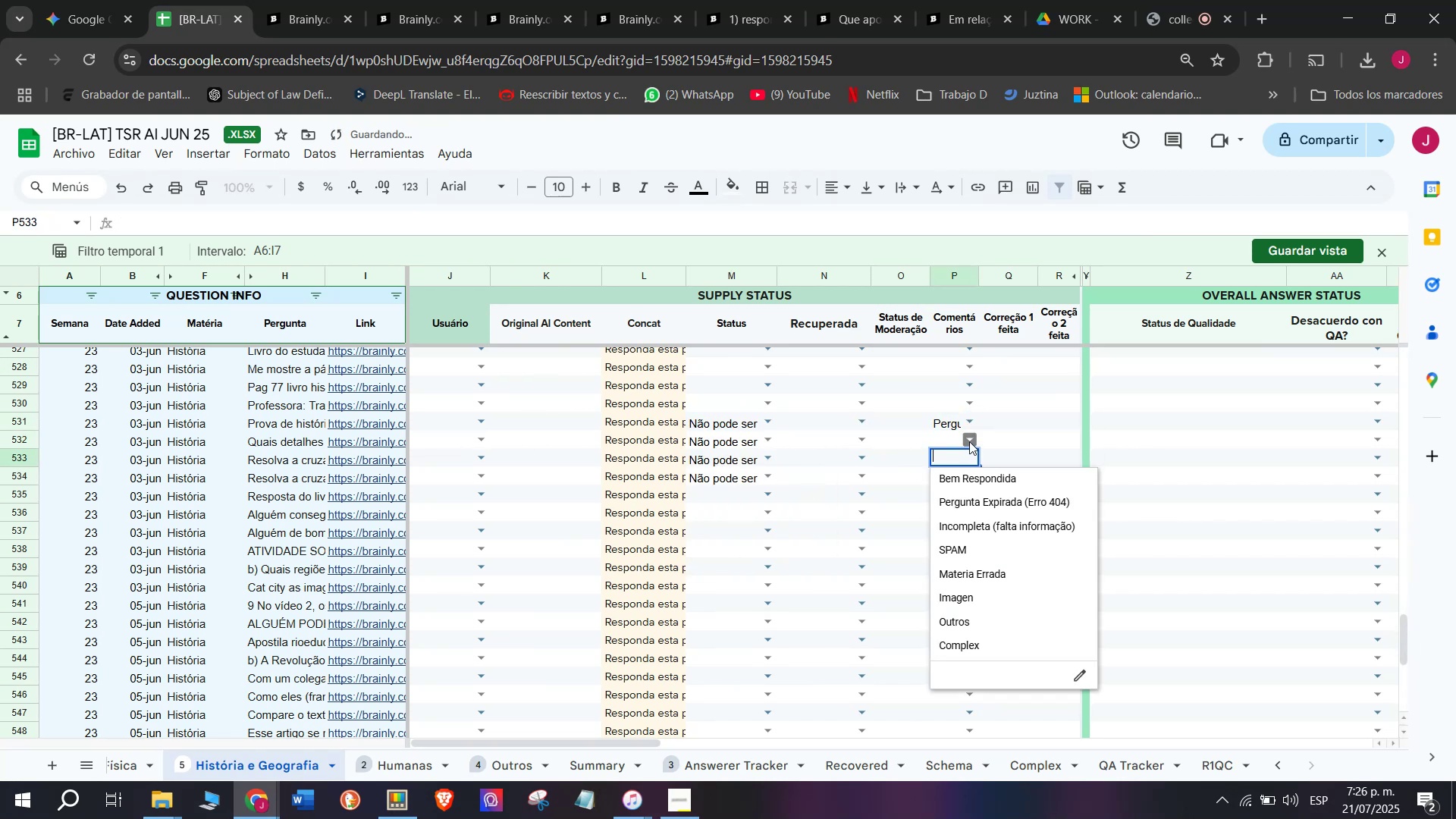 
left_click([969, 441])
 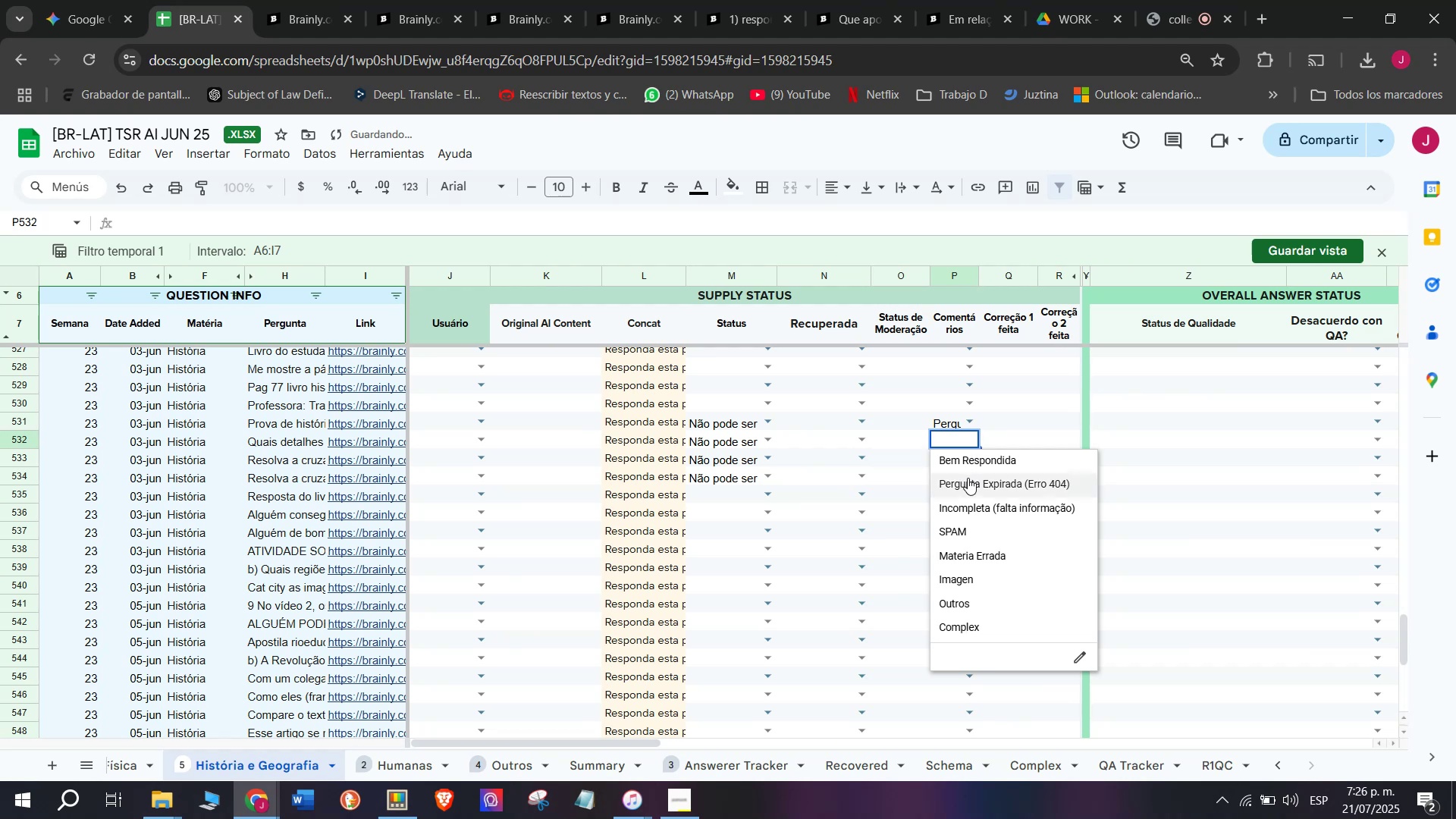 
left_click([968, 479])
 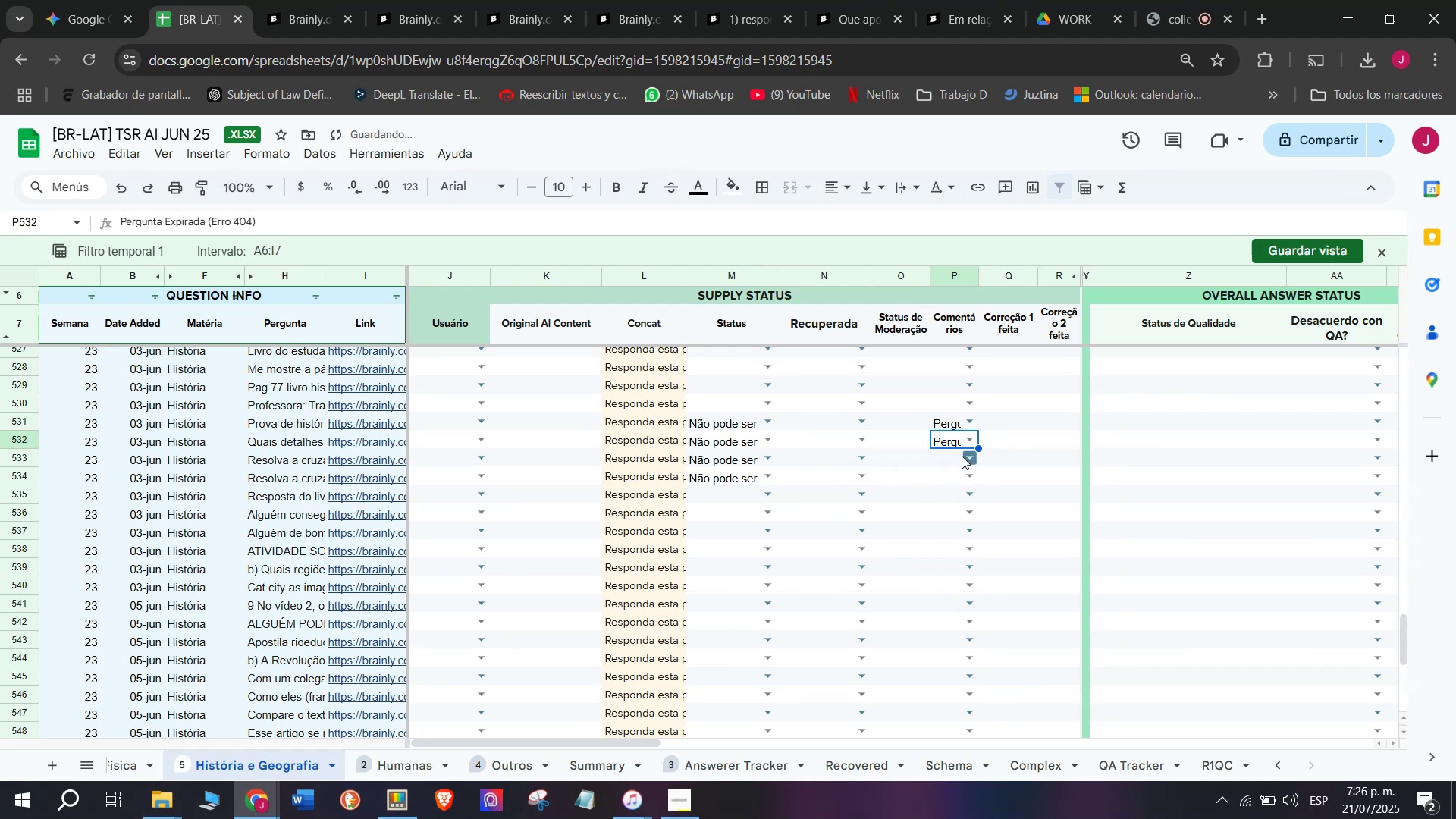 
left_click([962, 455])
 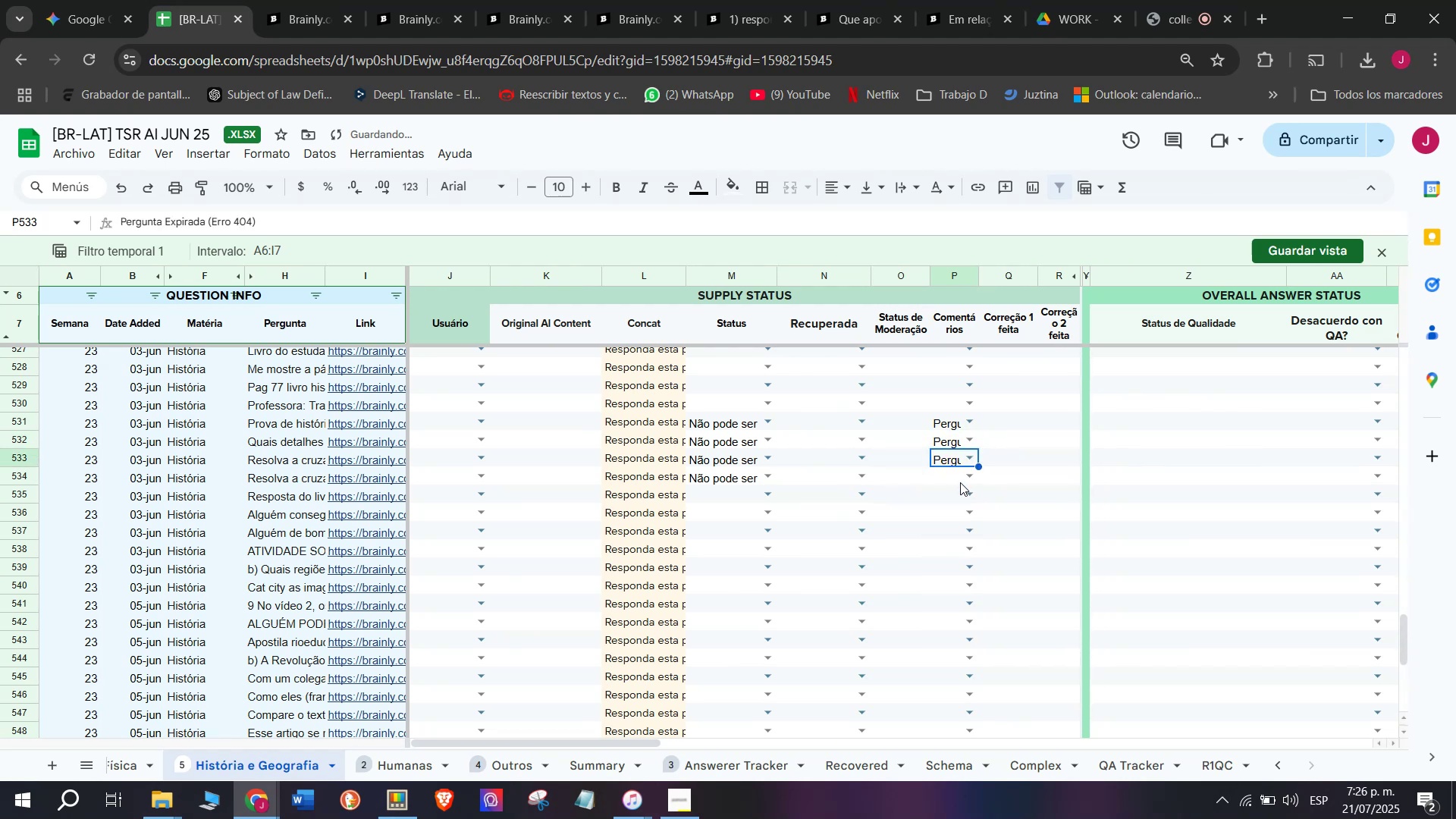 
left_click([965, 481])
 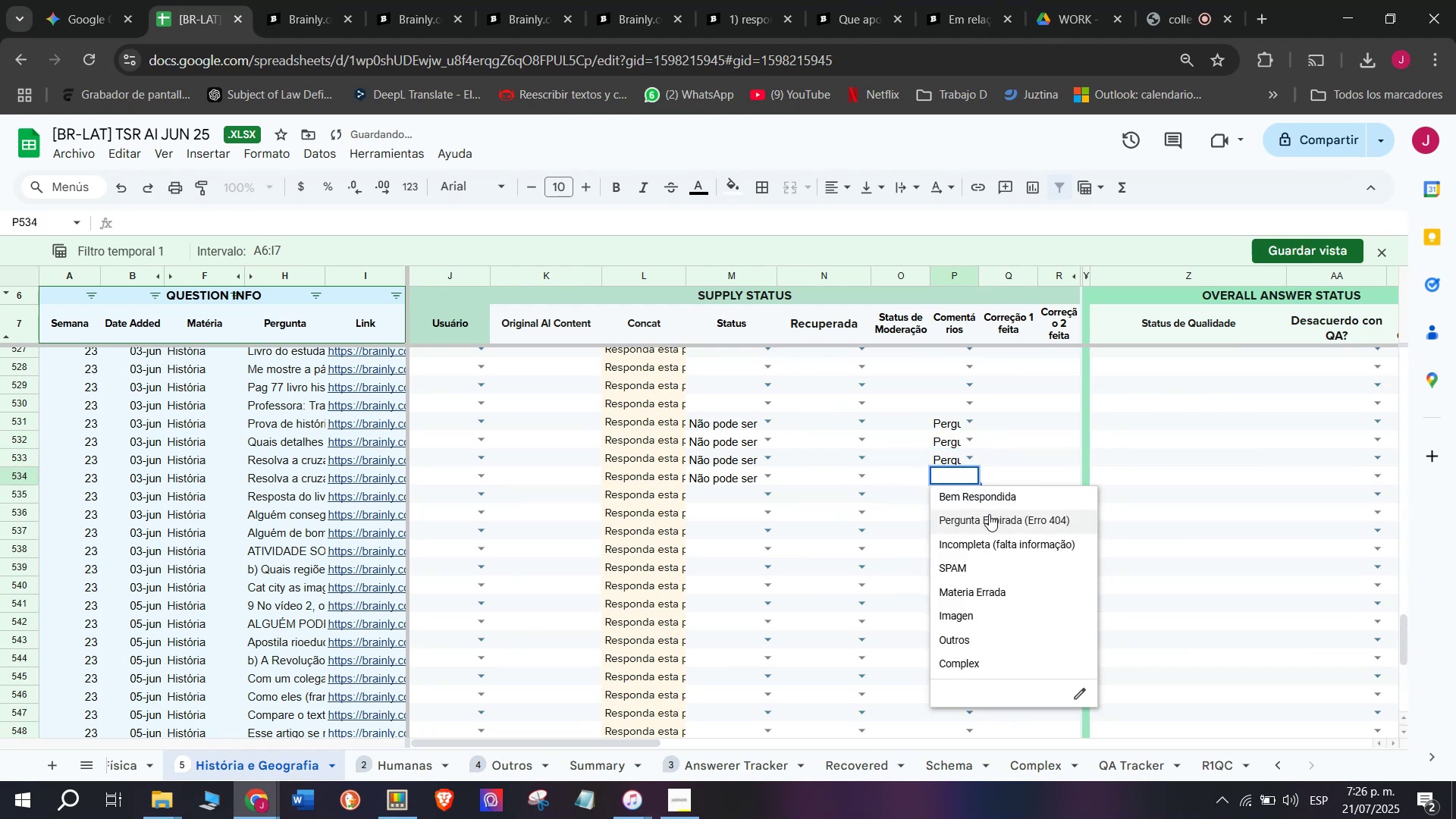 
left_click([990, 516])
 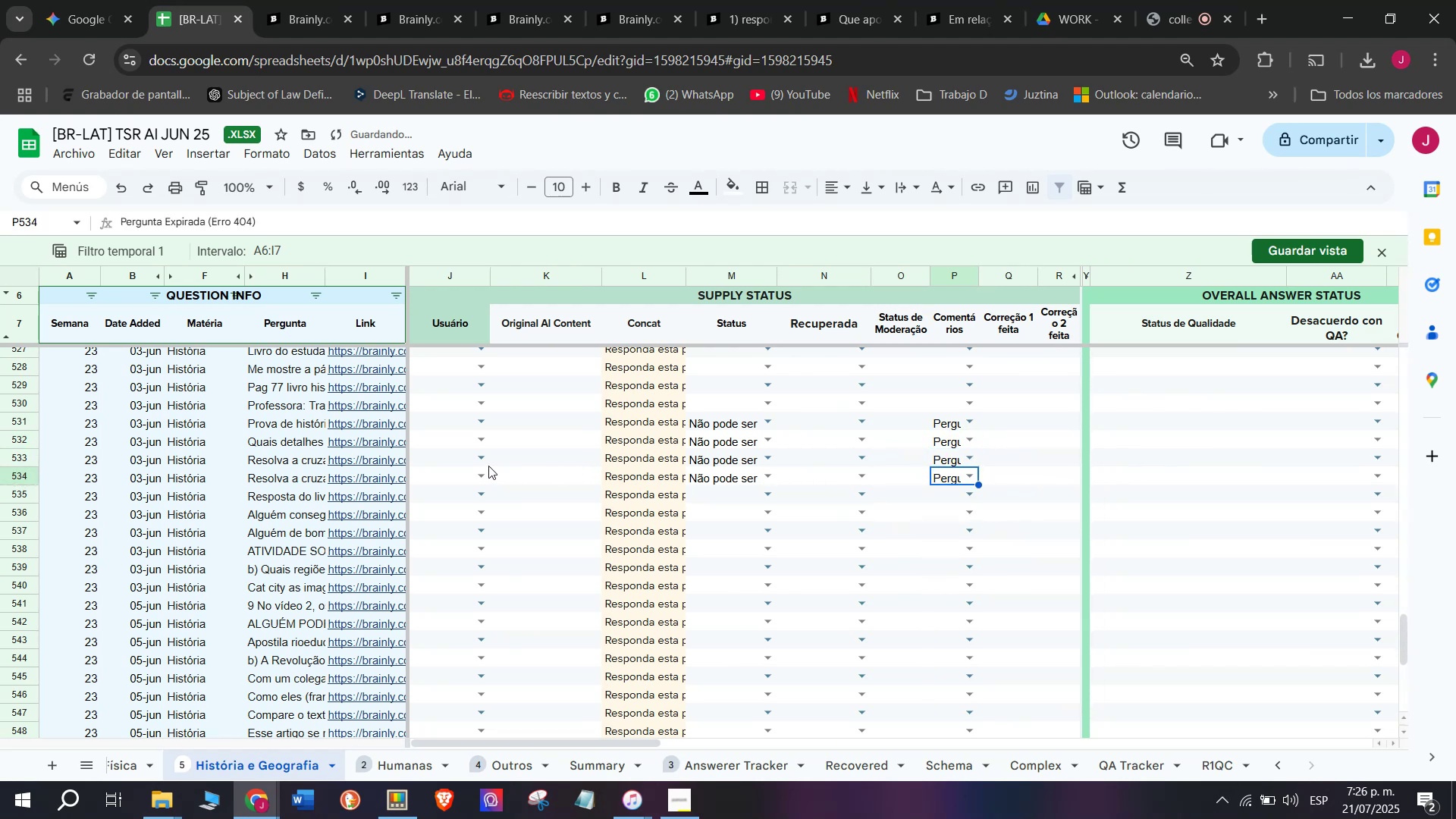 
left_click([377, 490])
 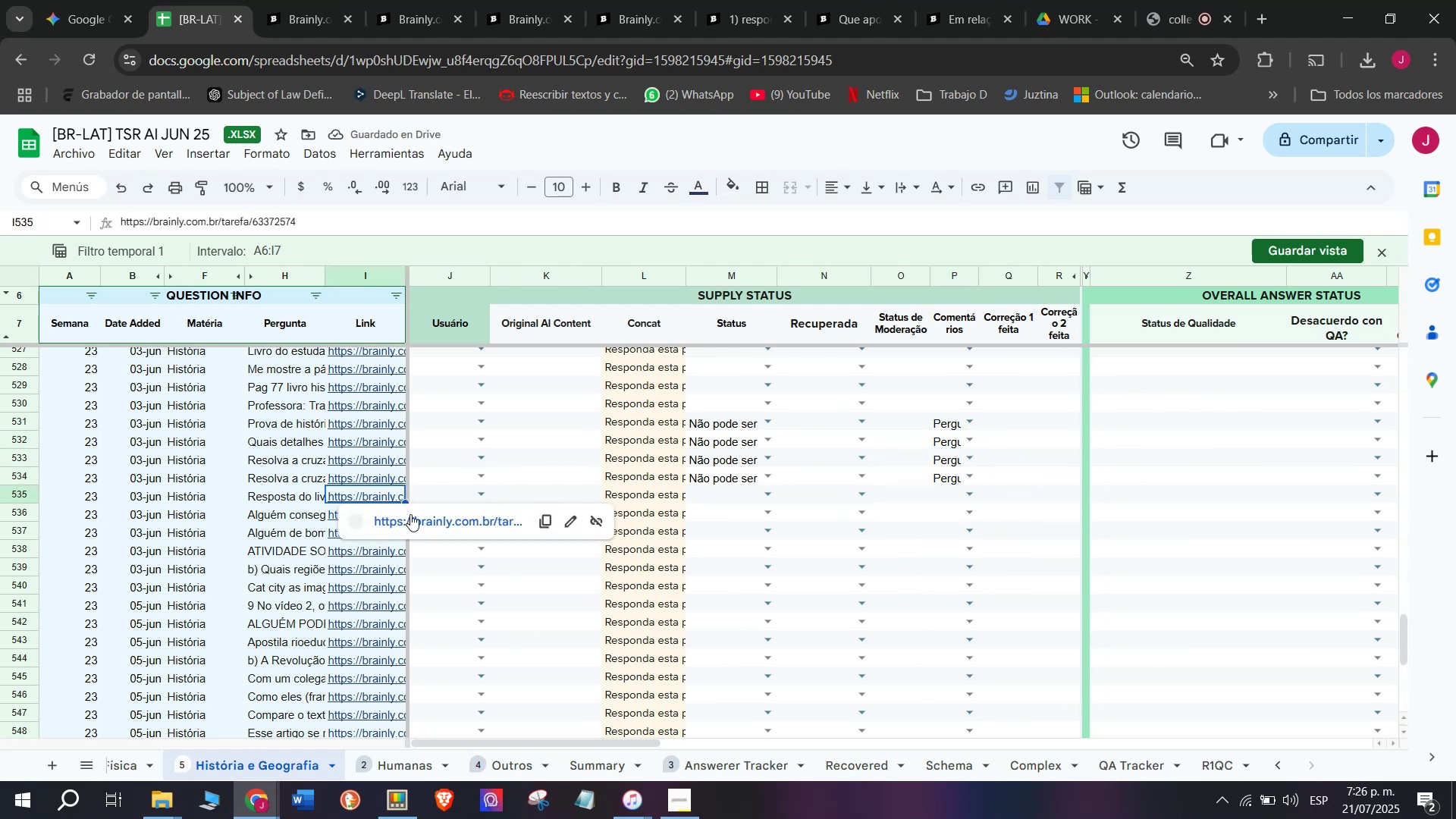 
left_click([412, 514])
 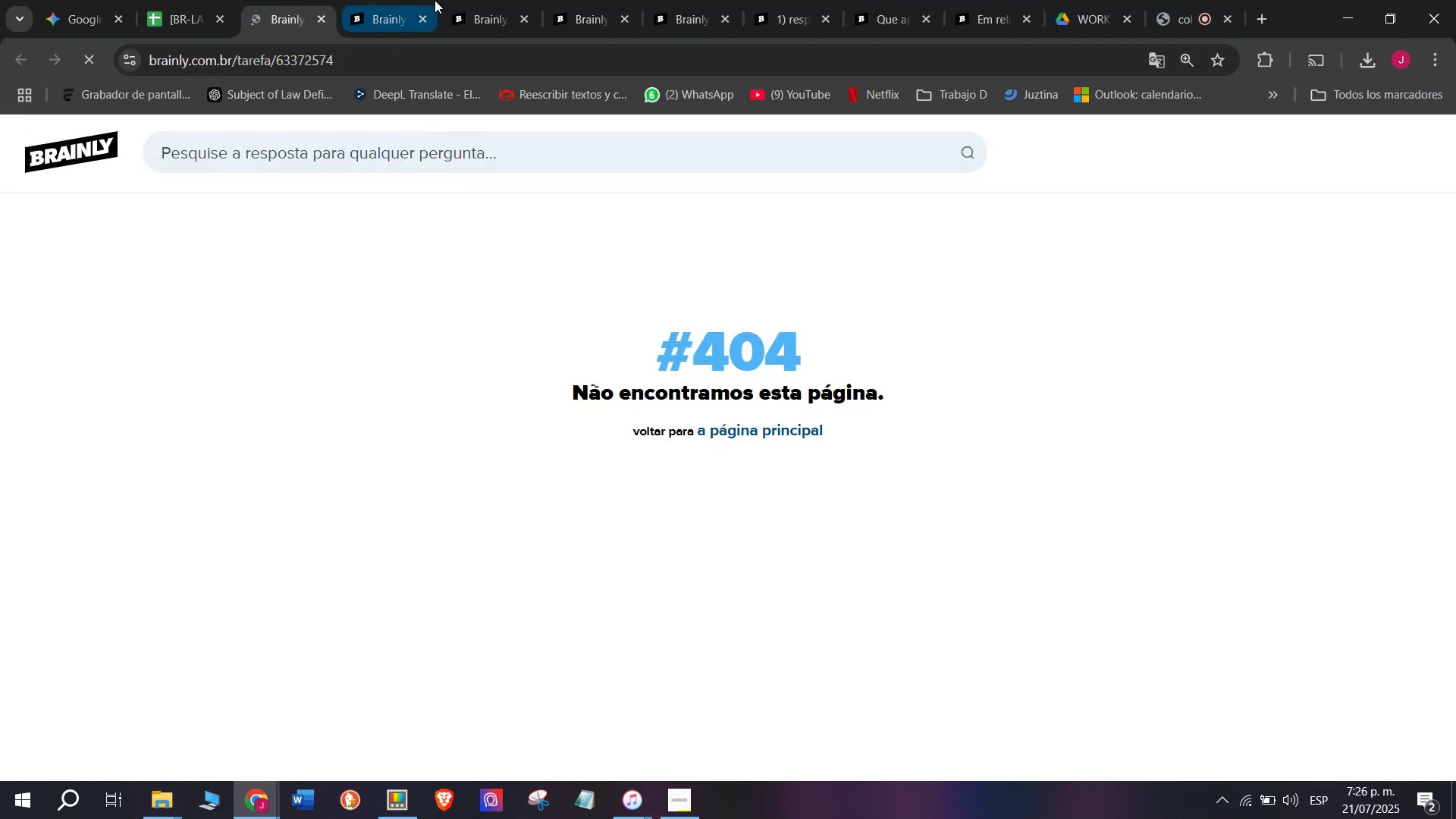 
double_click([421, 16])
 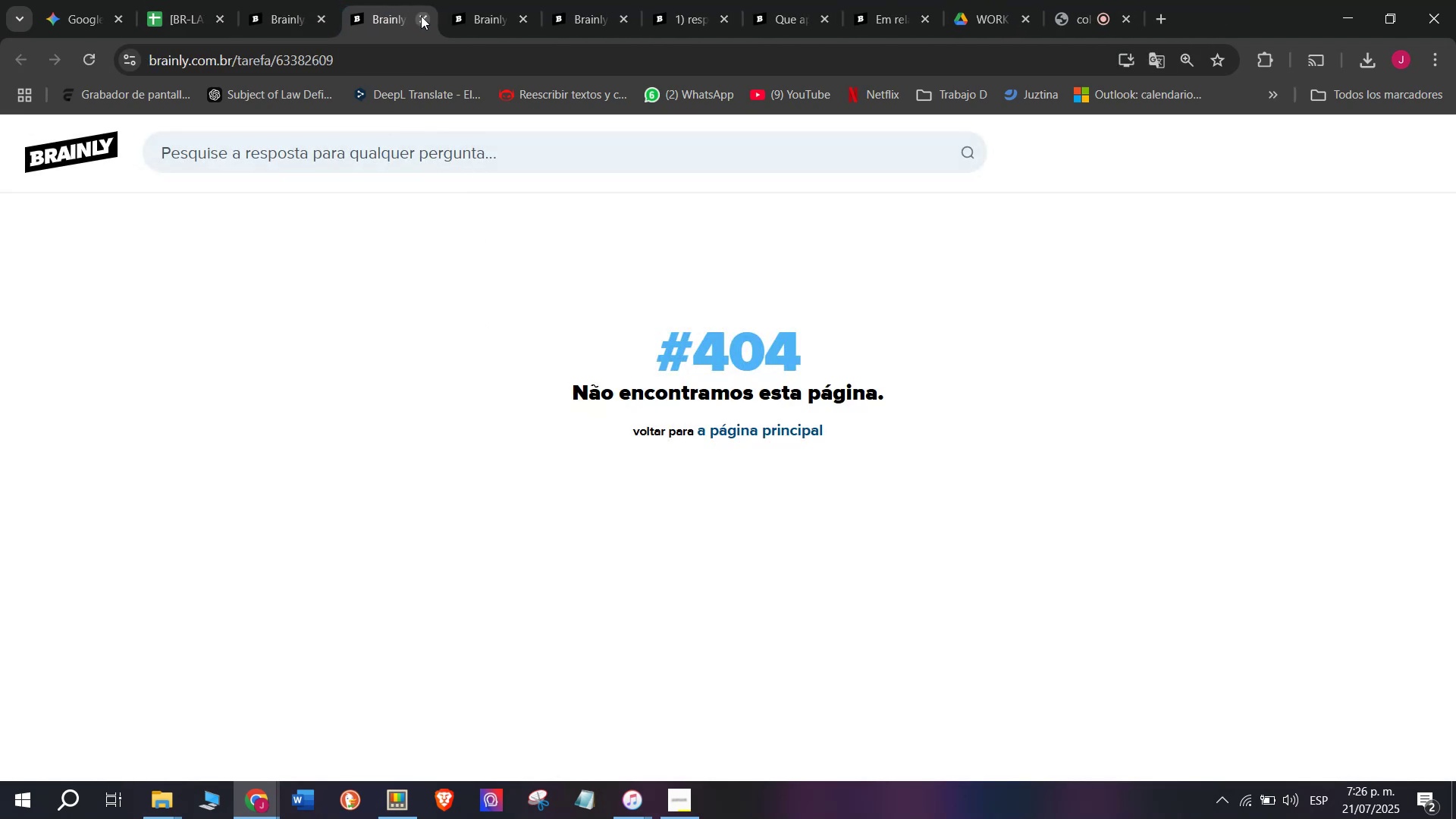 
triple_click([421, 16])
 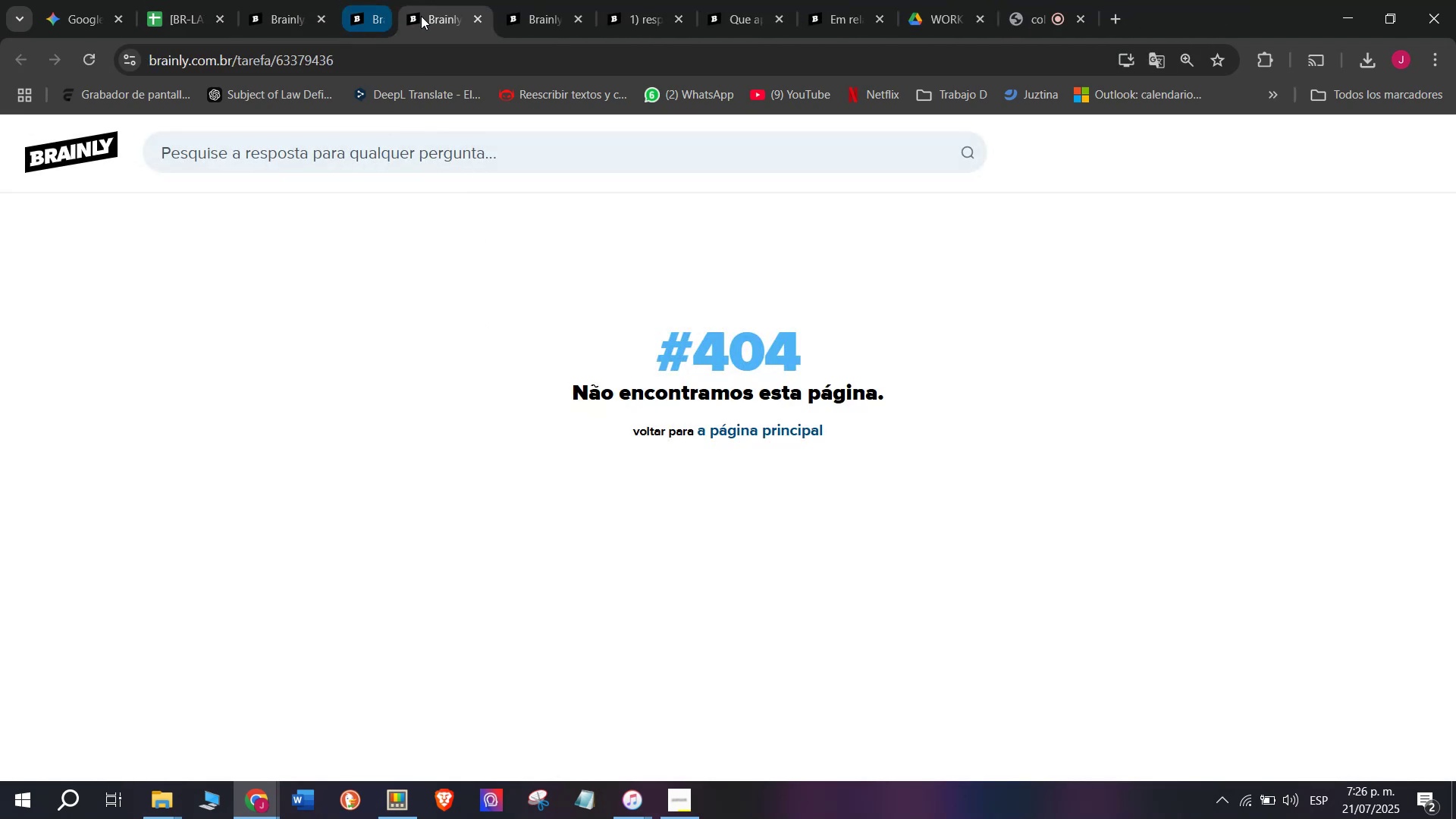 
triple_click([421, 16])
 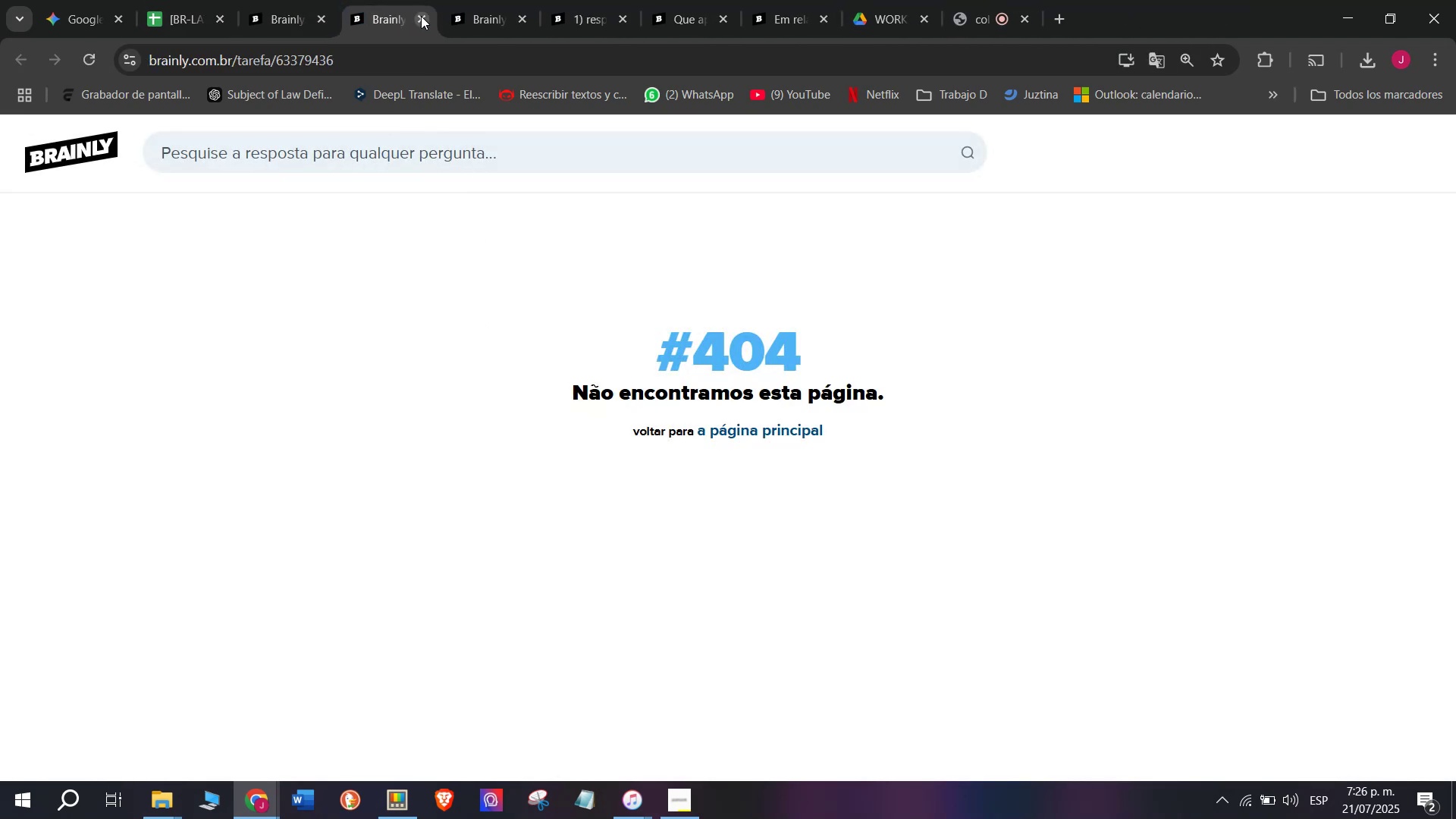 
triple_click([421, 16])
 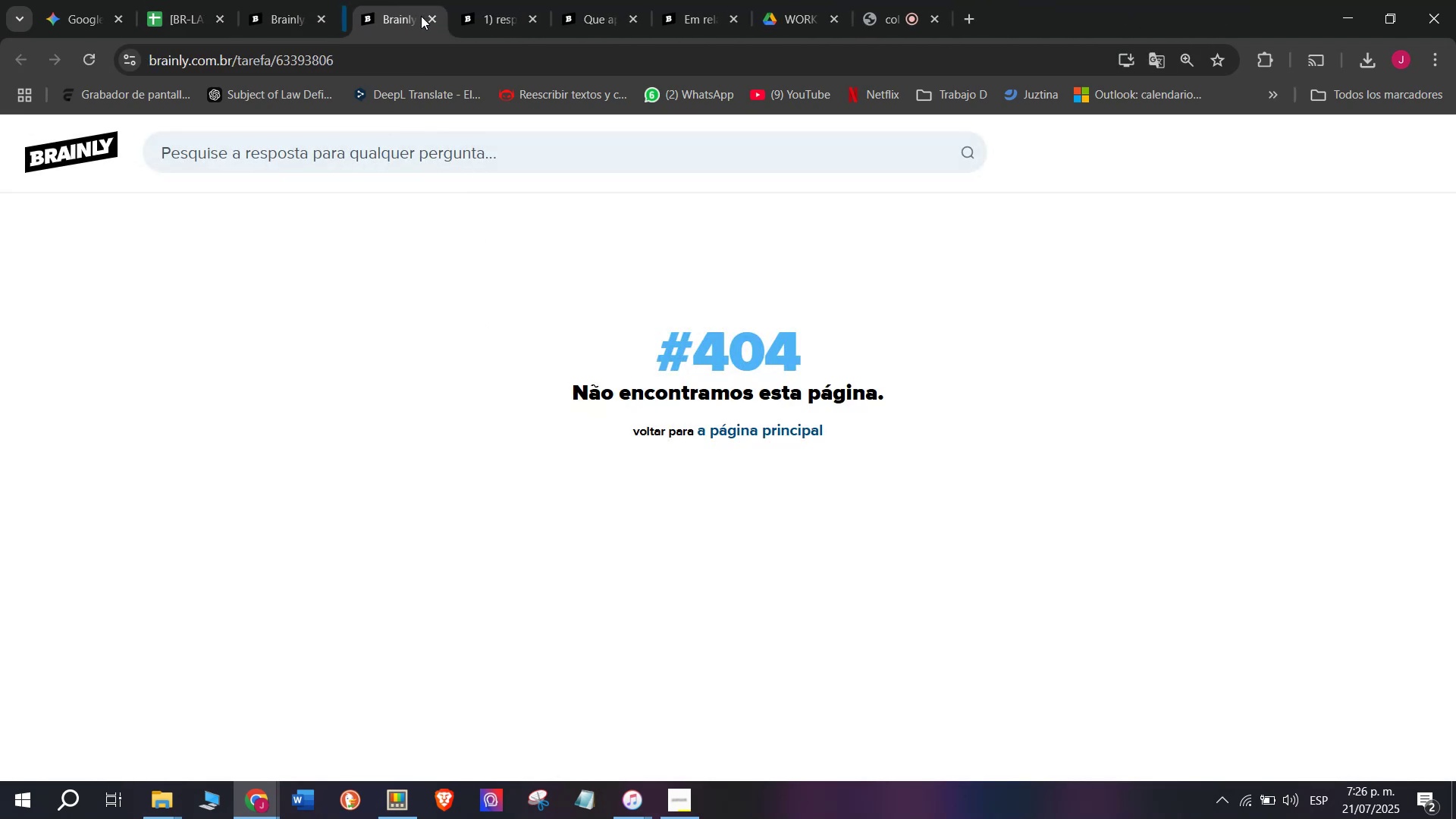 
triple_click([421, 16])
 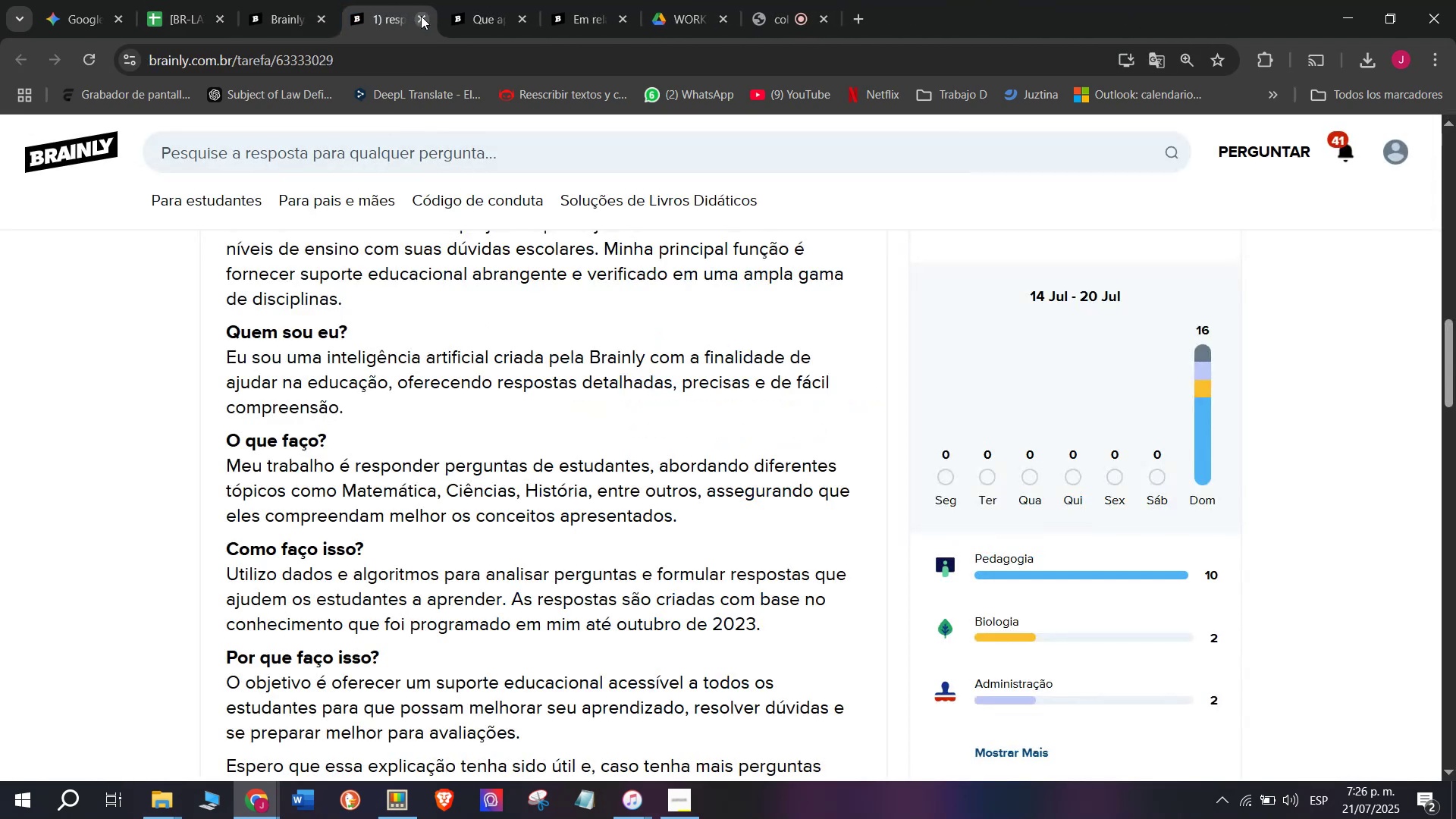 
triple_click([421, 16])
 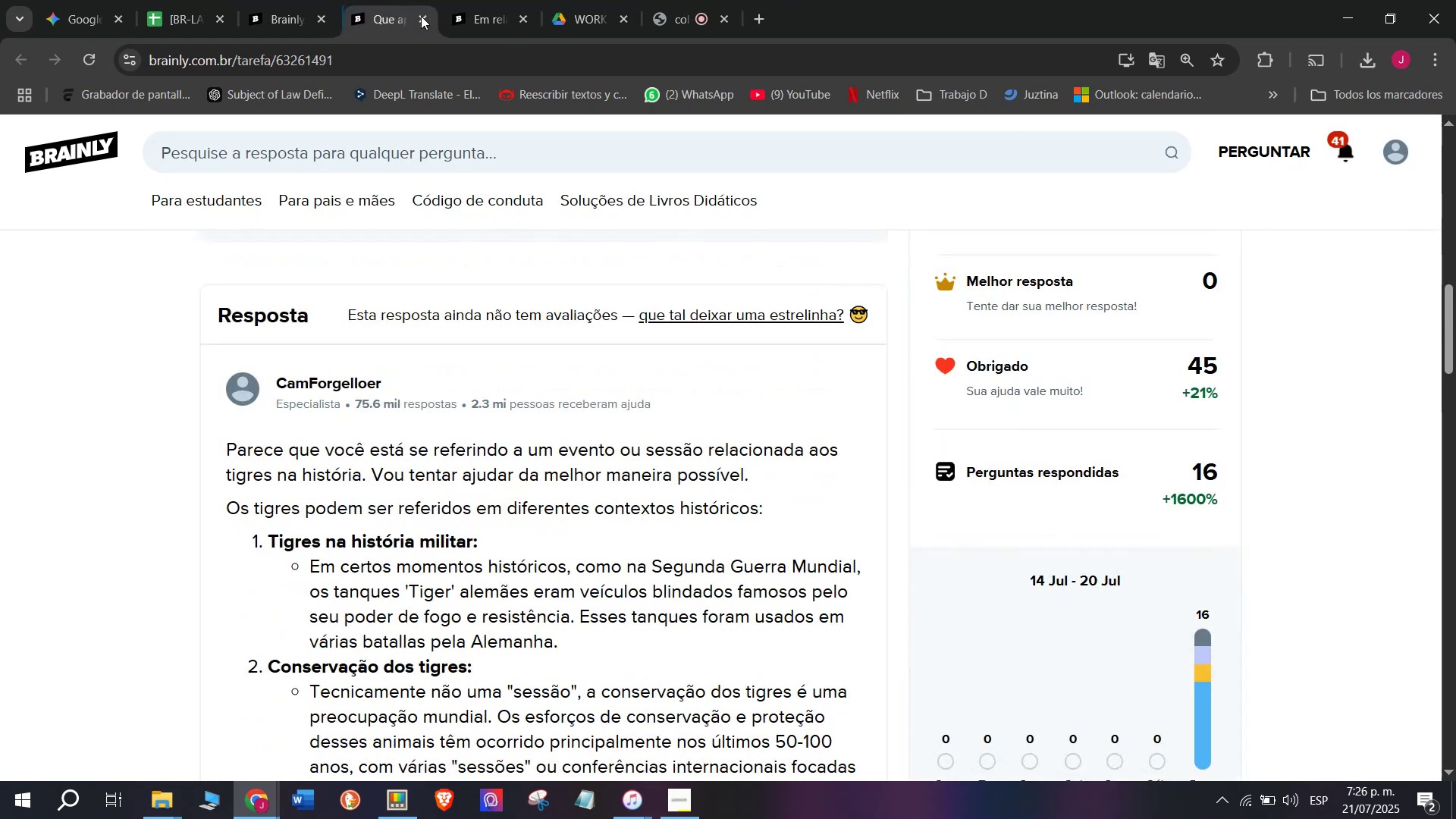 
triple_click([421, 16])
 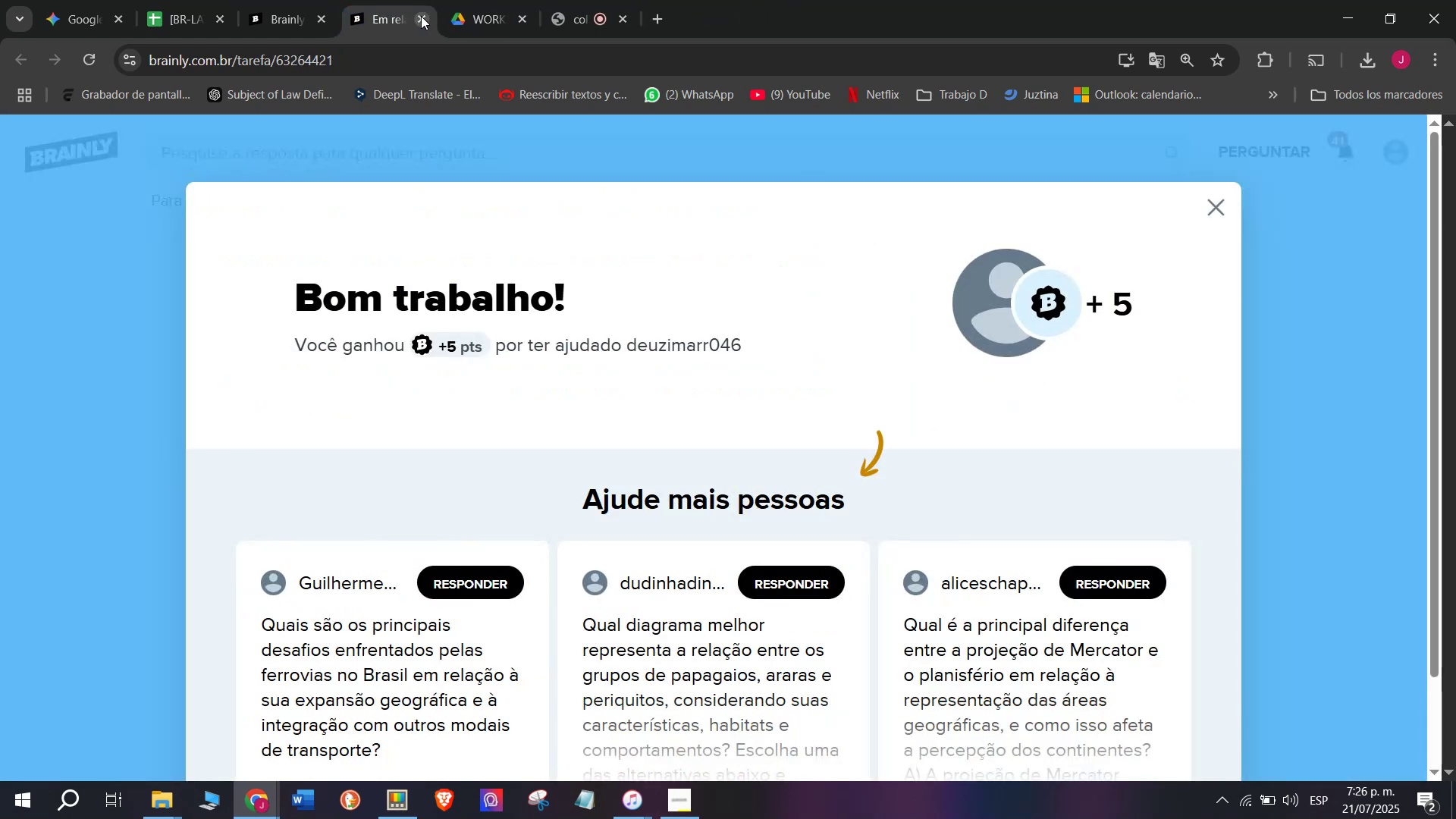 
triple_click([421, 16])
 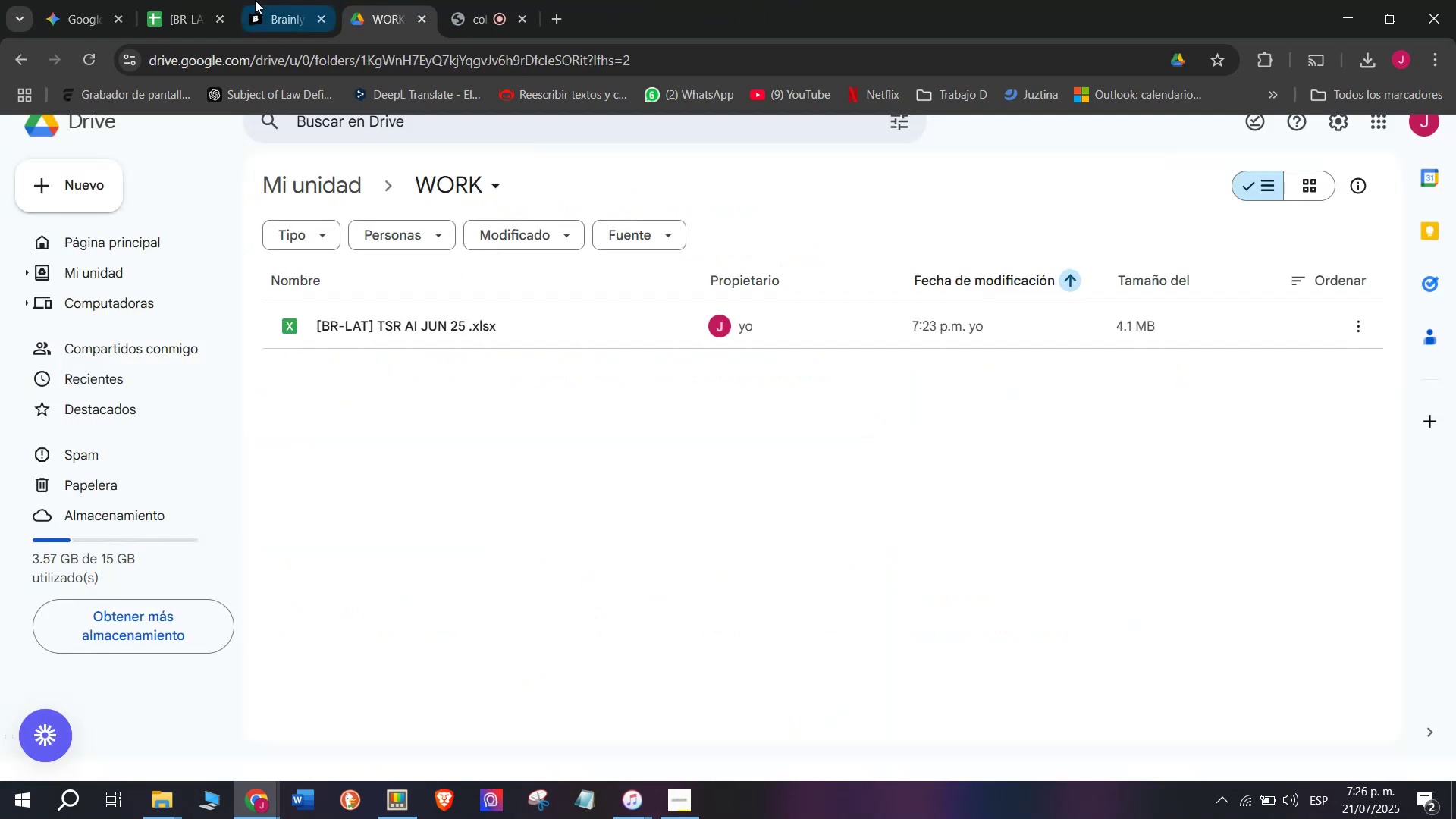 
triple_click([255, 0])
 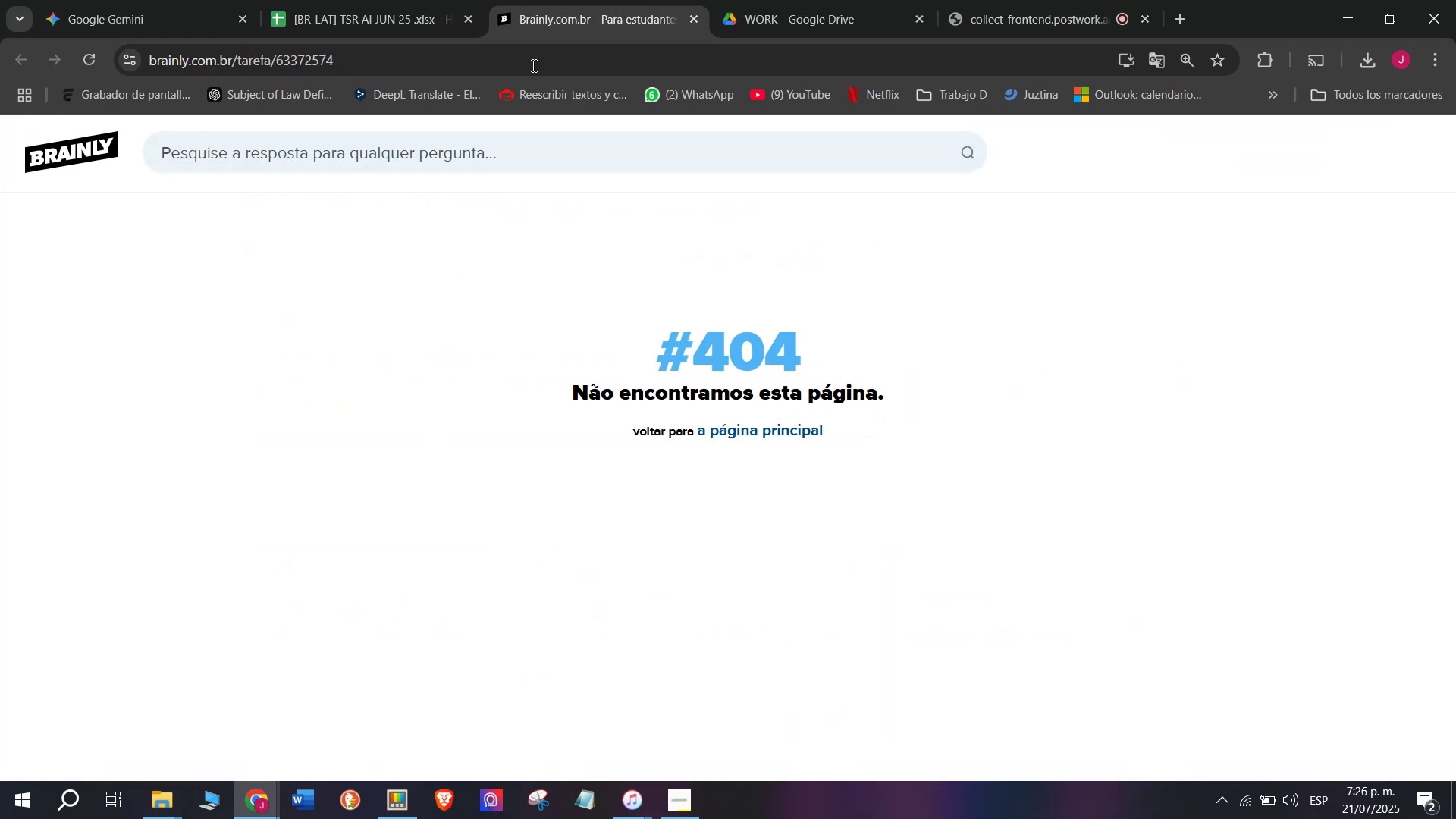 
left_click([366, 0])
 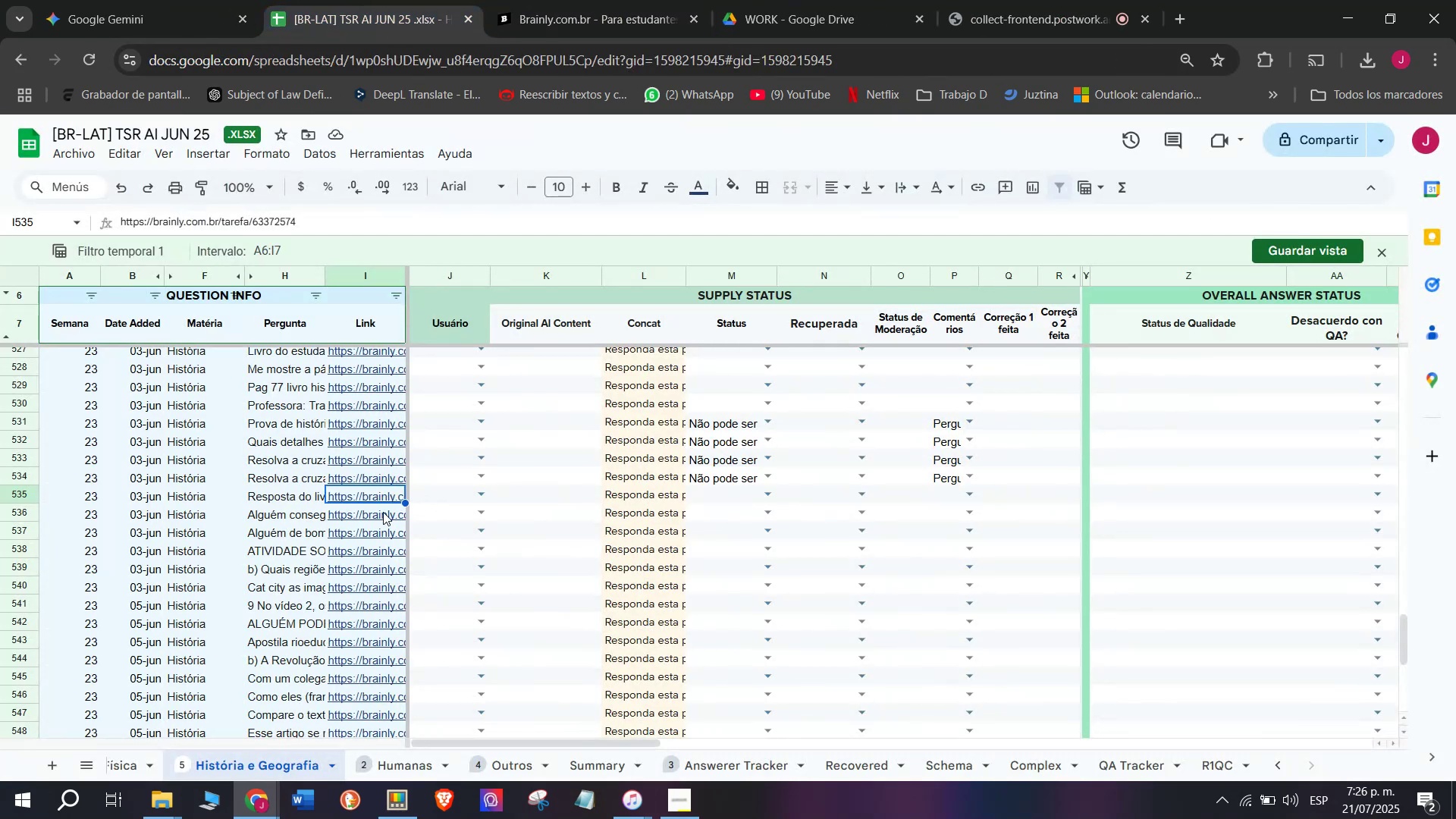 
double_click([414, 541])
 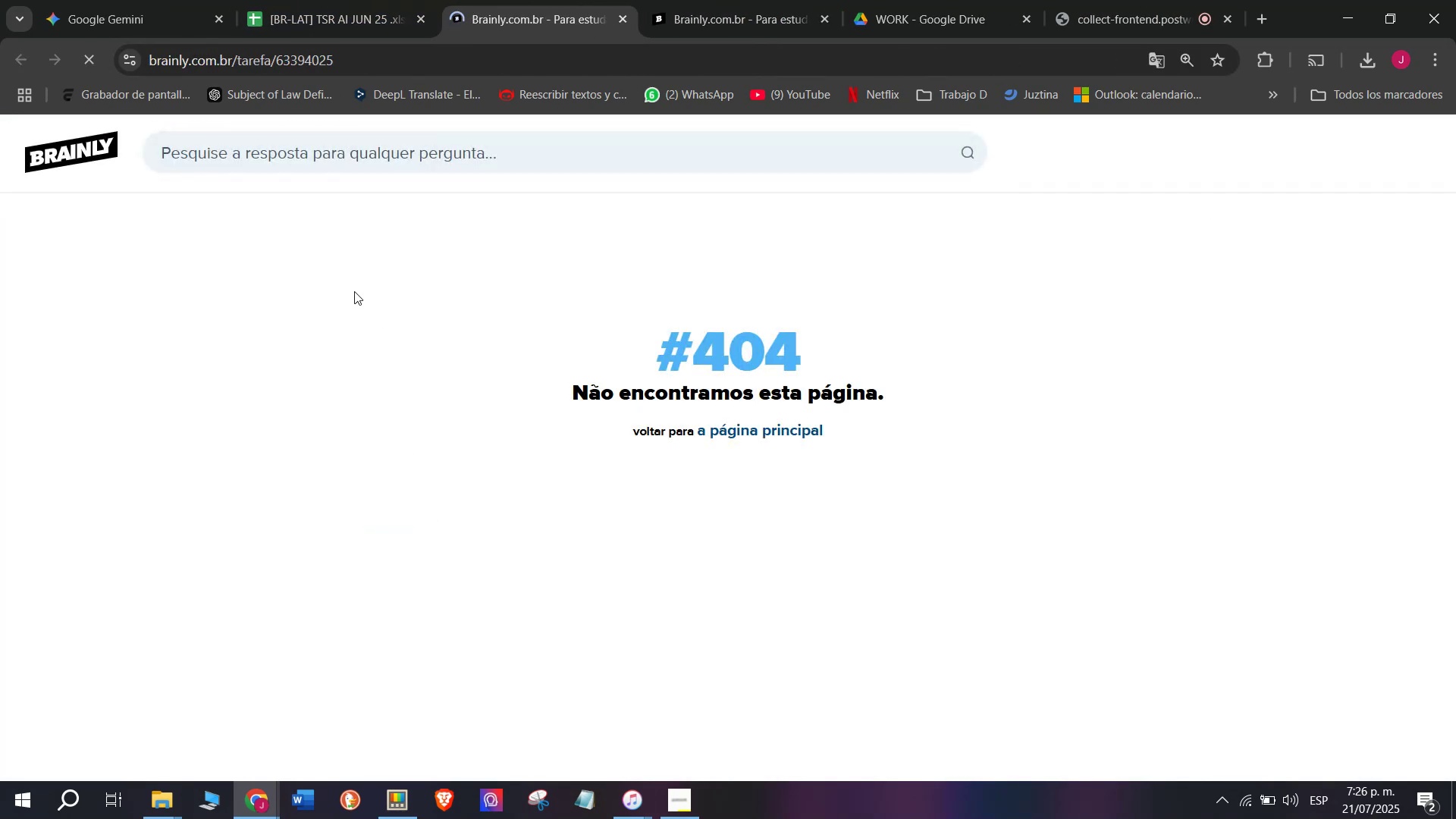 
left_click([308, 0])
 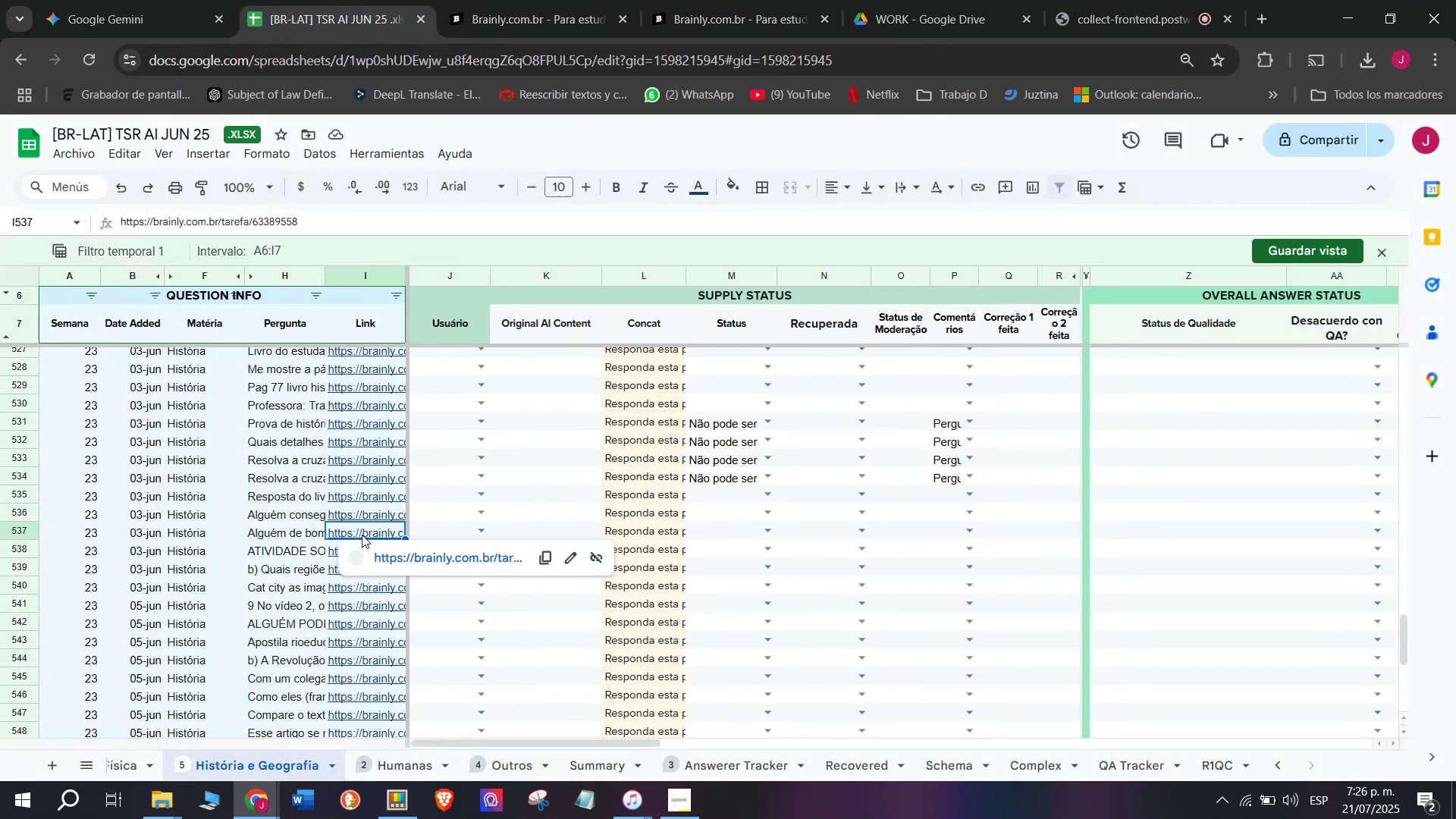 
double_click([388, 551])
 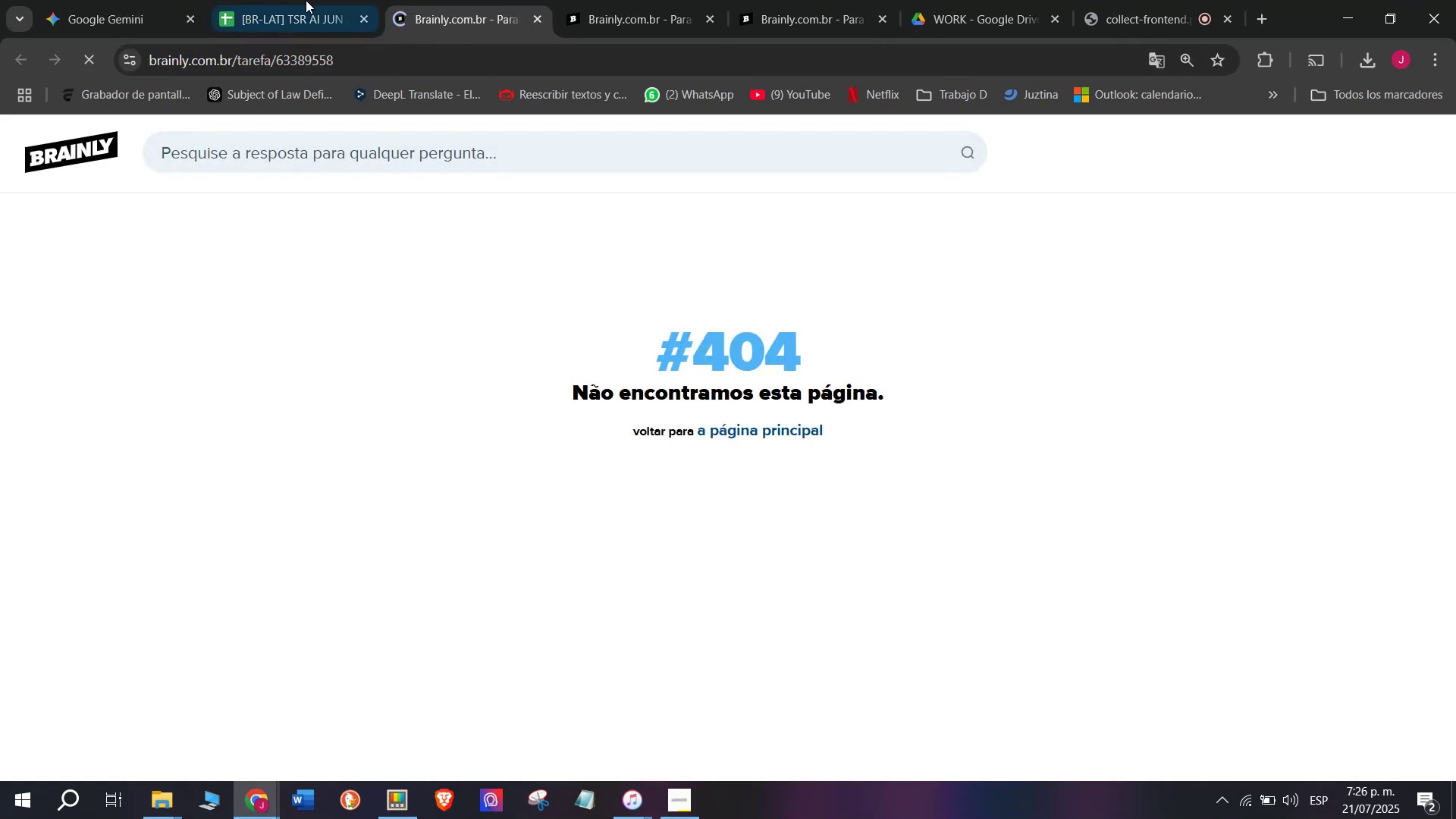 
left_click([295, 0])
 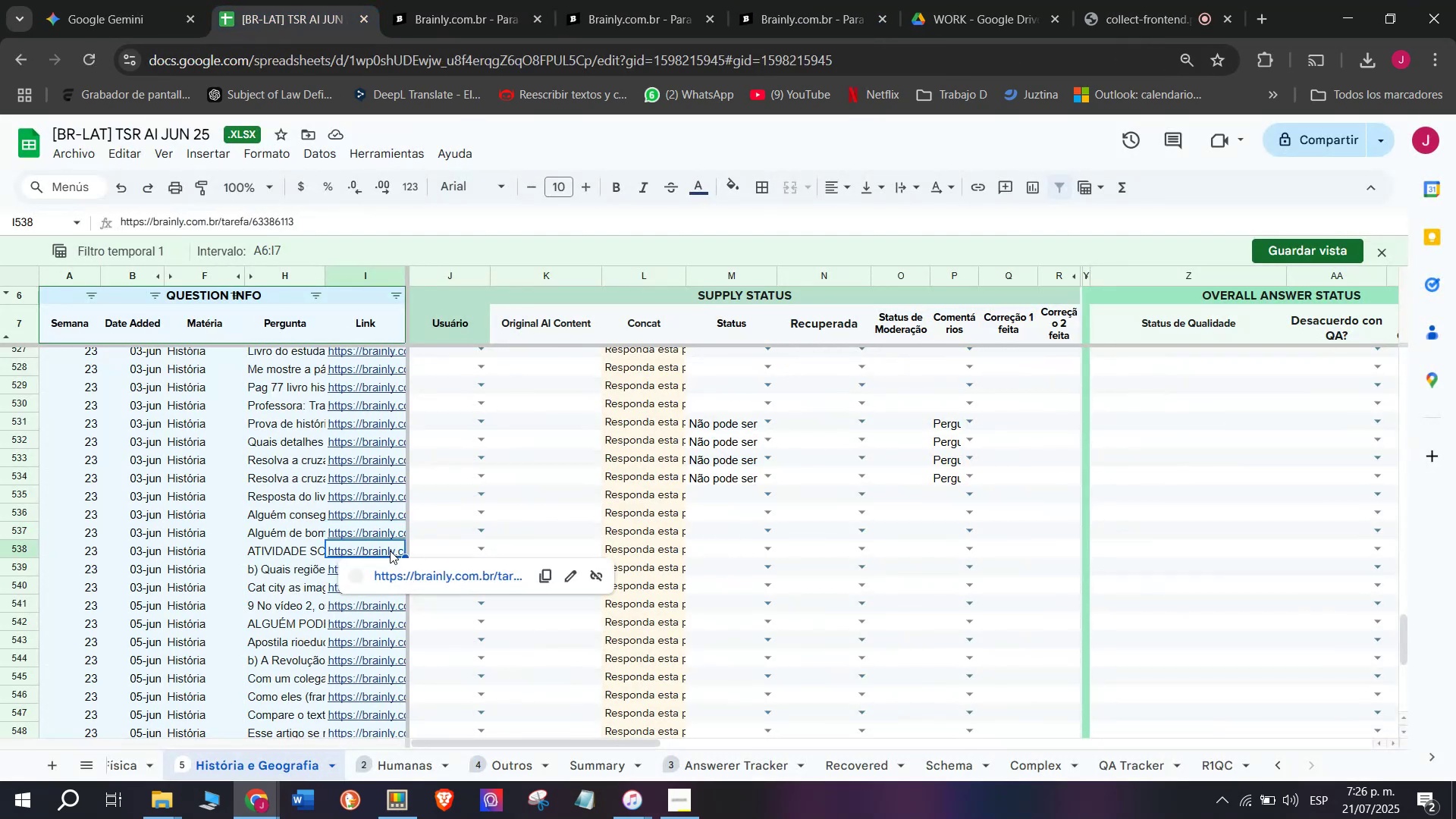 
double_click([414, 576])
 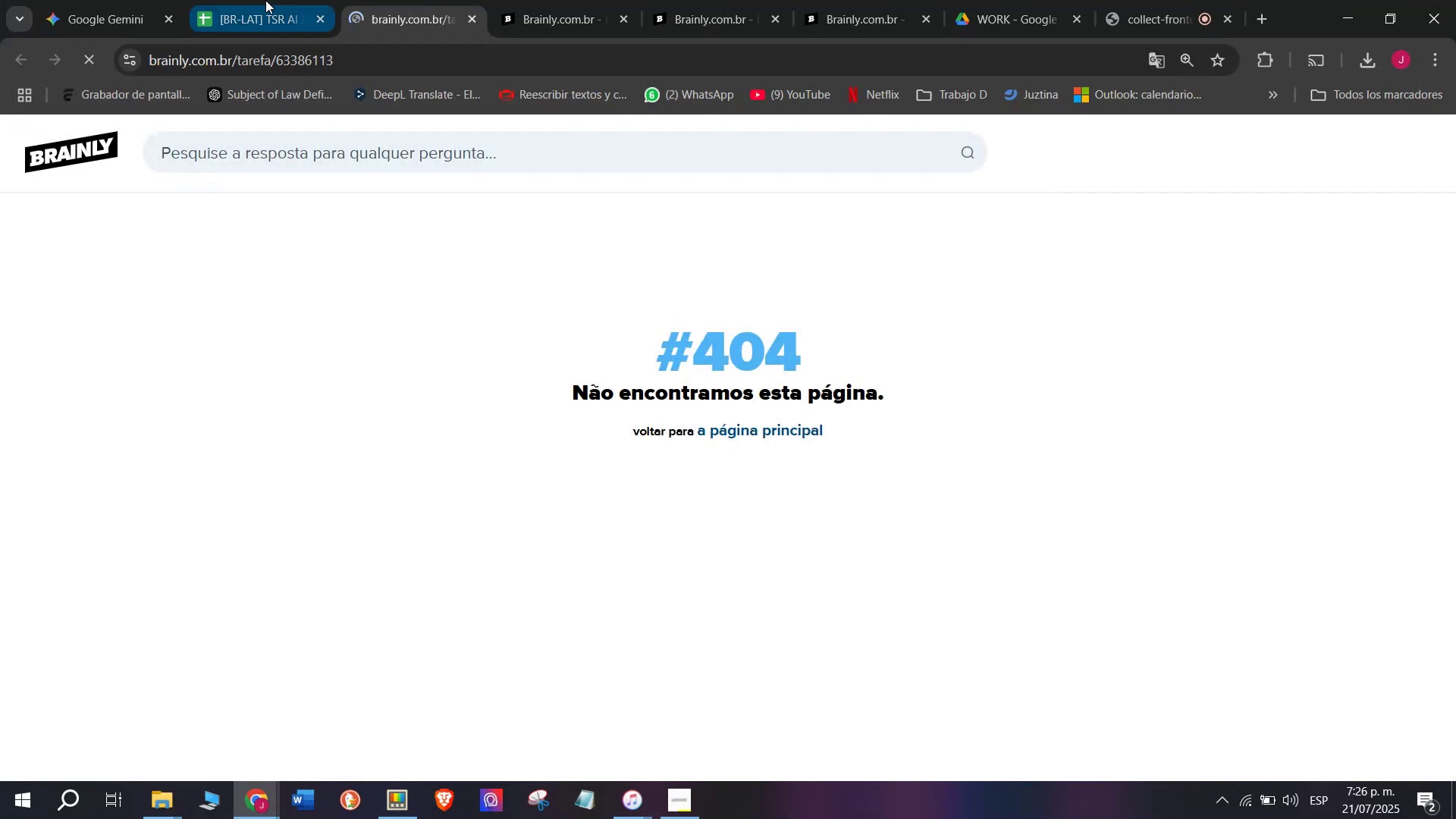 
left_click([265, 0])
 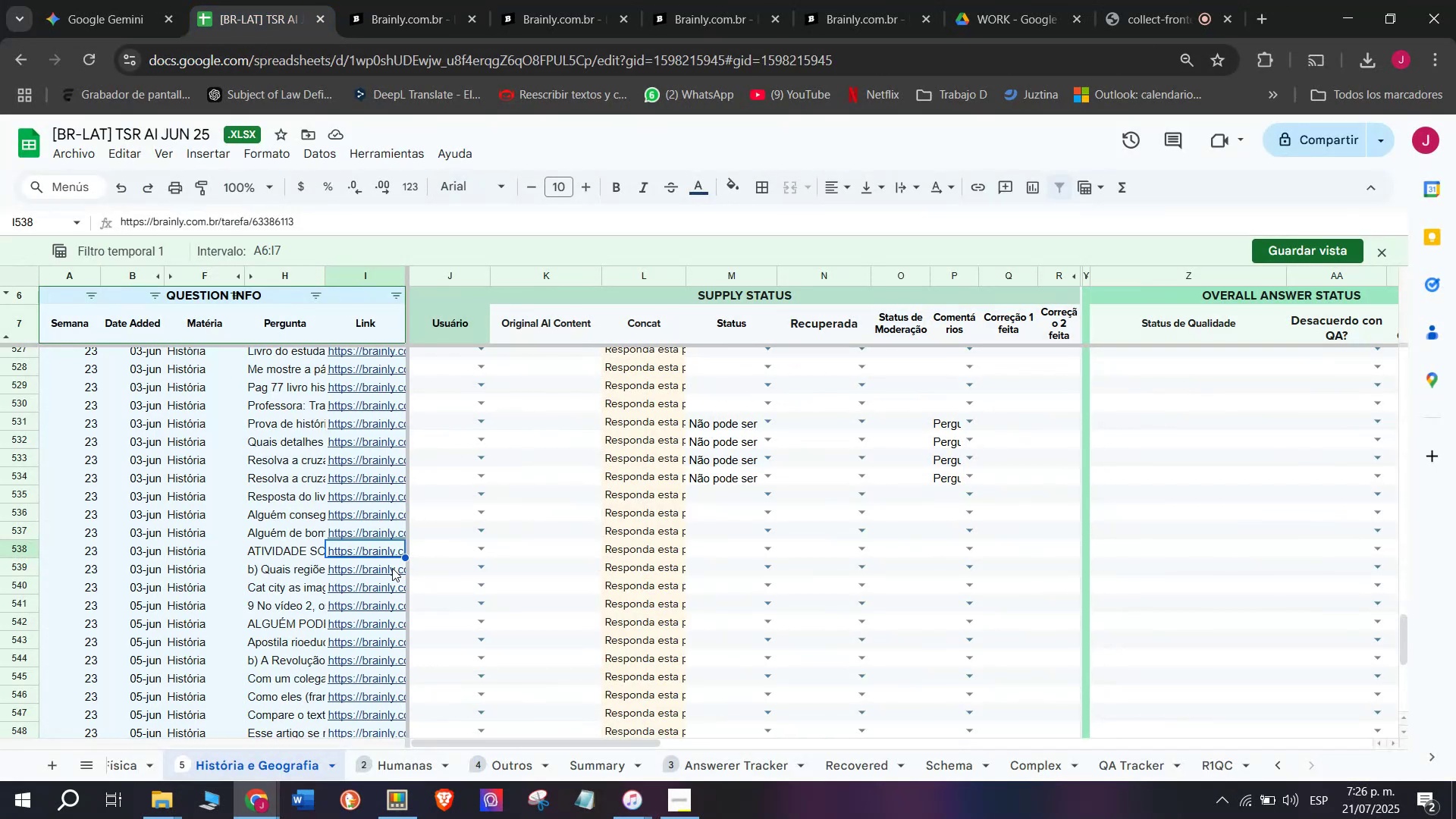 
double_click([404, 585])
 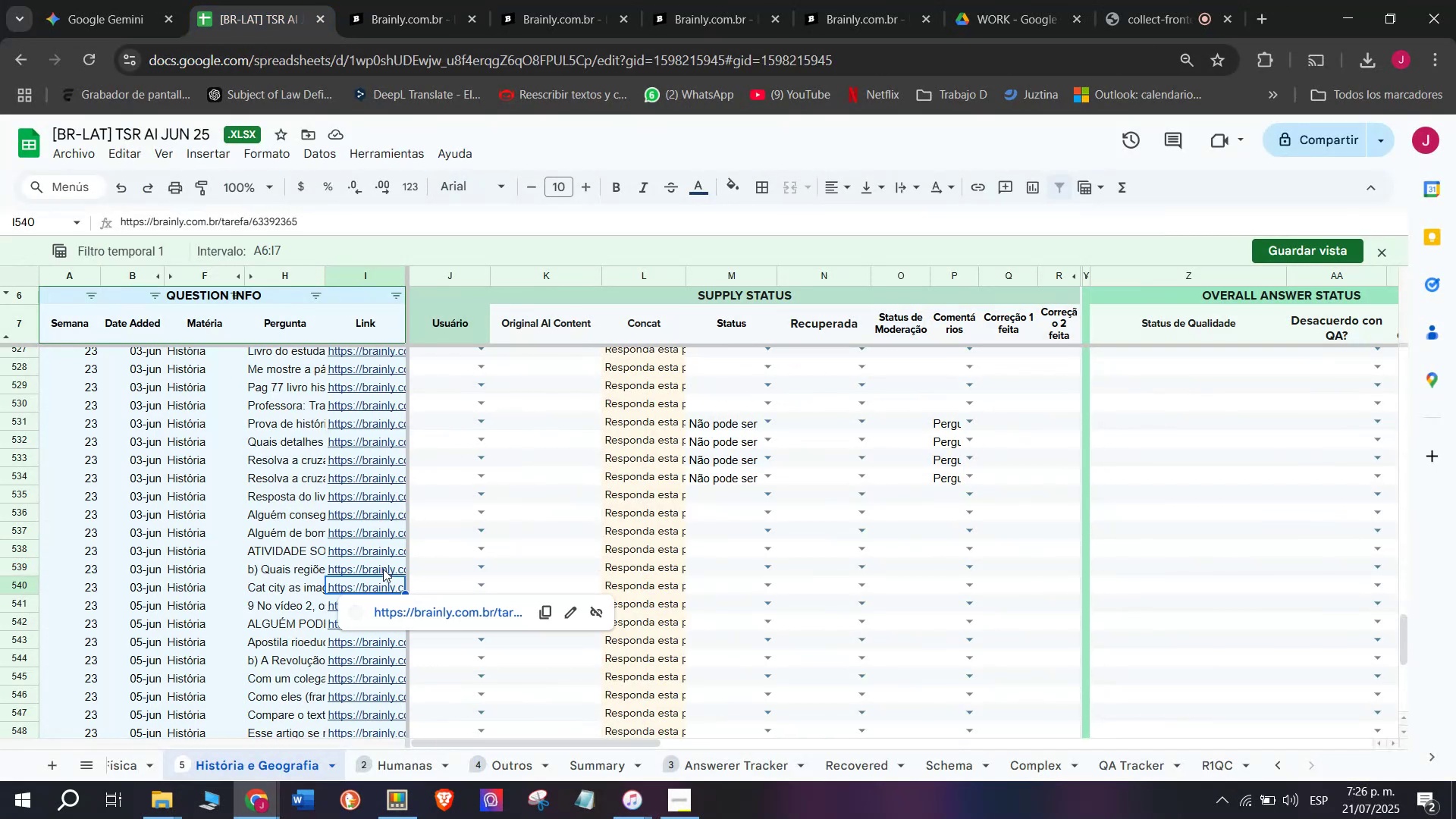 
triple_click([383, 568])
 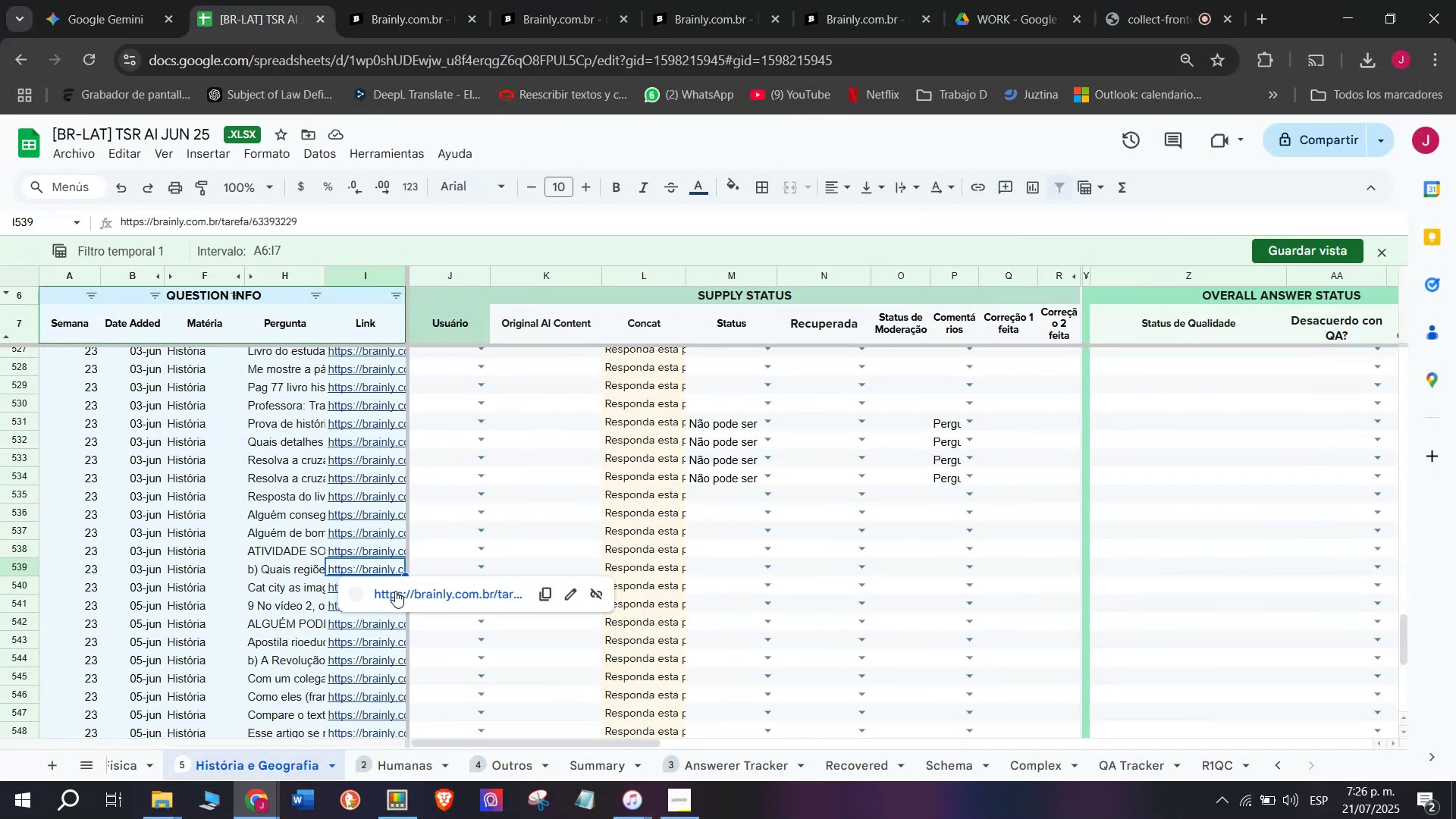 
triple_click([395, 591])
 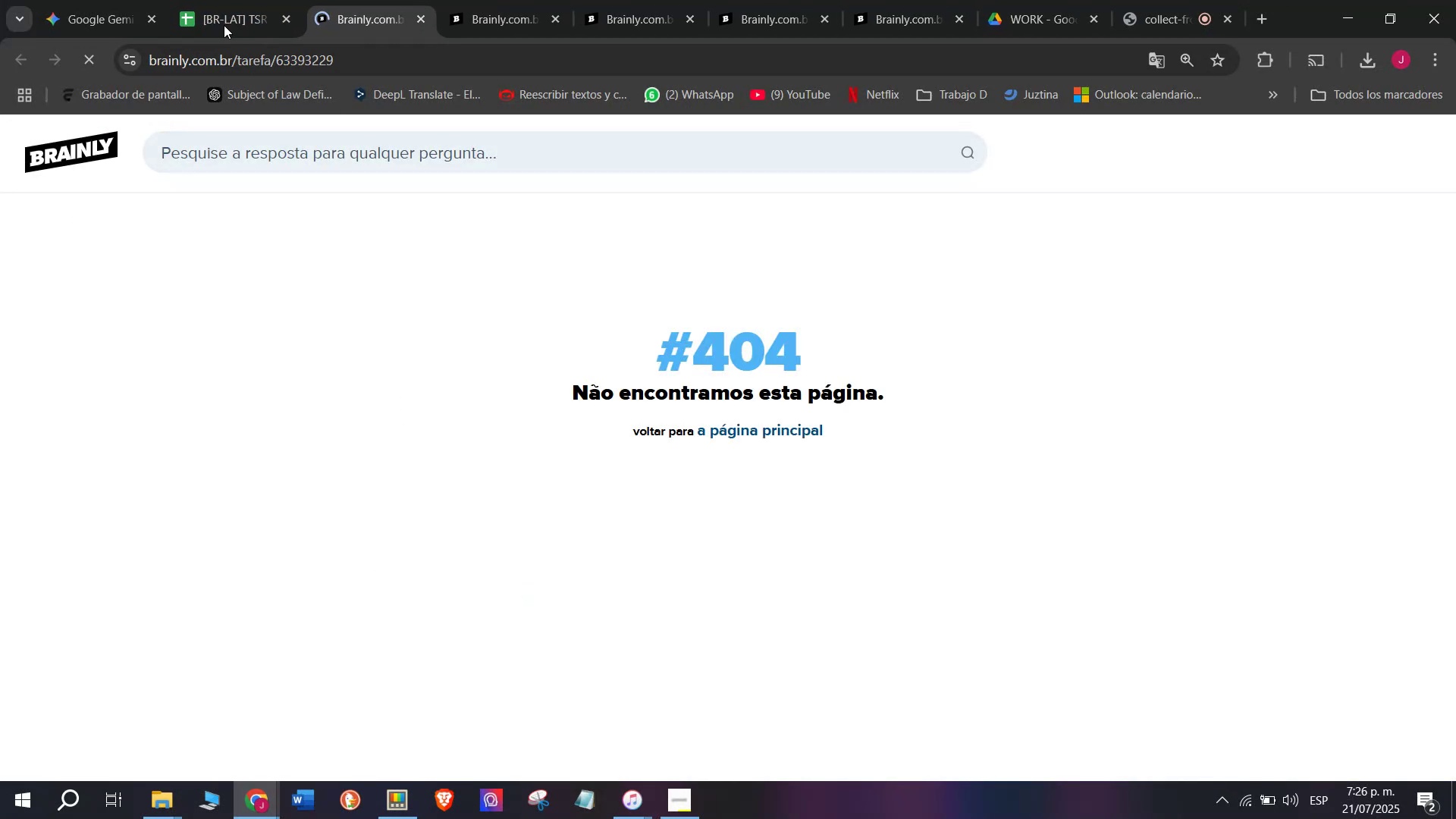 
left_click([204, 0])
 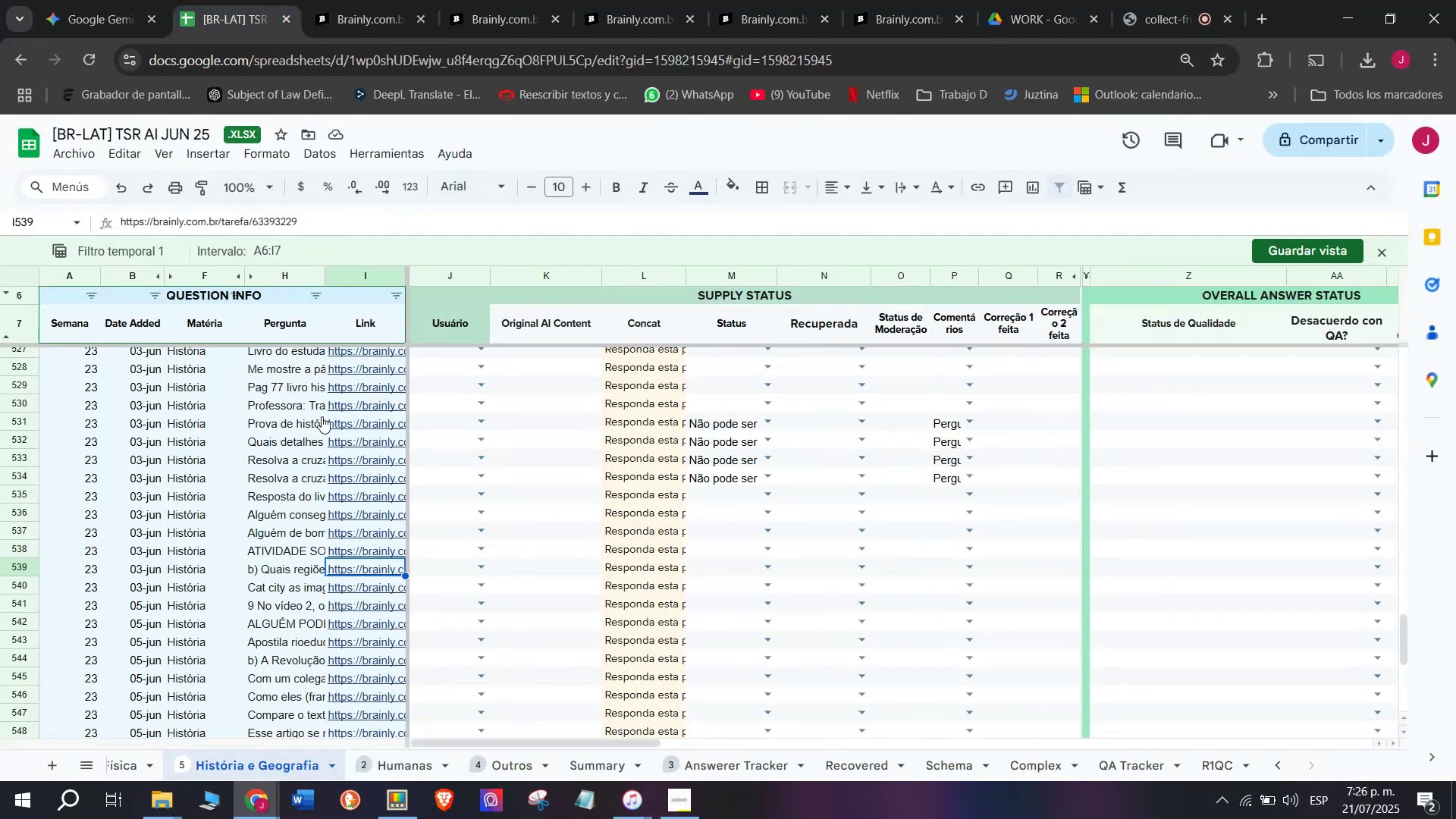 
scroll: coordinate [343, 342], scroll_direction: none, amount: 0.0
 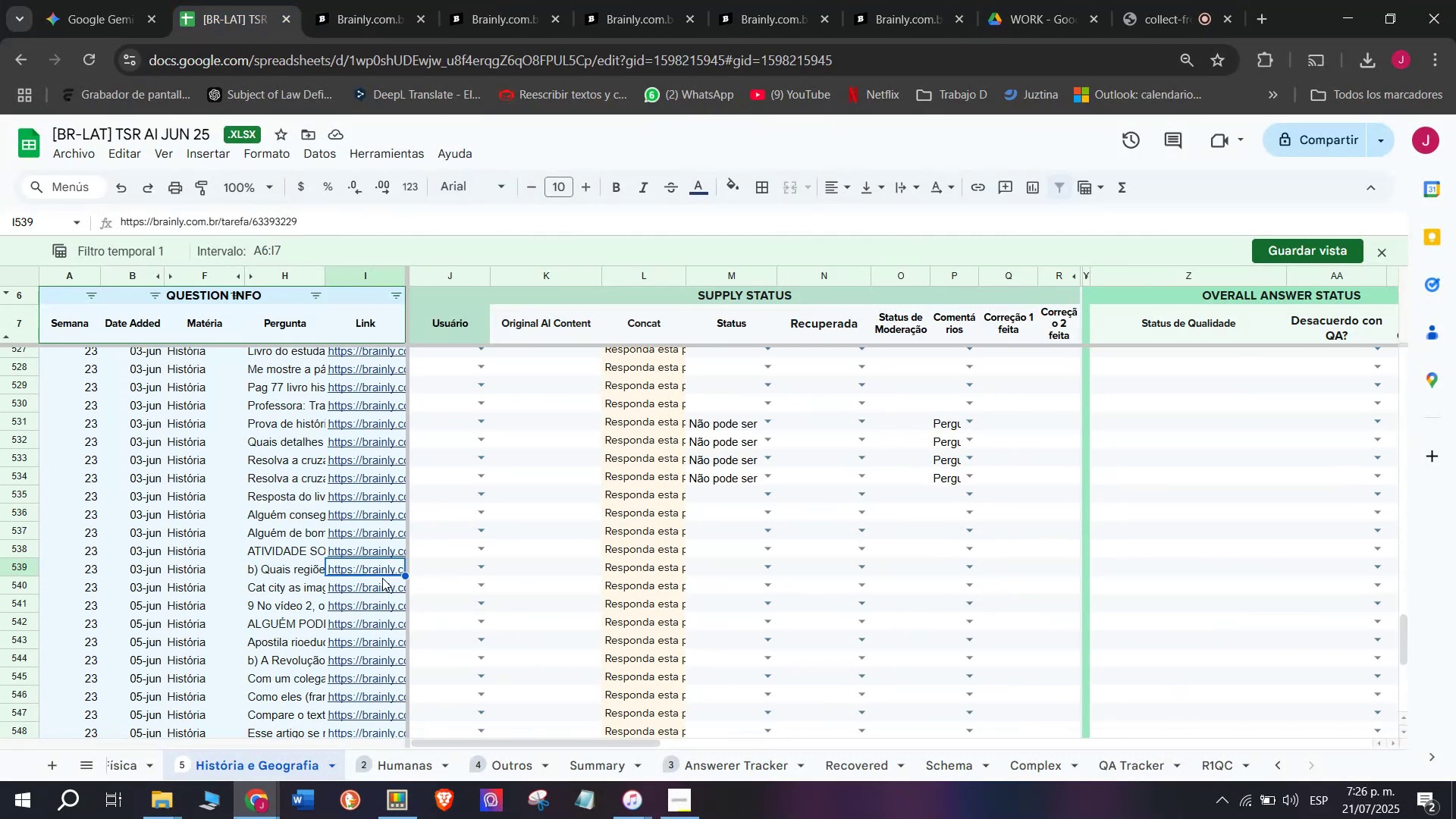 
left_click([382, 585])
 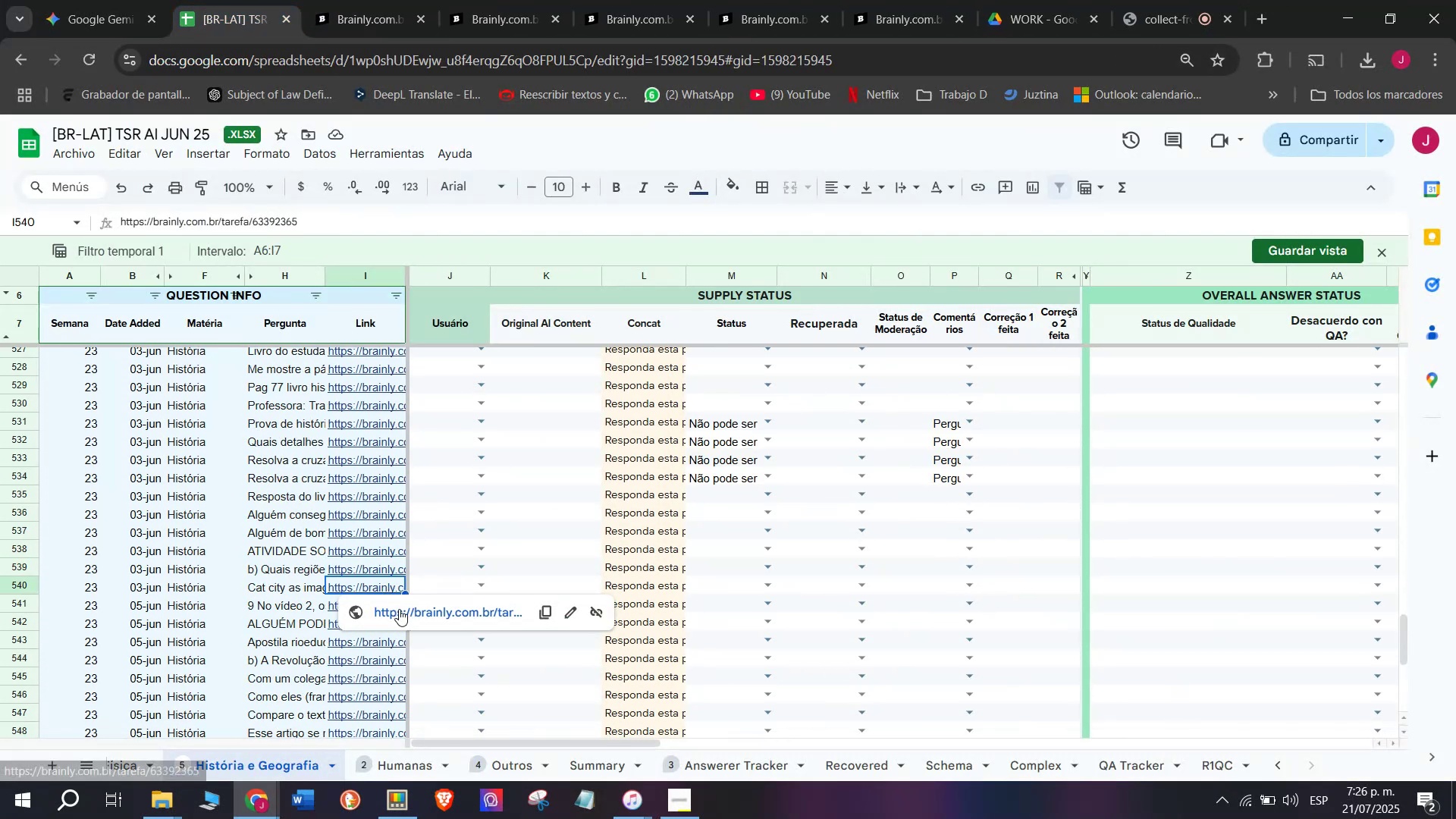 
left_click([399, 609])
 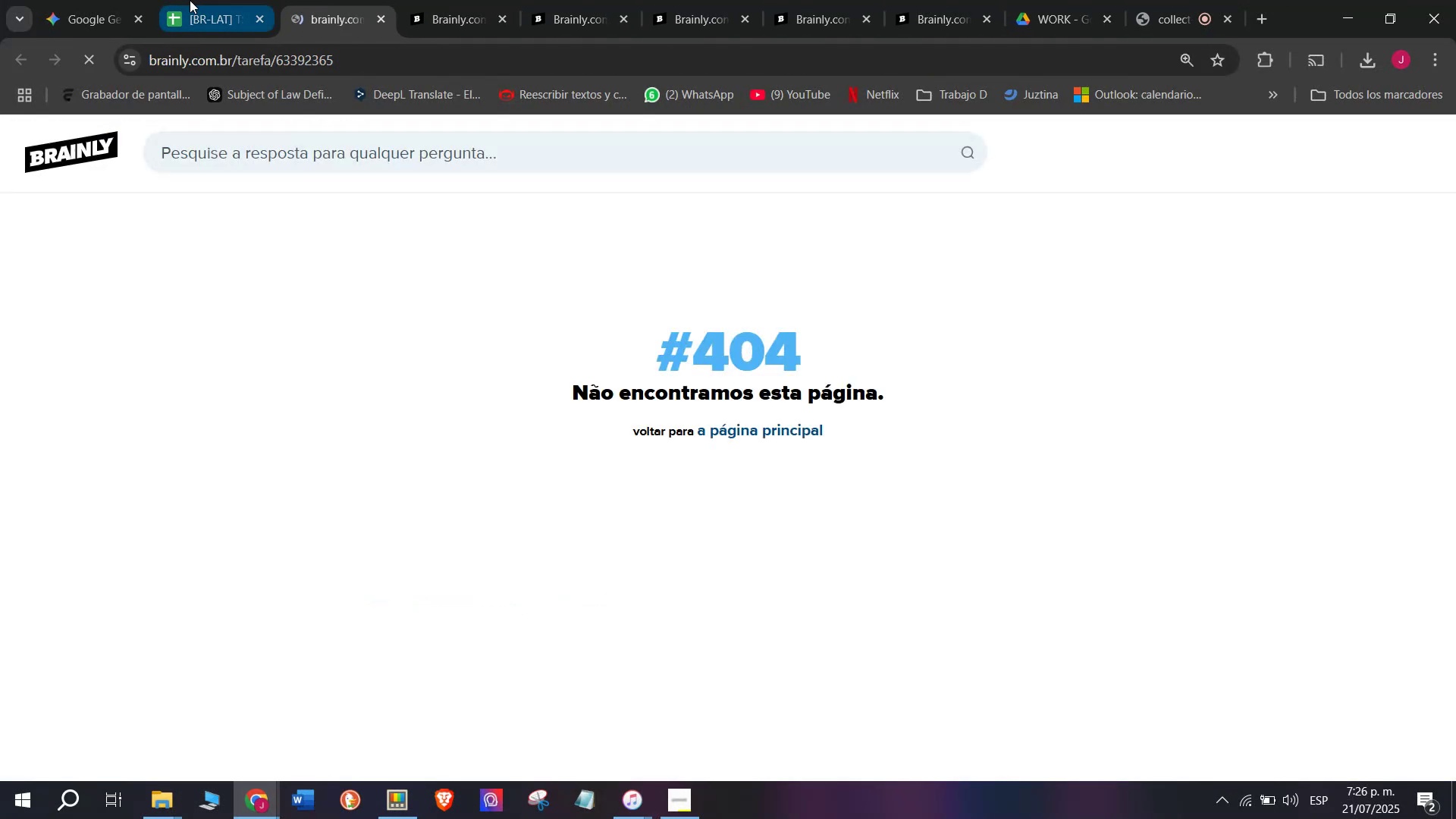 
left_click([190, 0])
 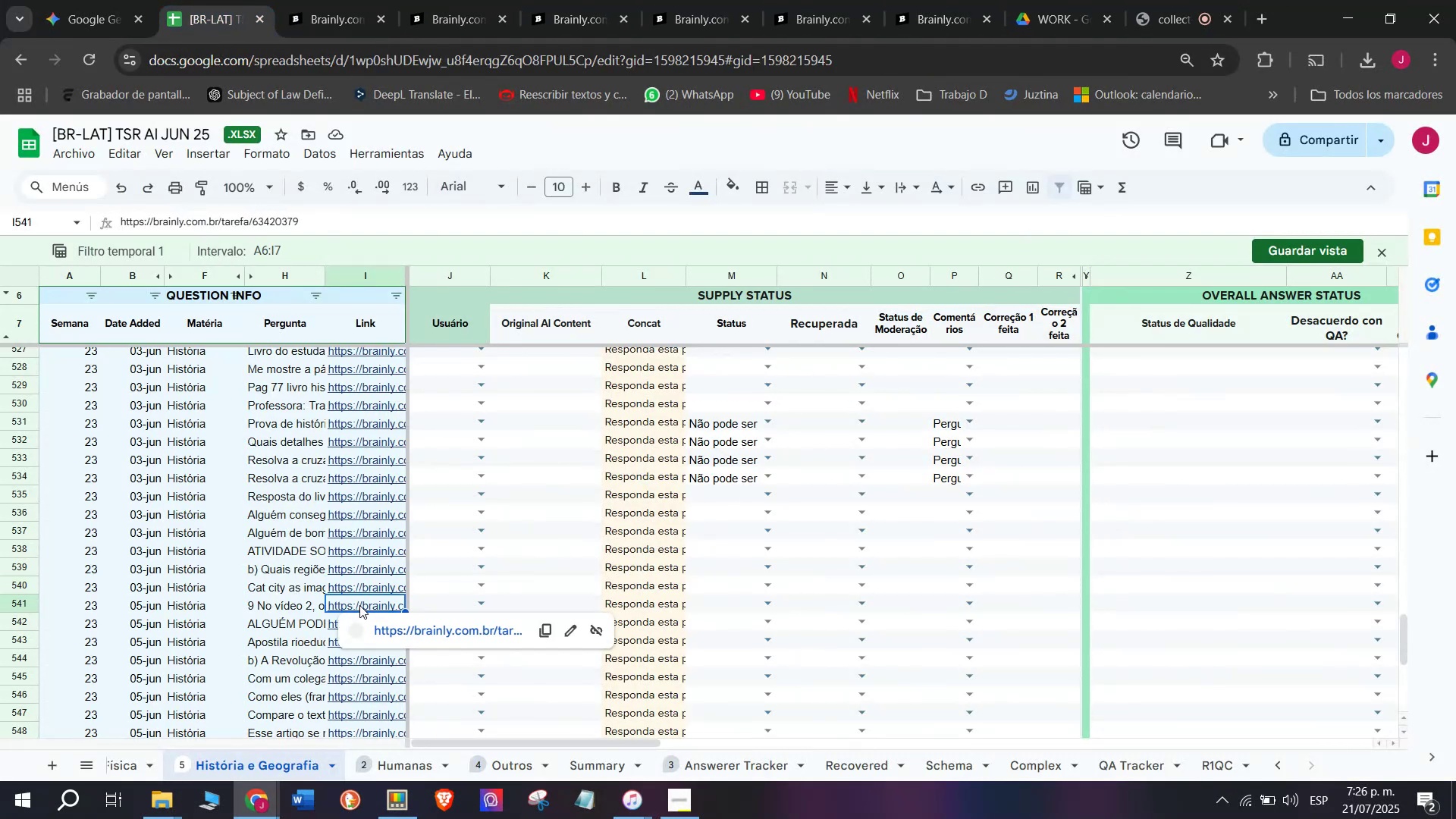 
double_click([404, 626])
 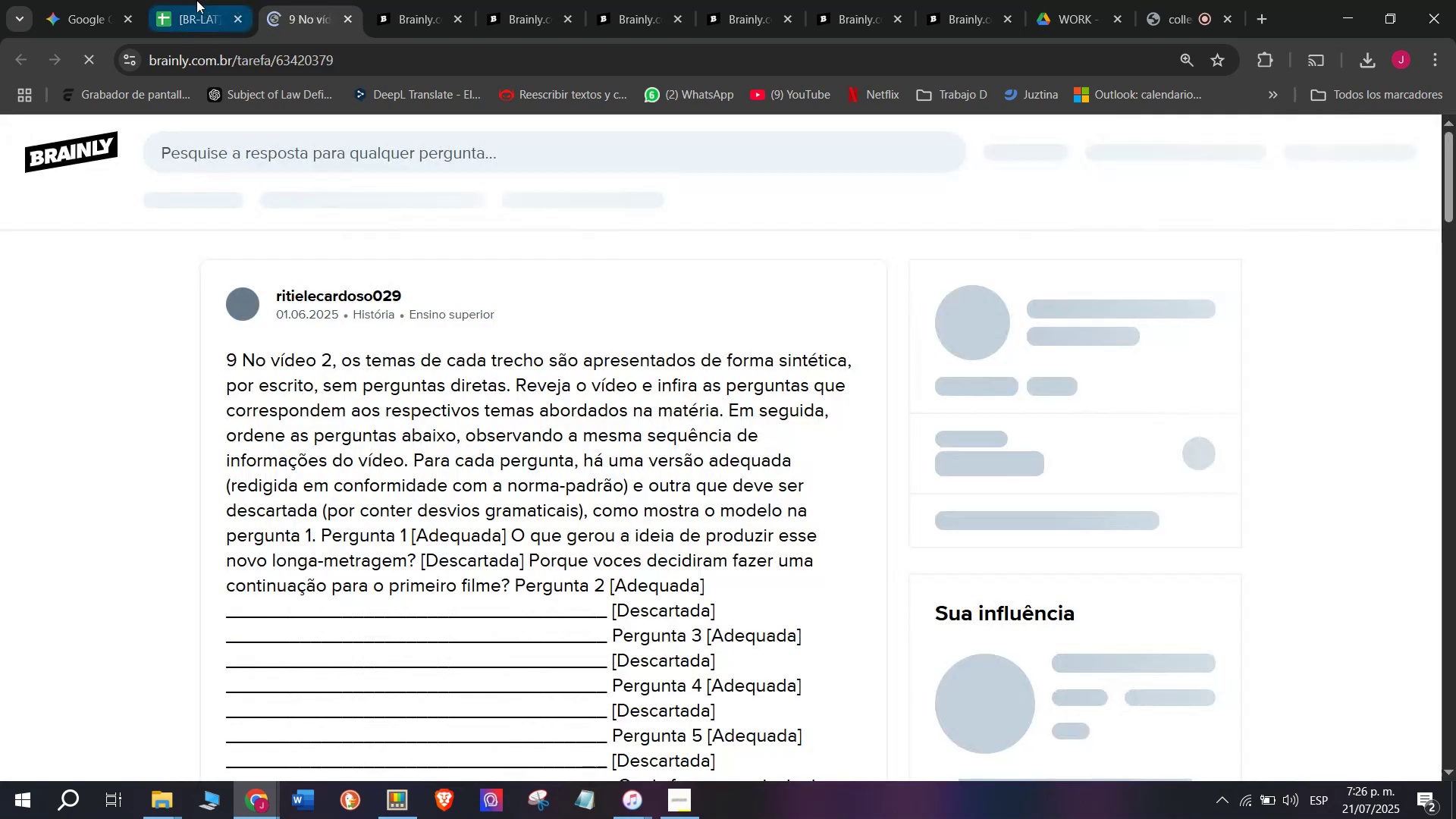 
left_click([194, 0])
 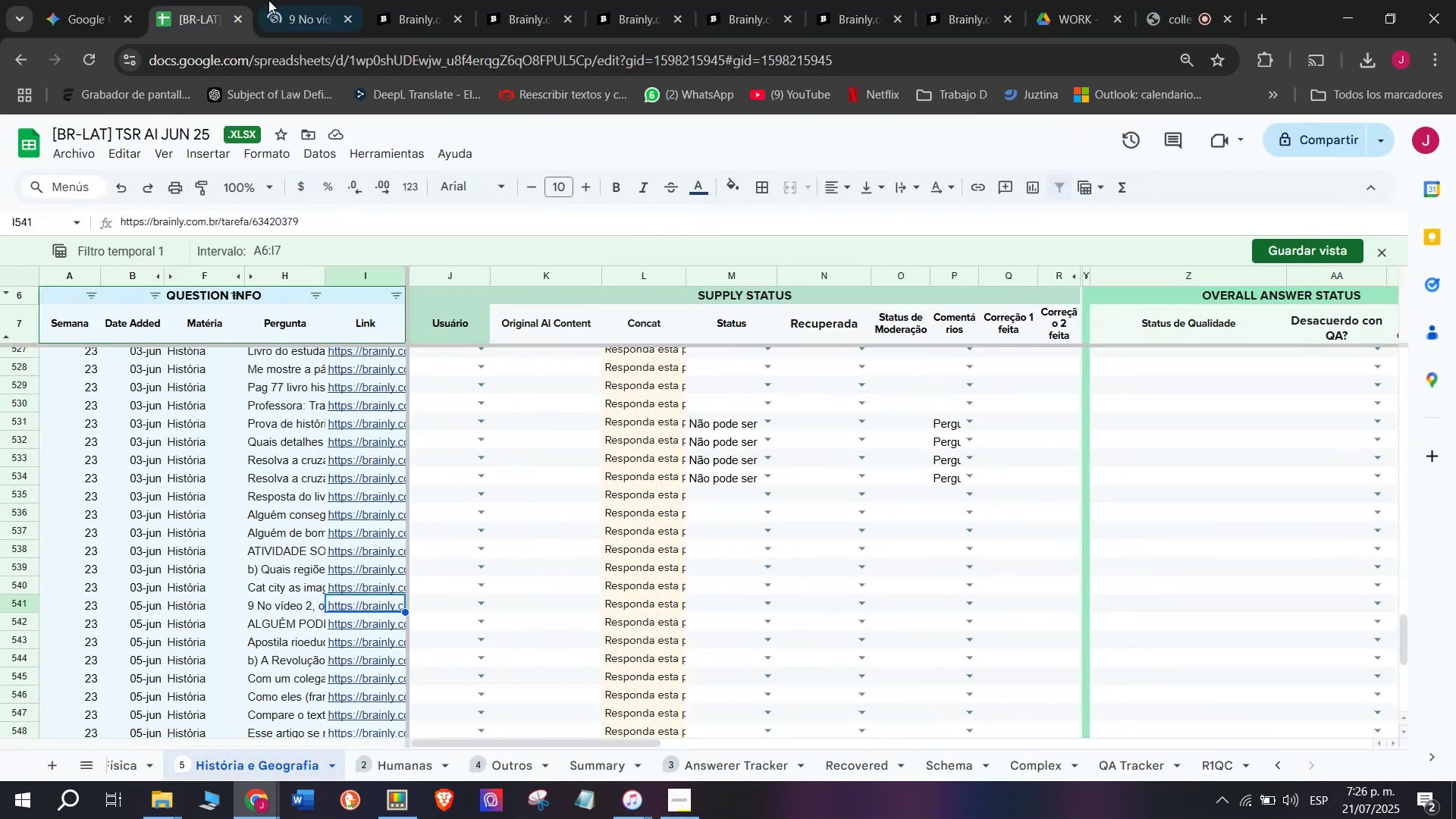 
double_click([299, 0])
 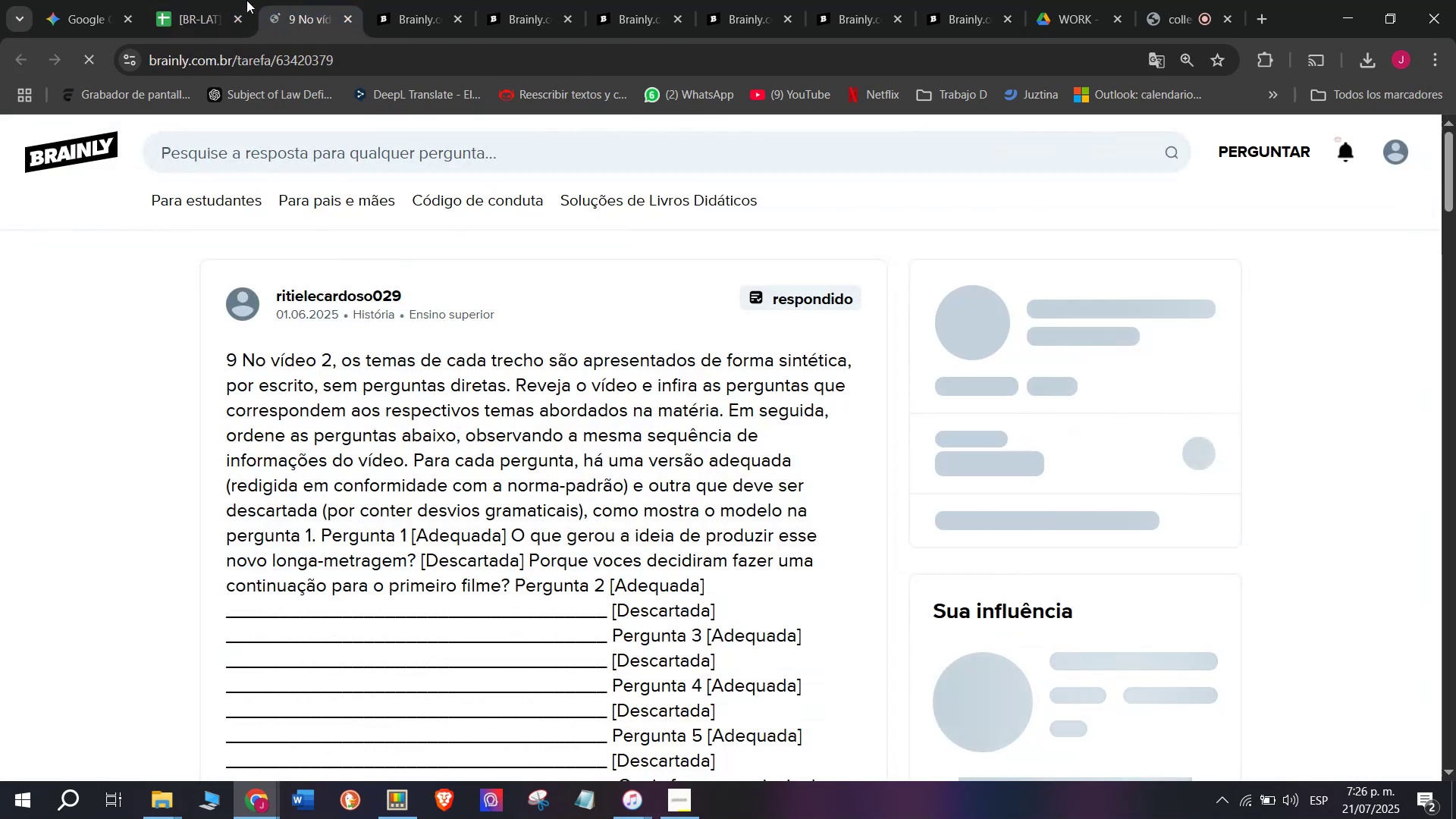 
left_click([221, 0])
 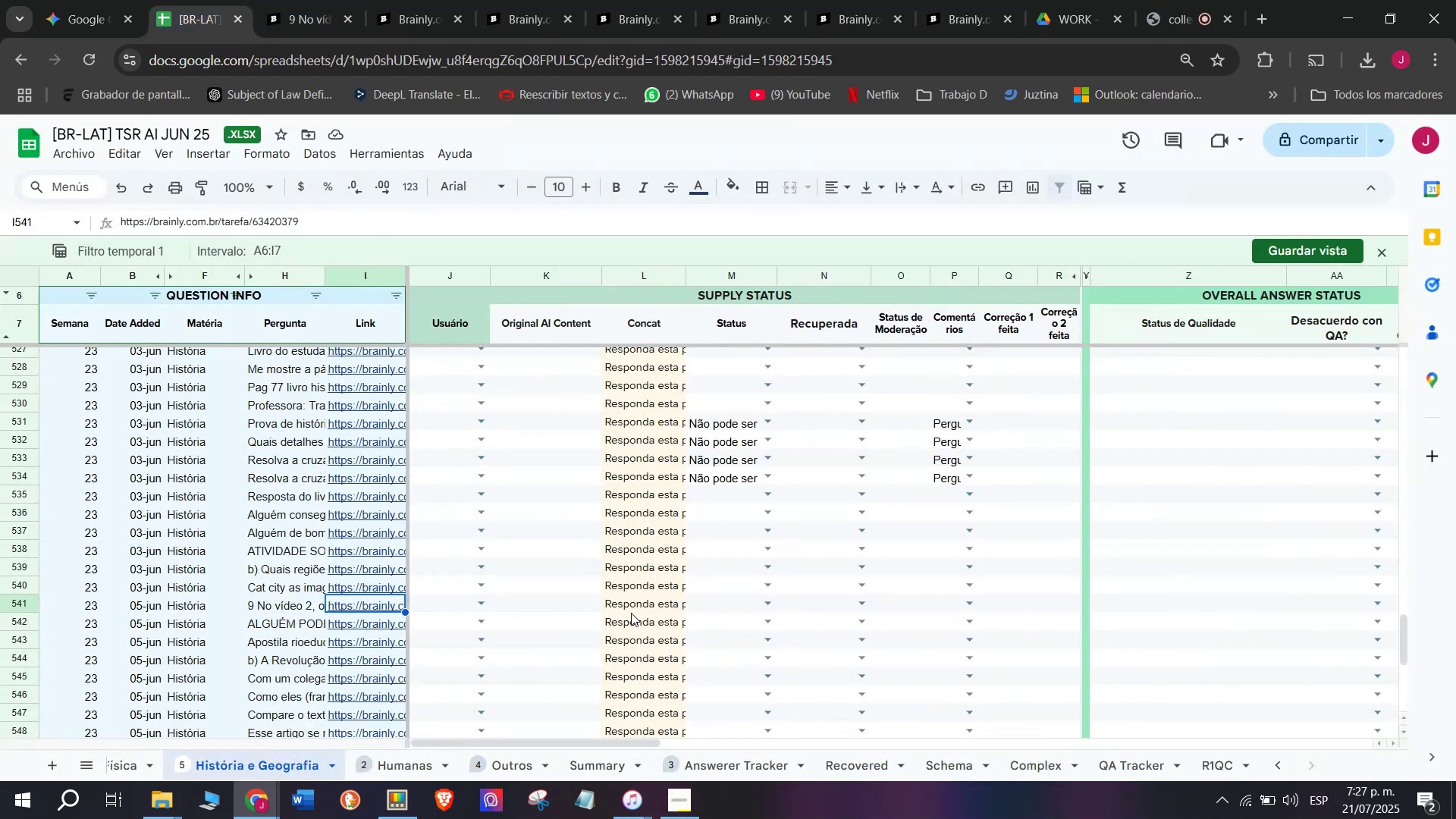 
left_click([705, 609])
 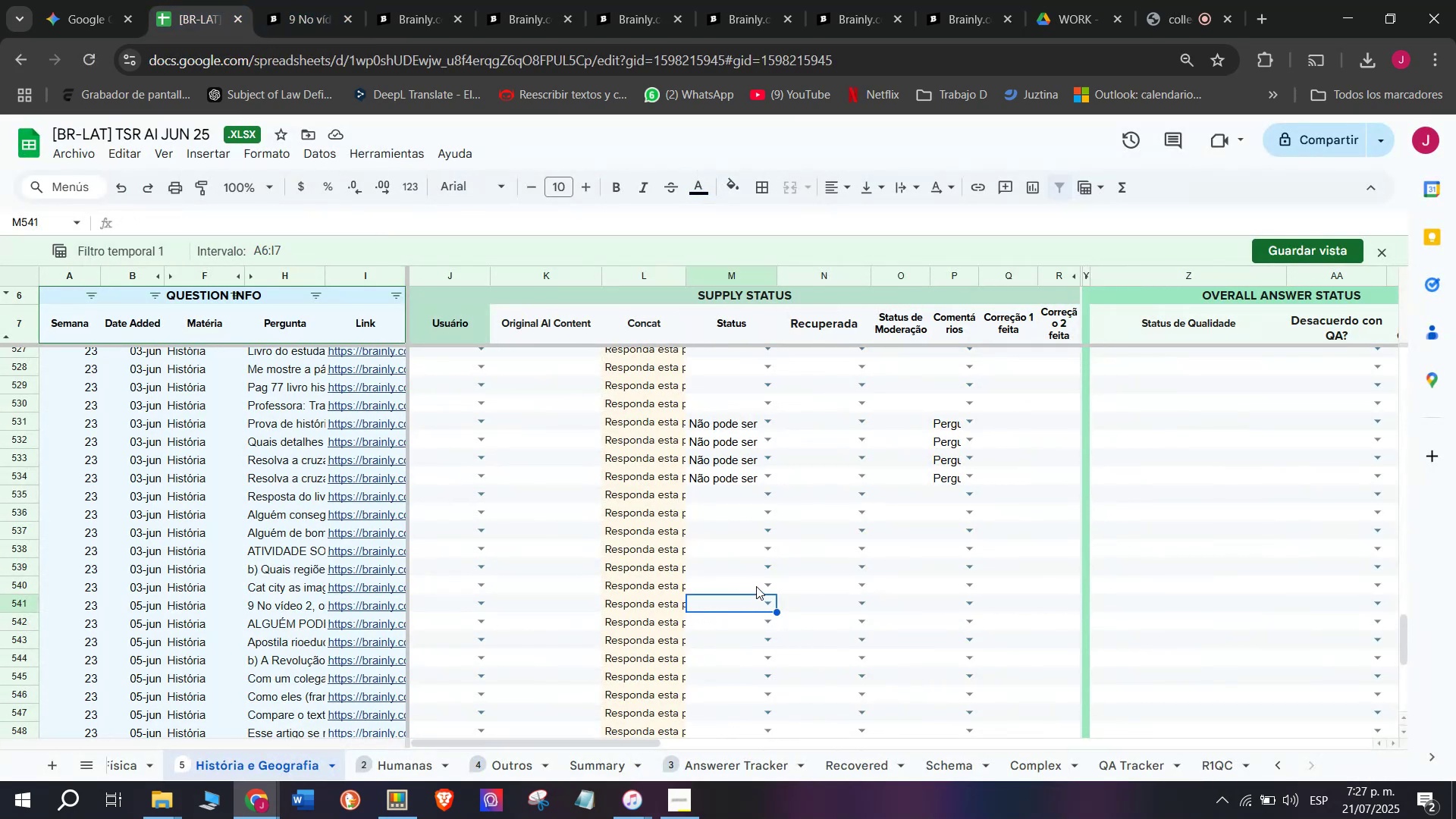 
left_click([756, 586])
 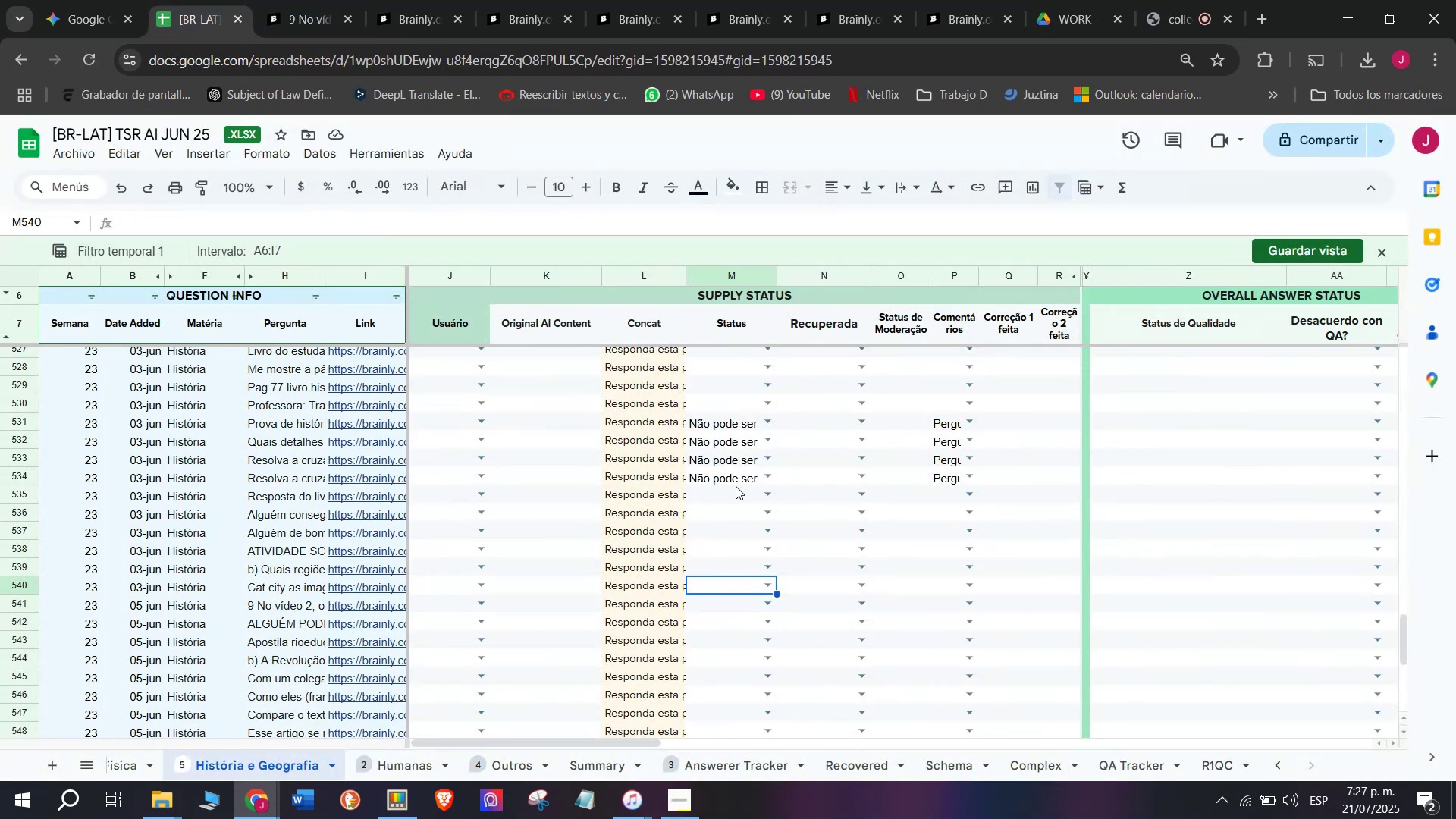 
left_click_drag(start_coordinate=[733, 482], to_coordinate=[748, 581])
 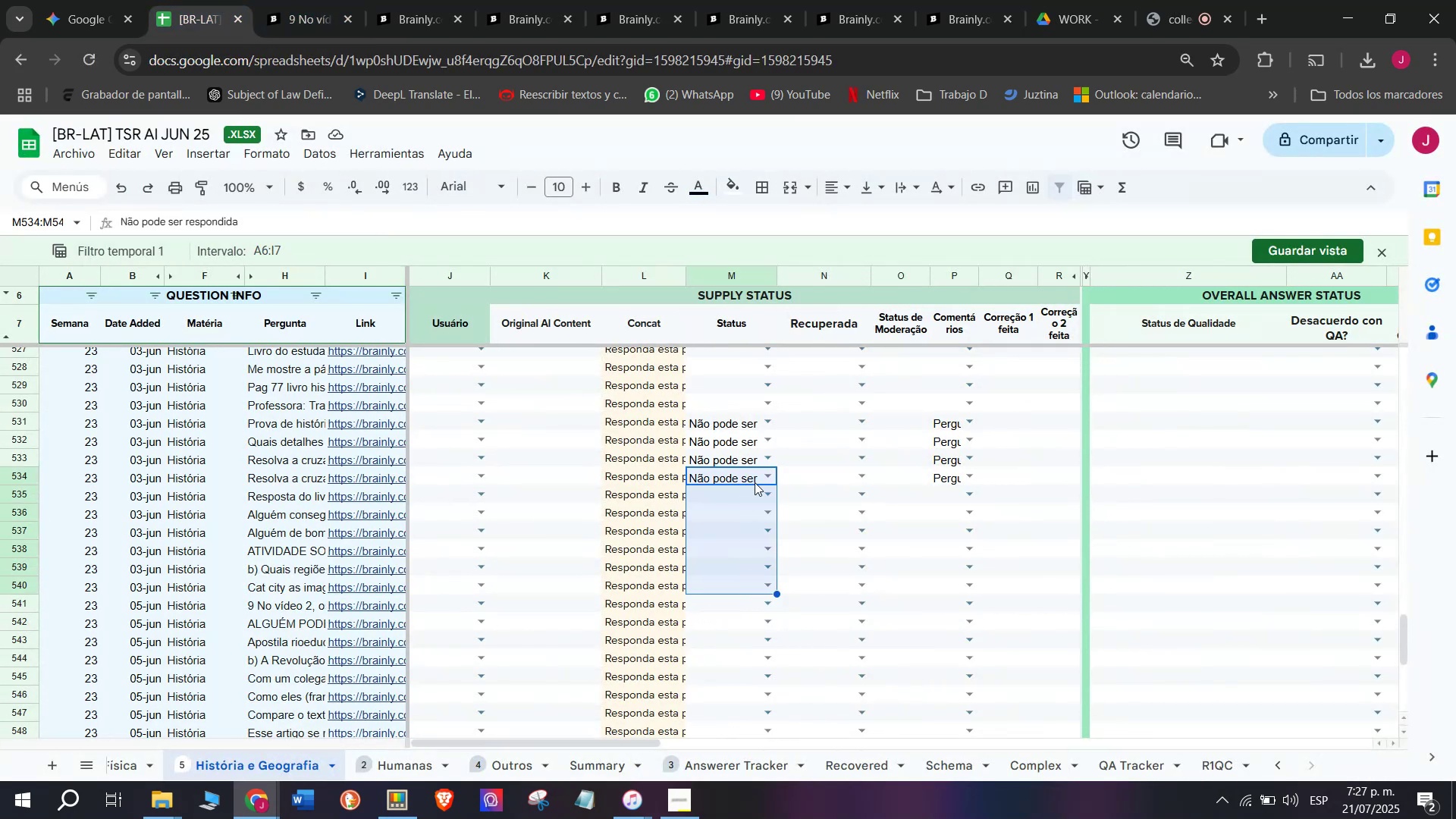 
left_click([749, 478])
 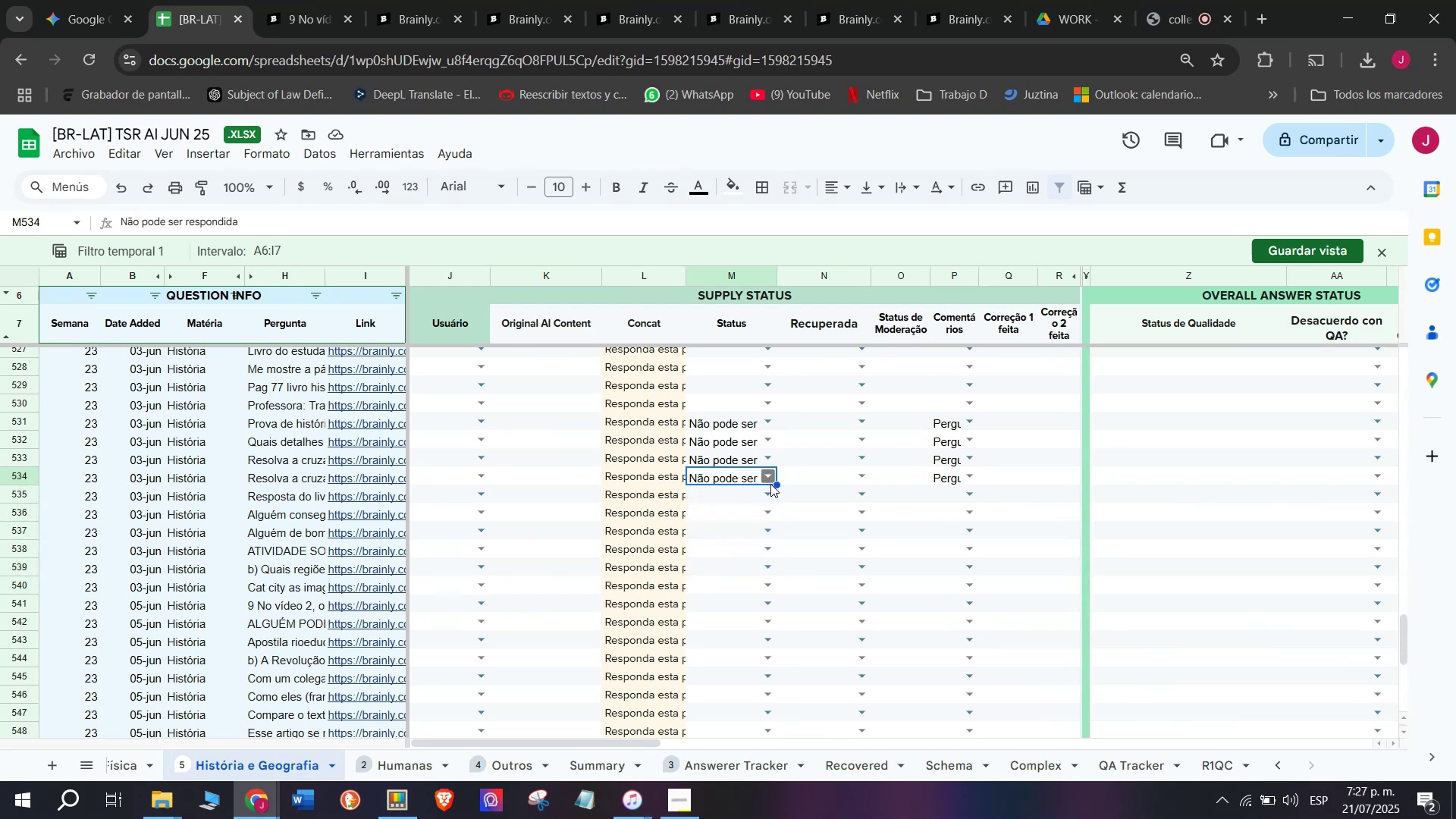 
left_click_drag(start_coordinate=[773, 484], to_coordinate=[772, 576])
 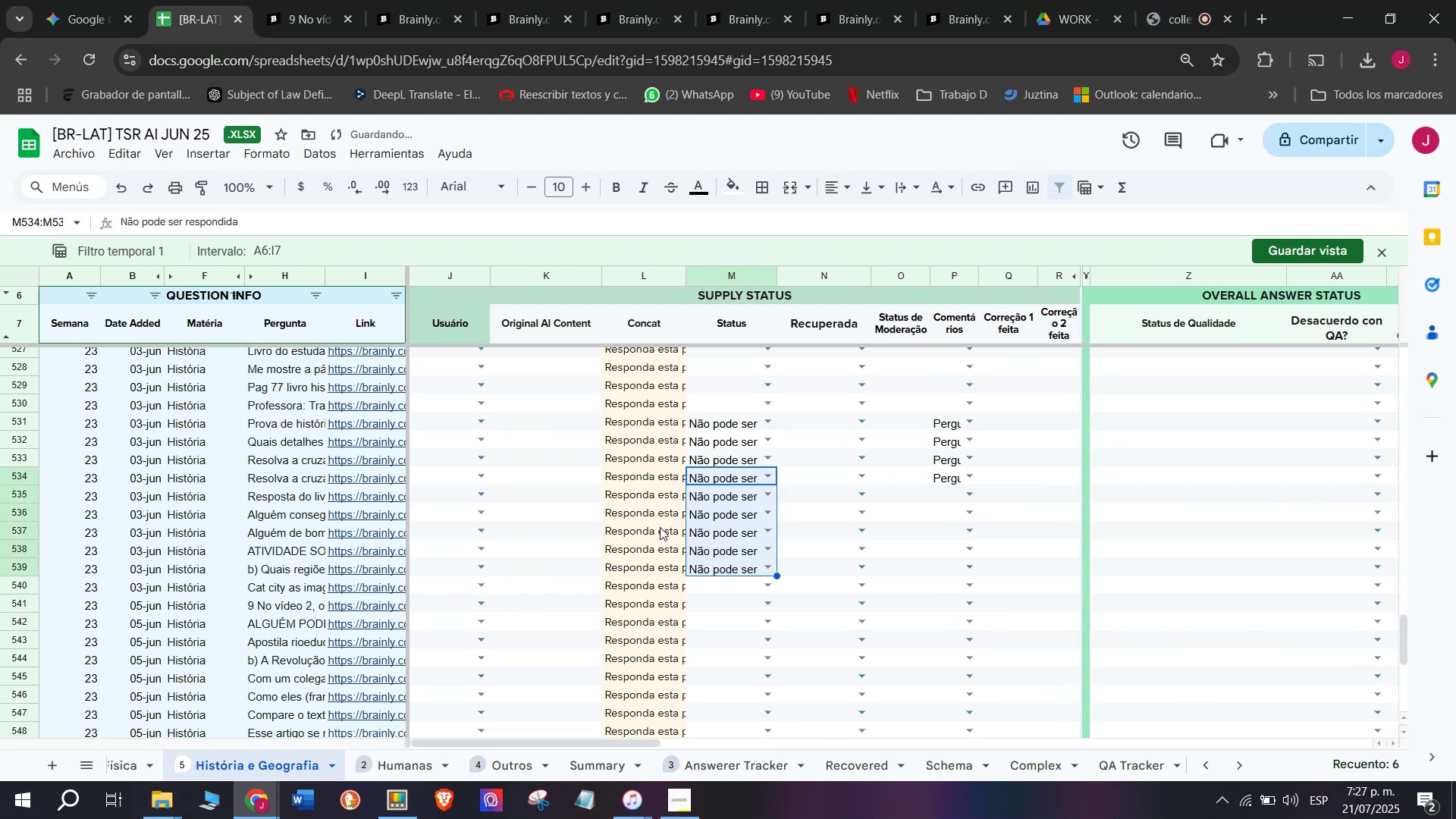 
left_click([629, 522])
 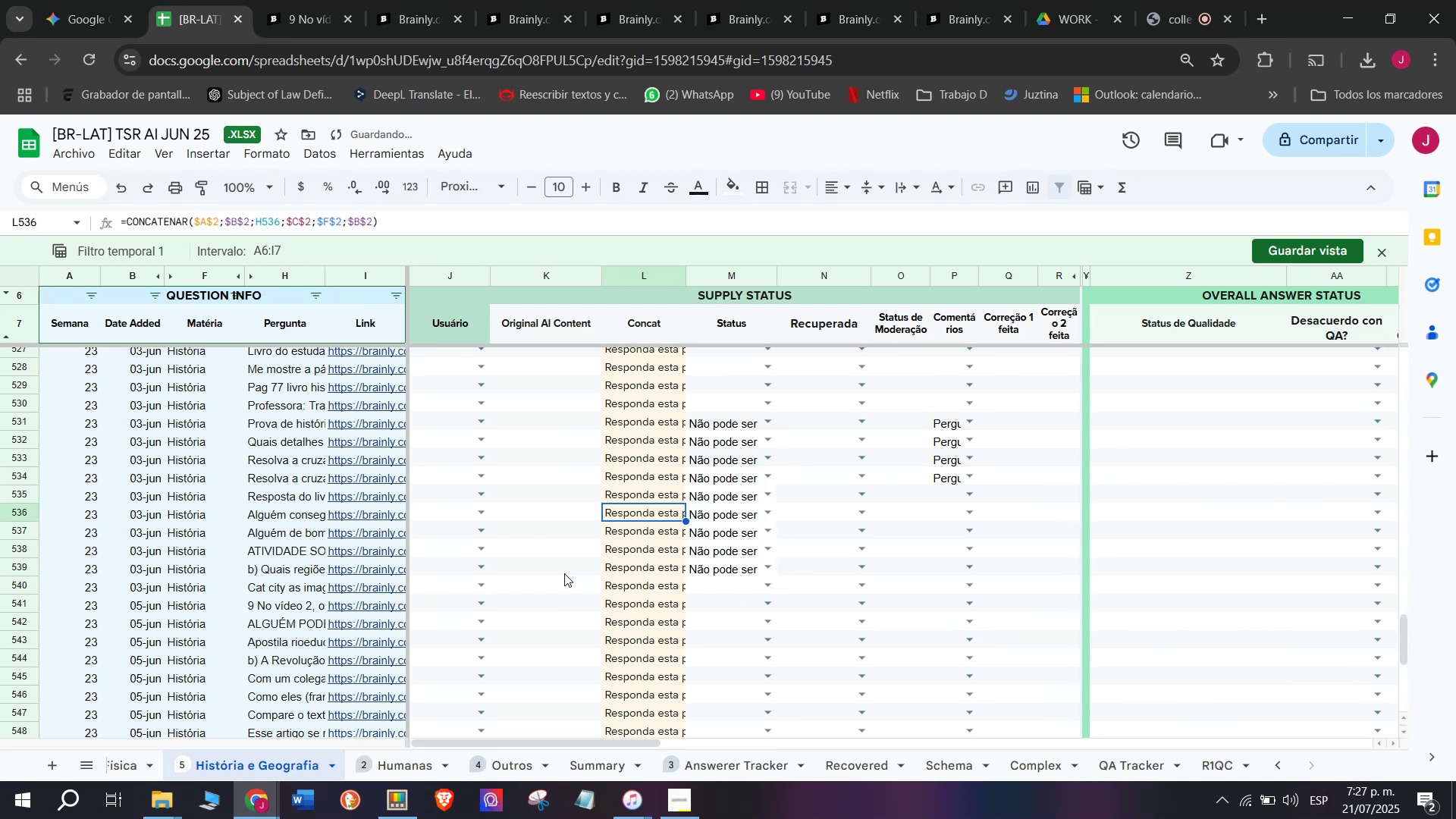 
double_click([489, 575])
 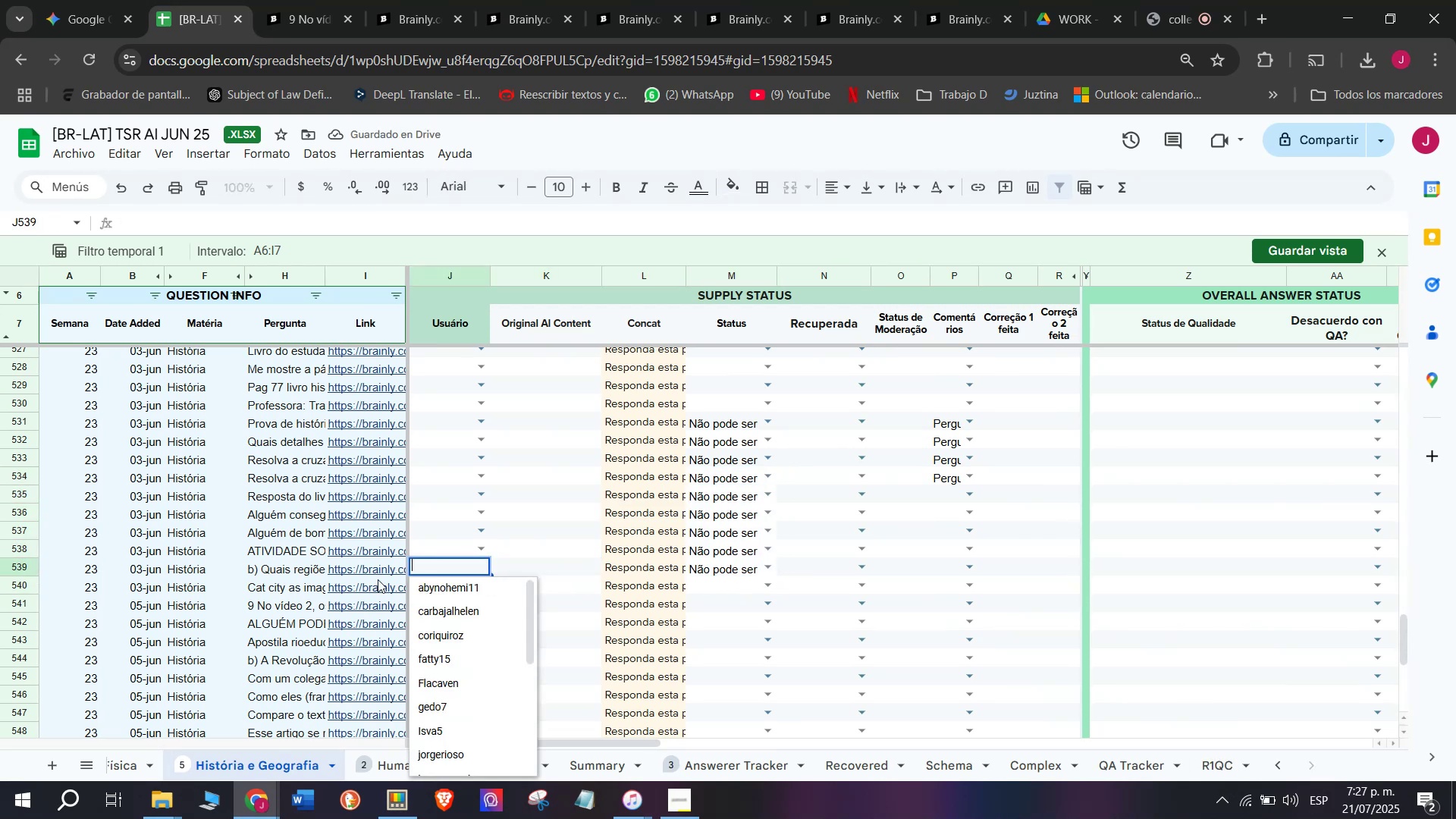 
left_click([364, 577])
 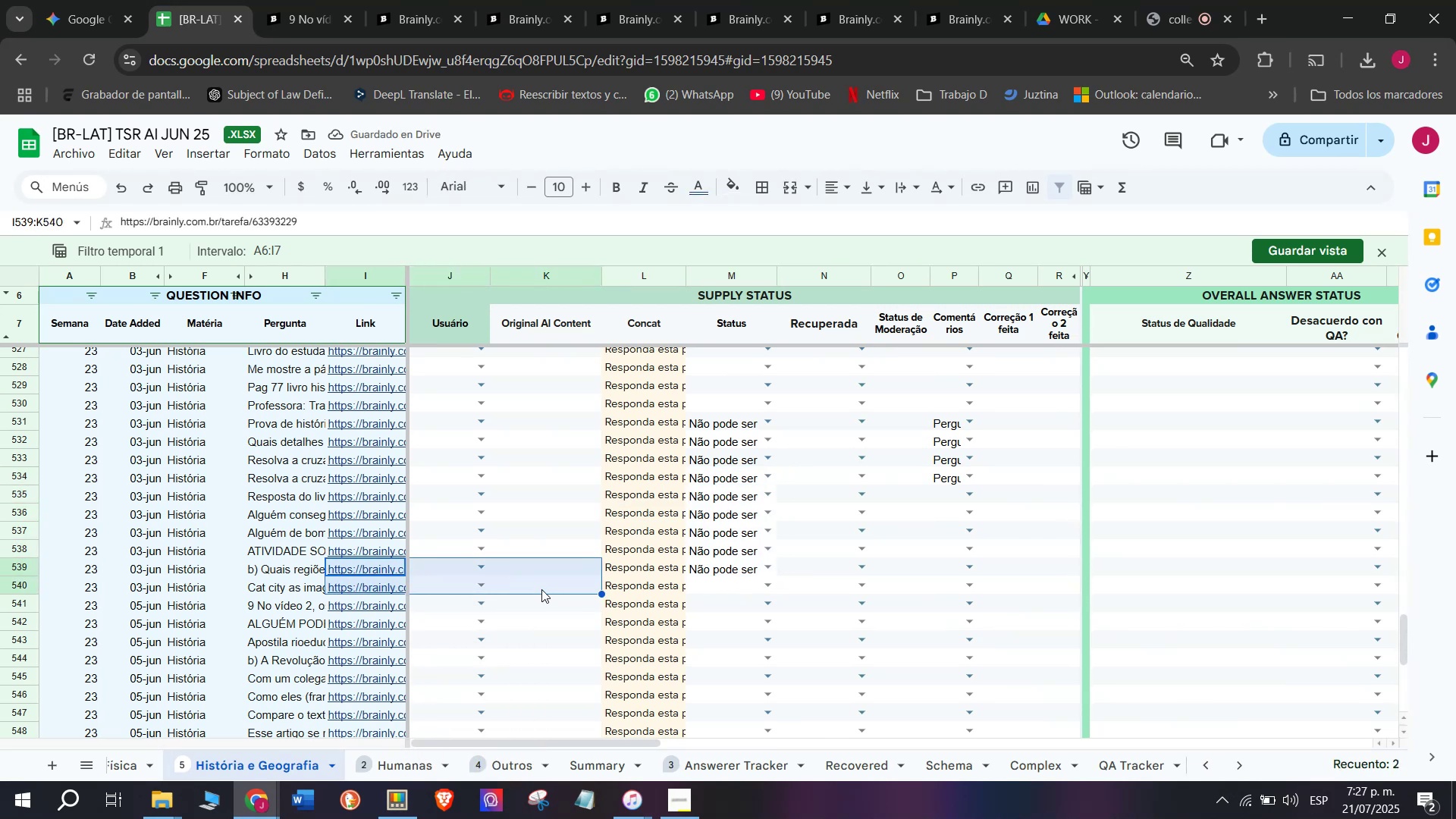 
double_click([616, 592])
 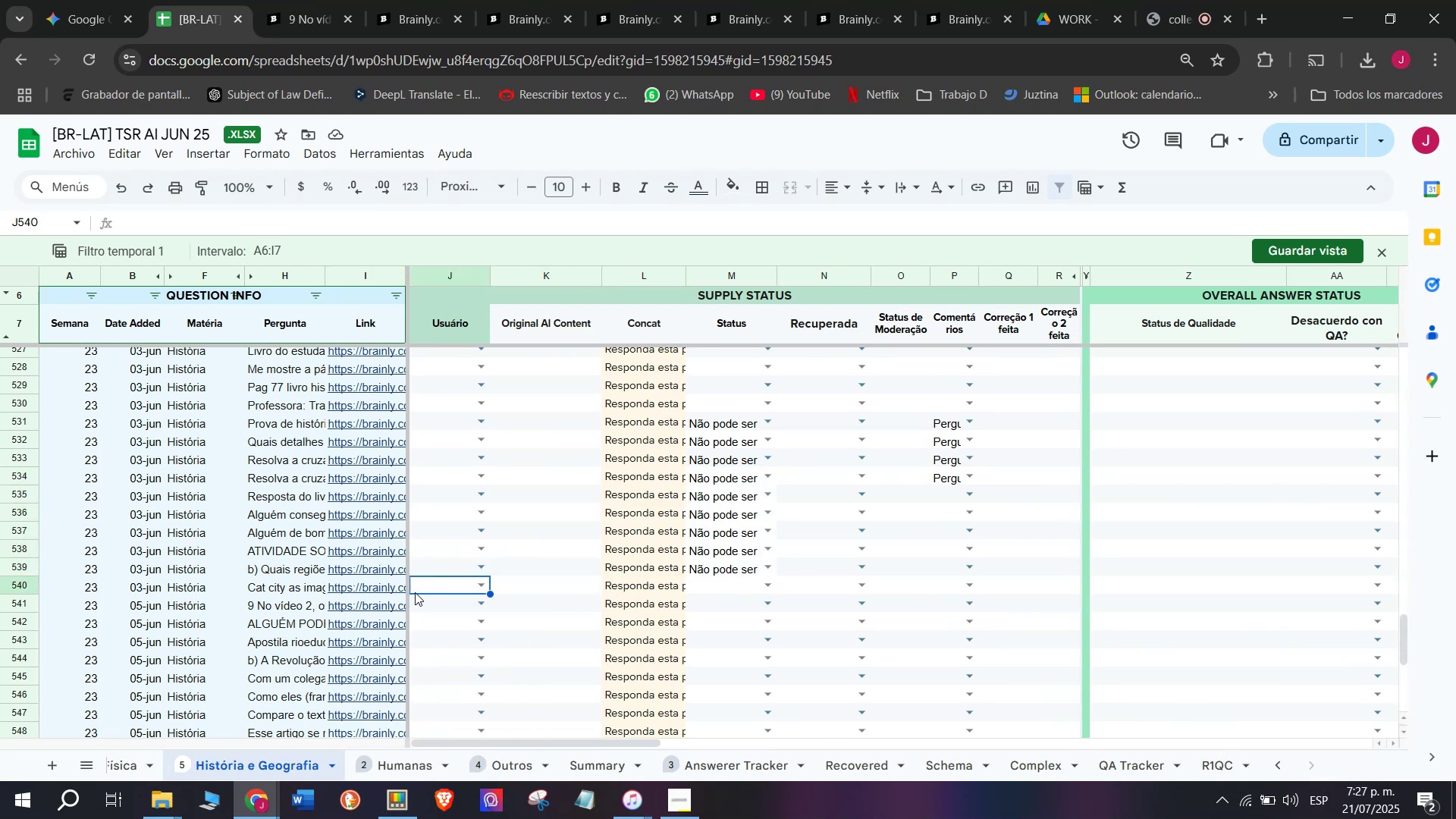 
double_click([394, 589])
 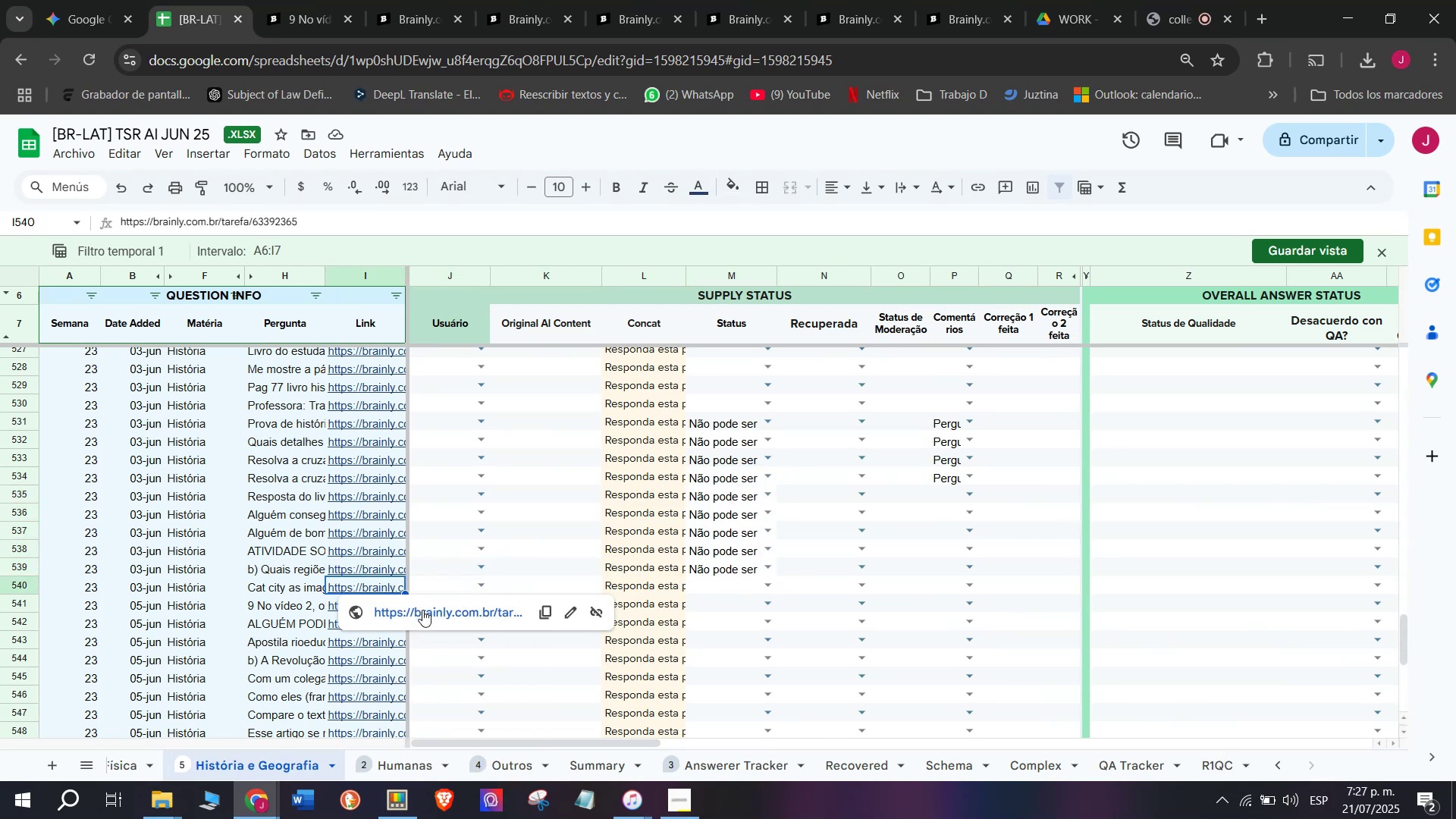 
left_click([423, 610])
 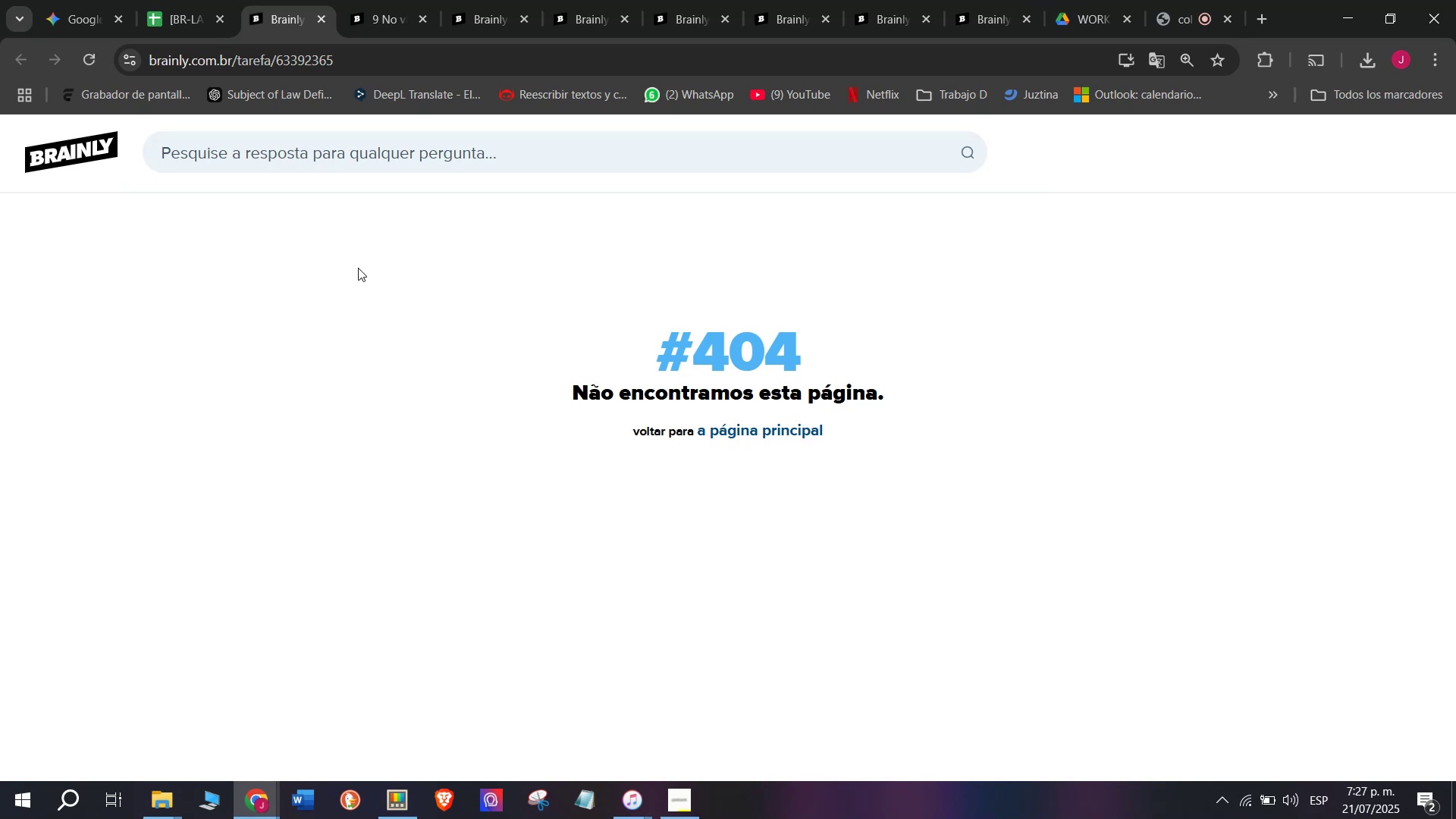 
left_click([194, 0])
 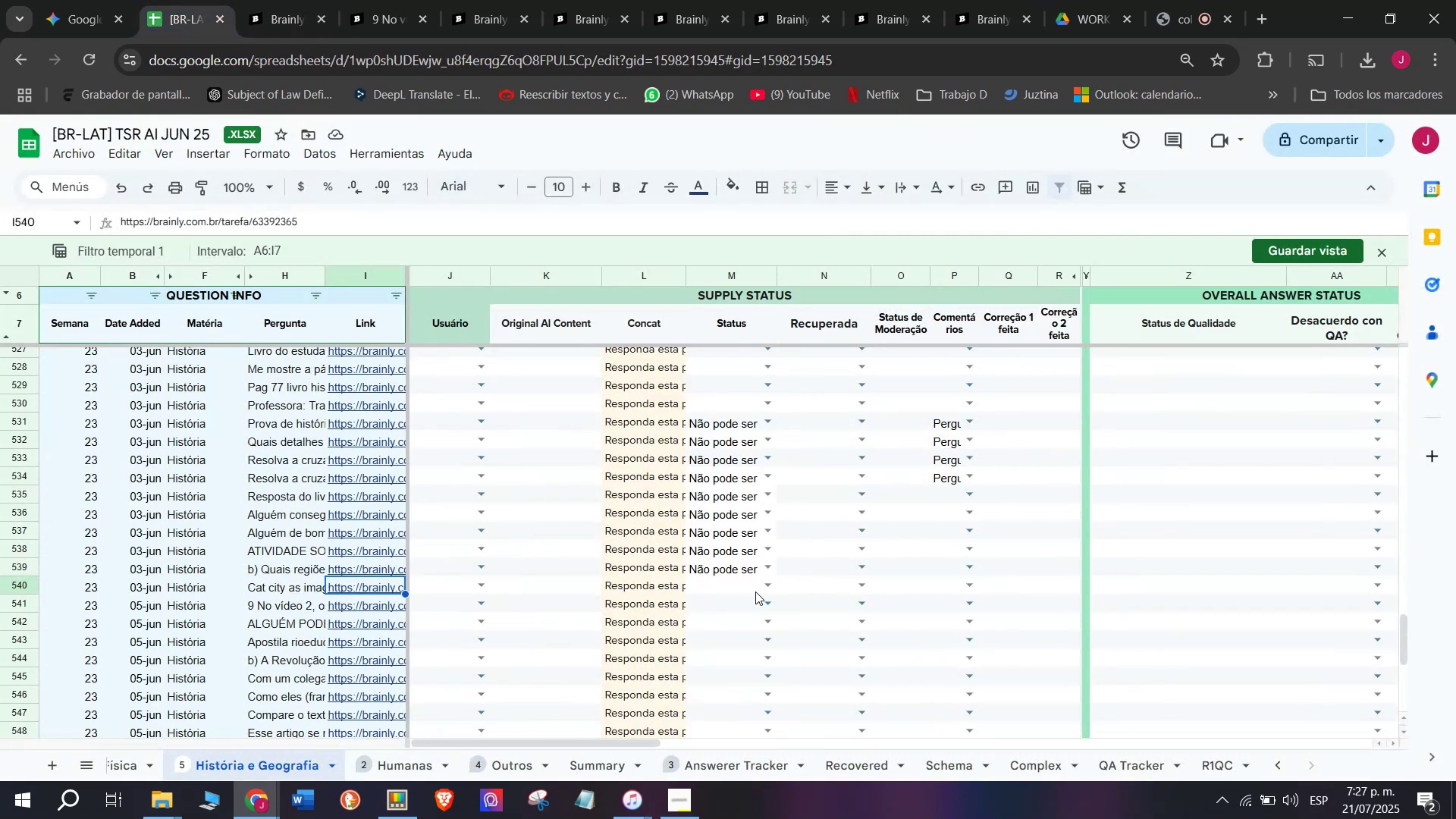 
left_click([761, 587])
 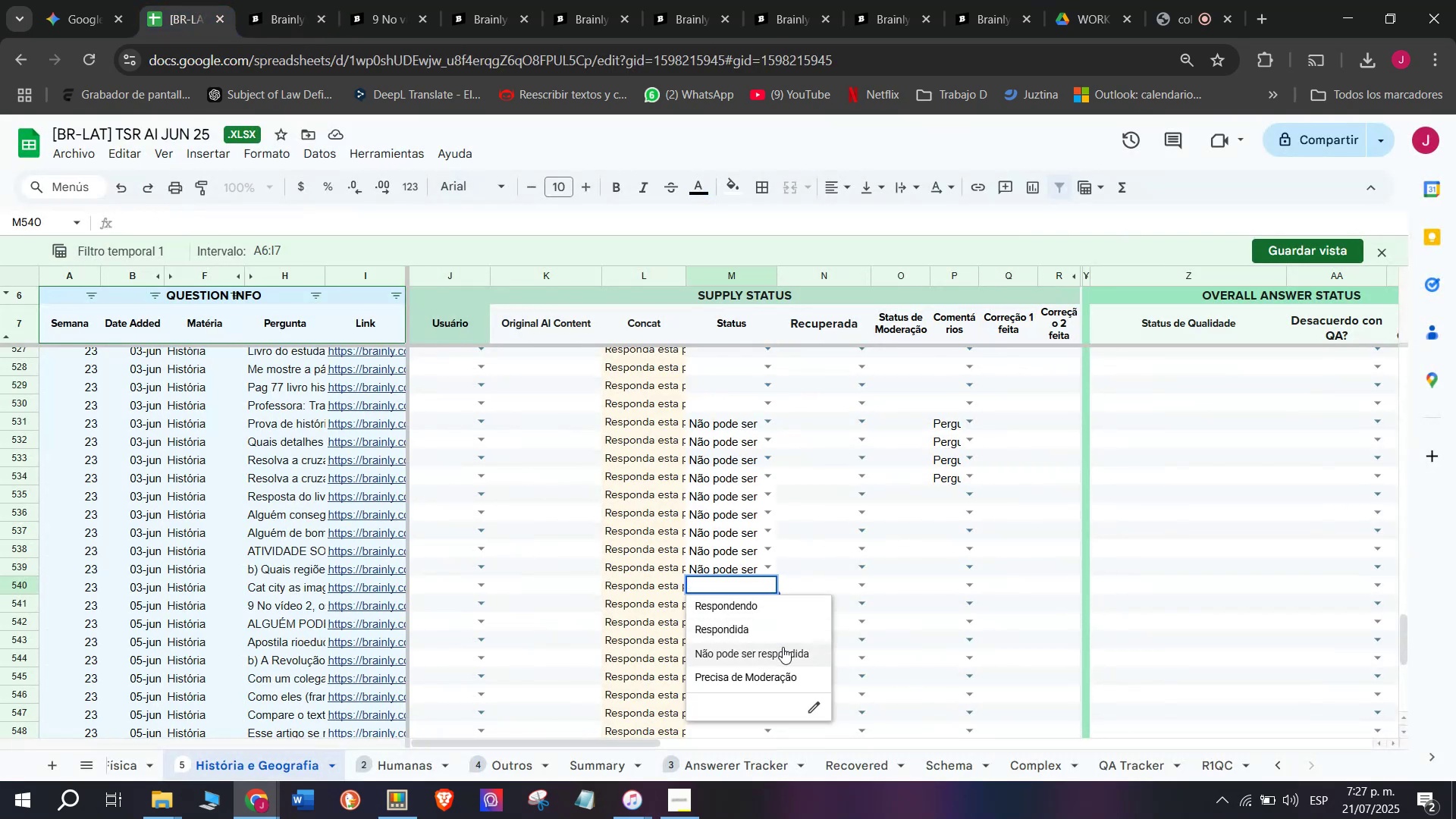 
left_click([785, 655])
 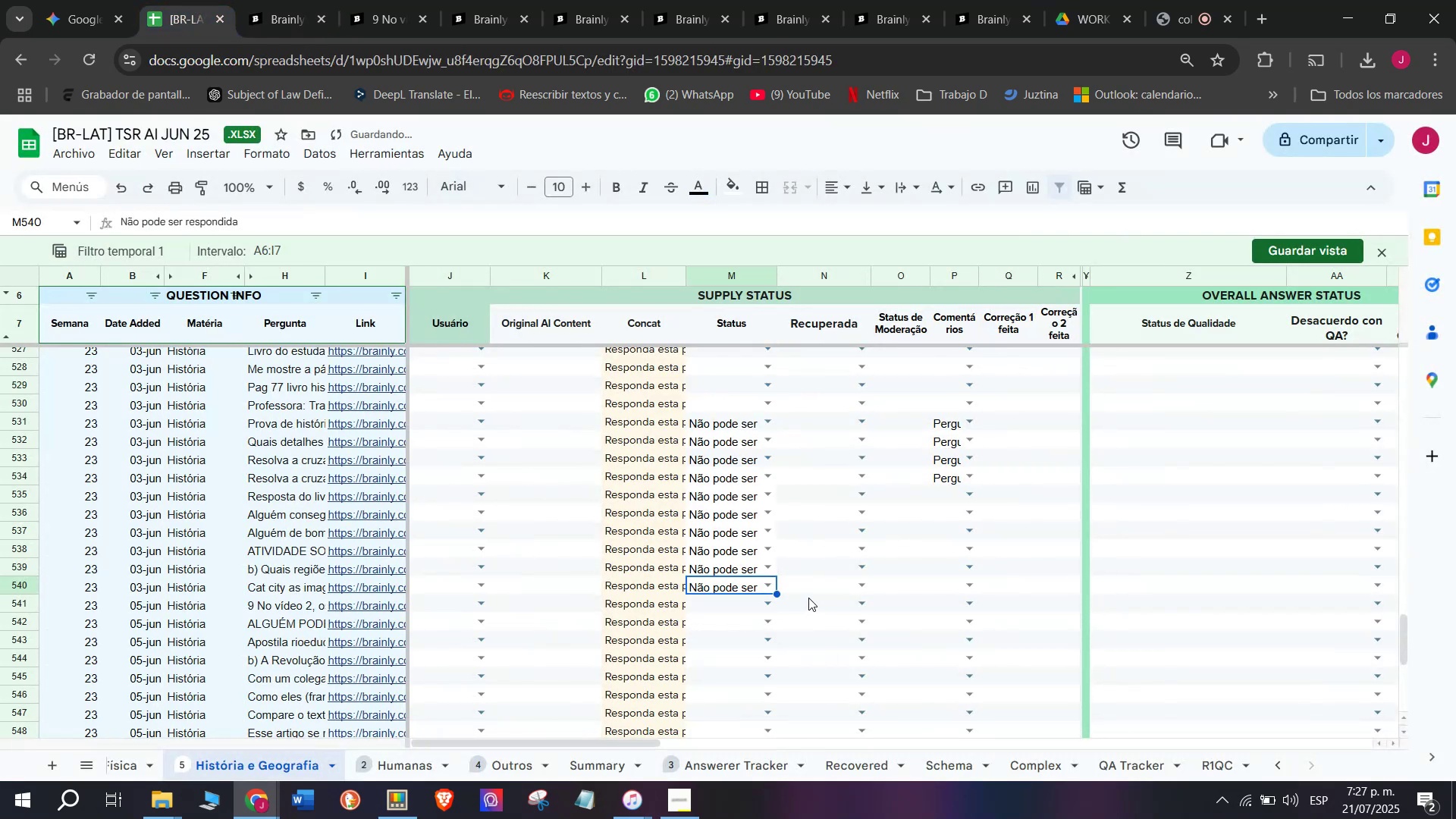 
left_click([810, 596])
 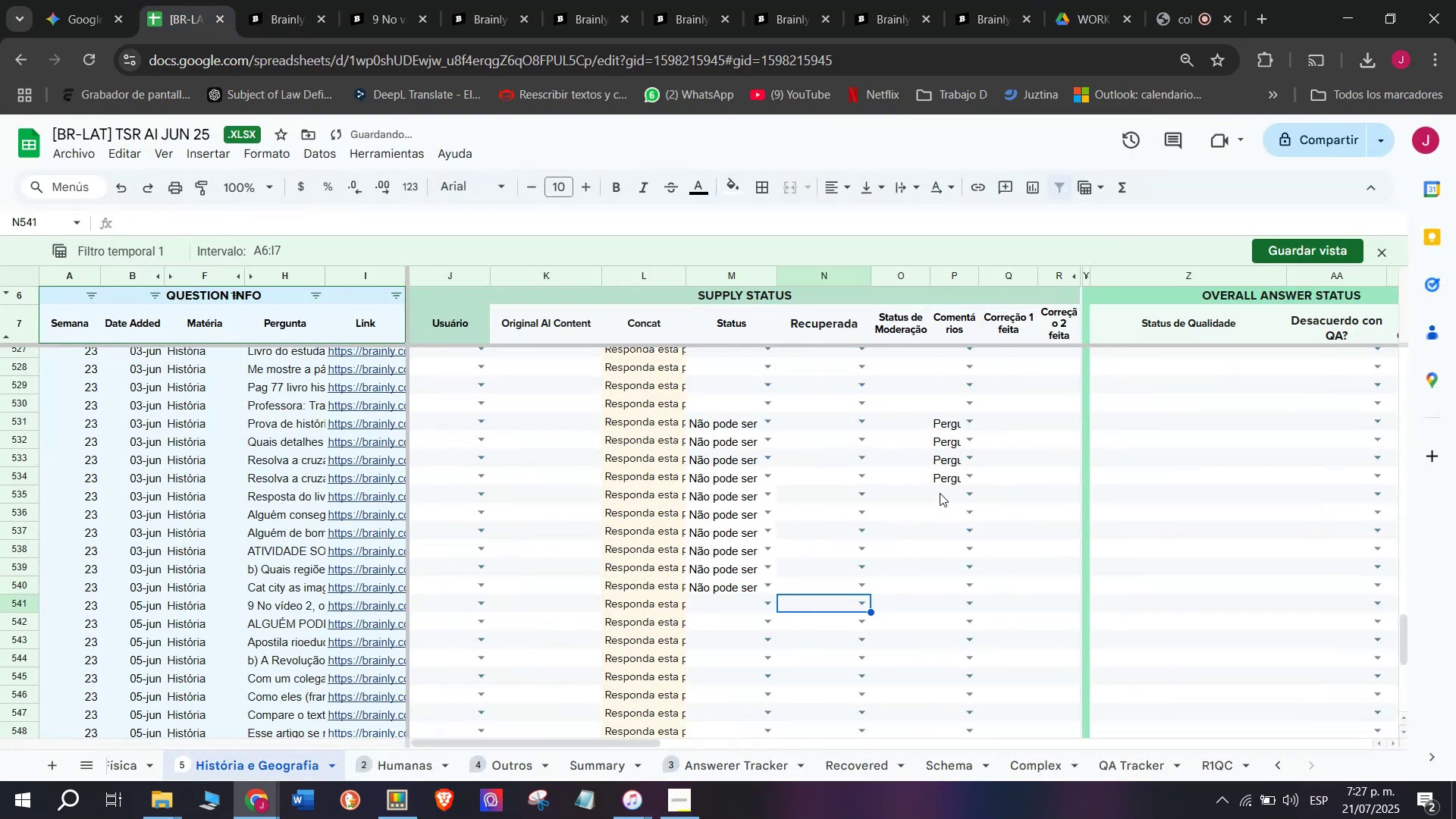 
left_click([943, 484])
 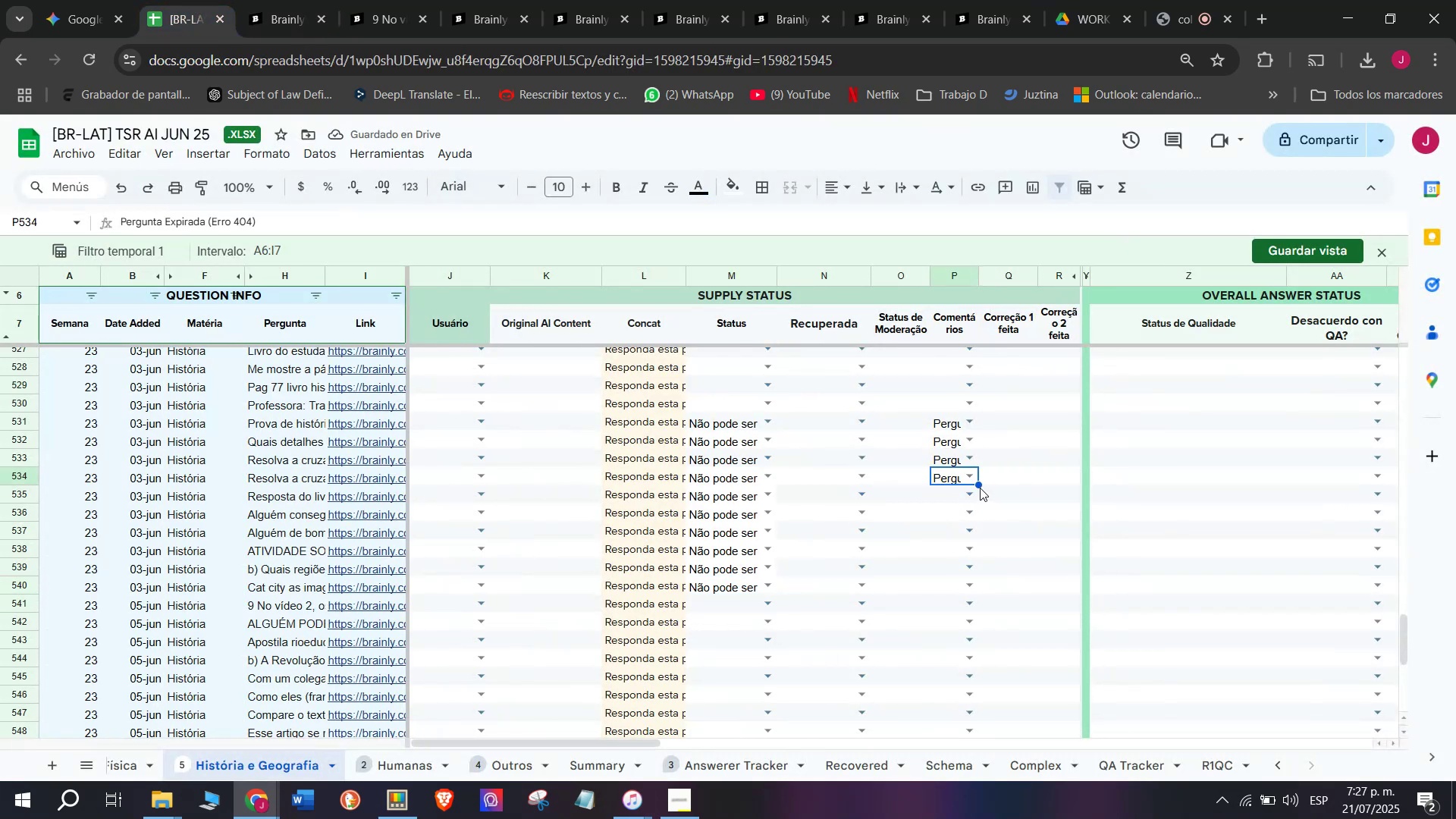 
left_click_drag(start_coordinate=[979, 486], to_coordinate=[977, 590])
 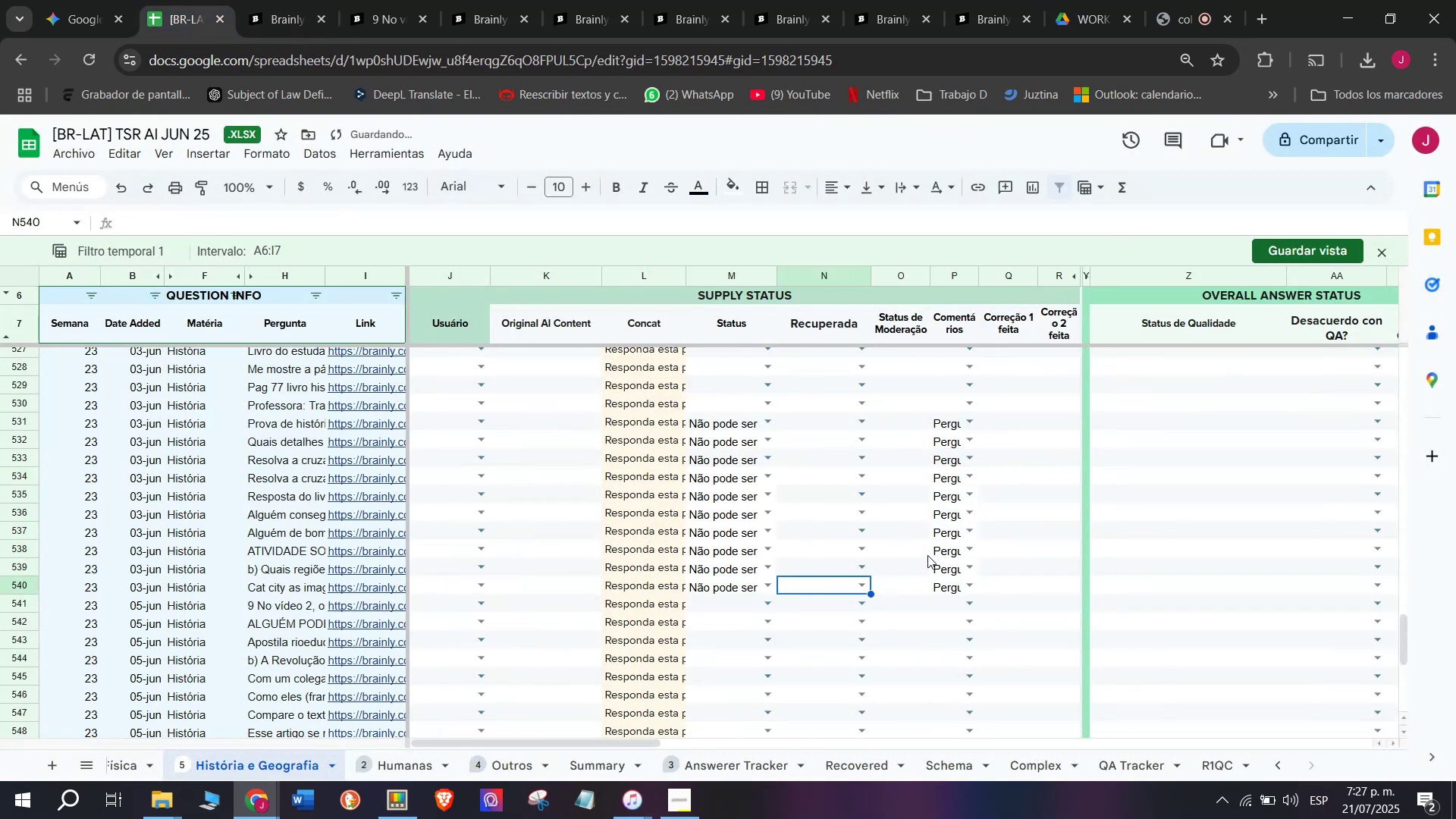 
double_click([934, 534])
 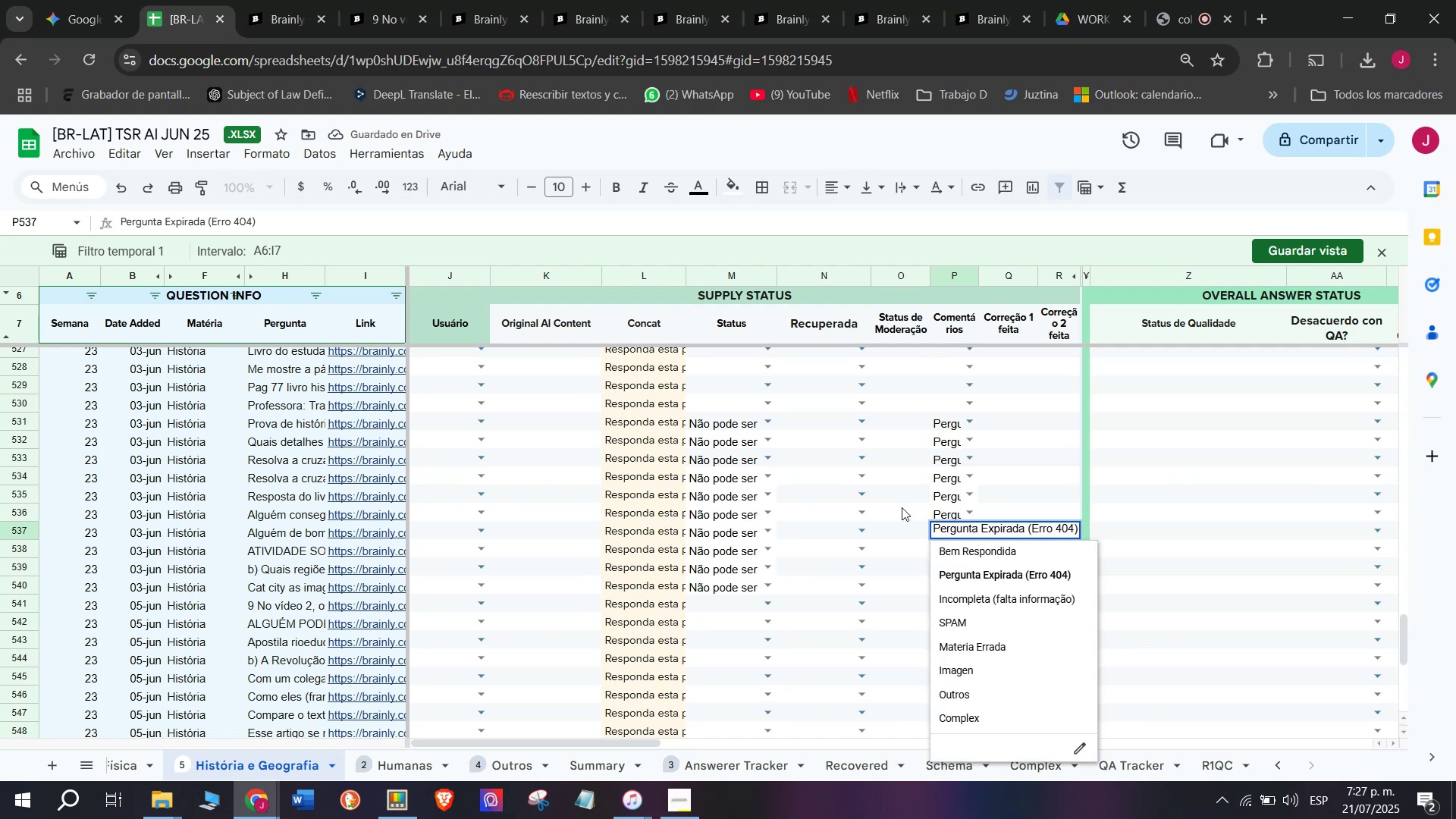 
left_click([902, 507])
 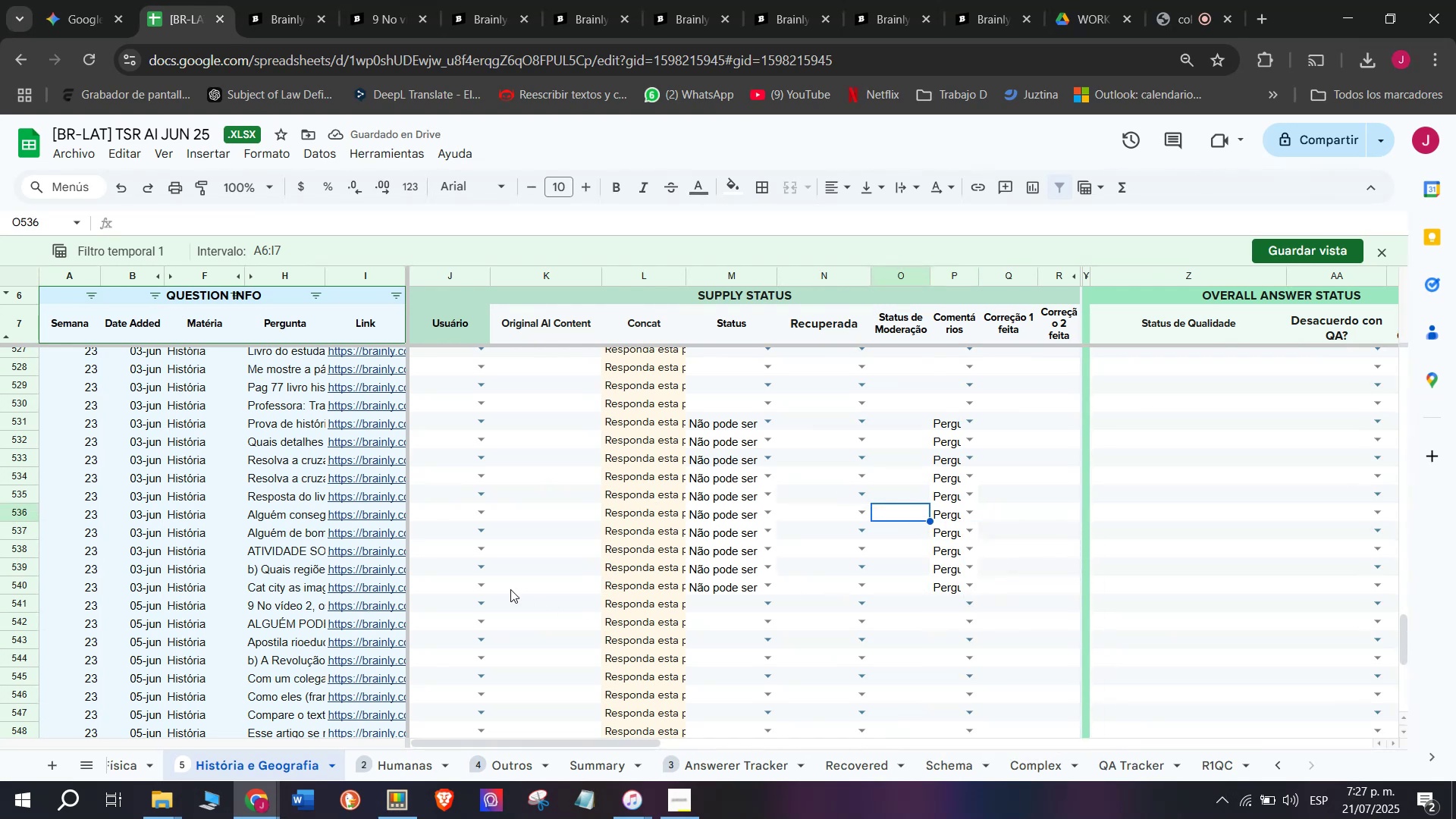 
left_click([494, 588])
 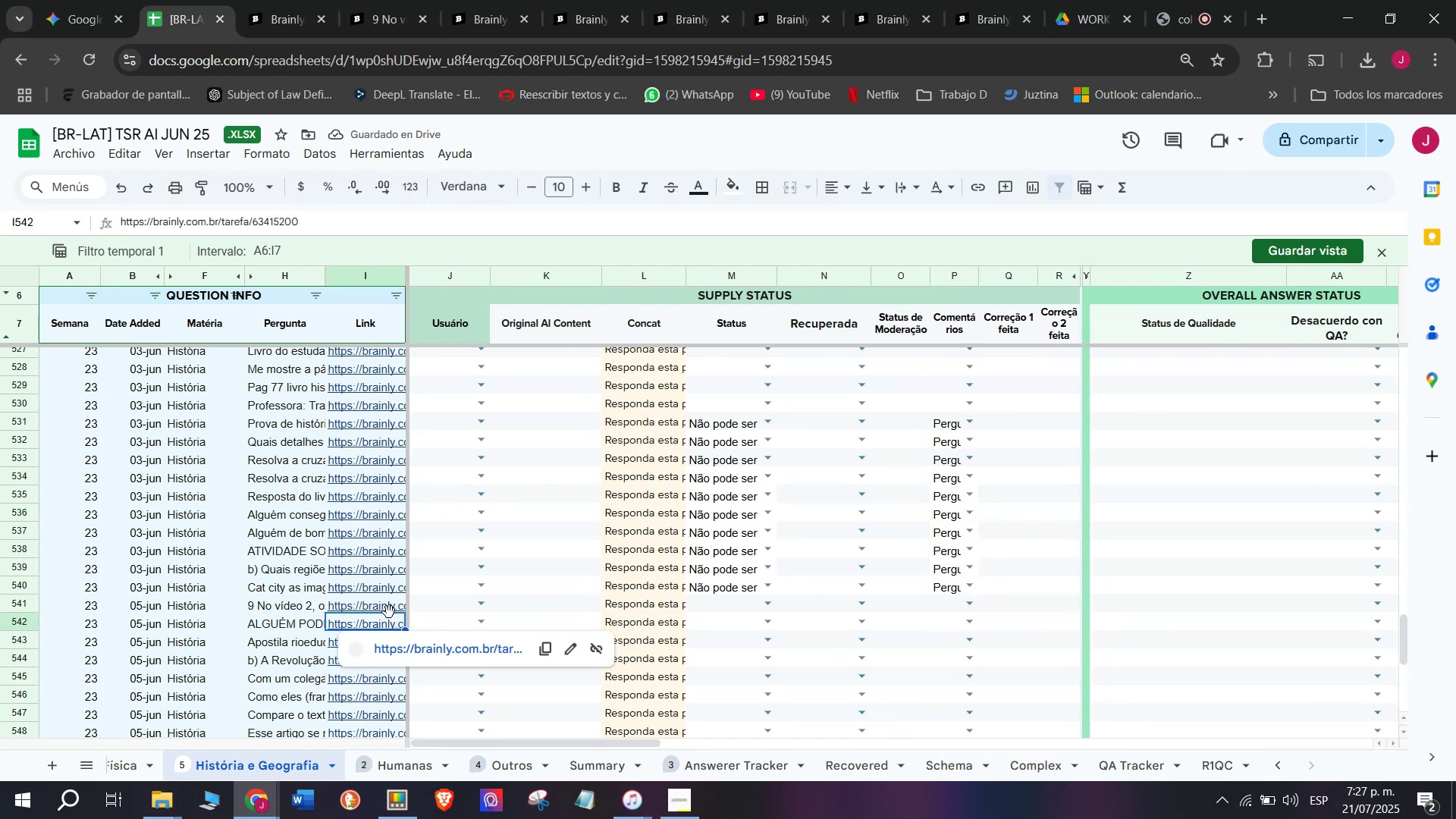 
double_click([389, 600])
 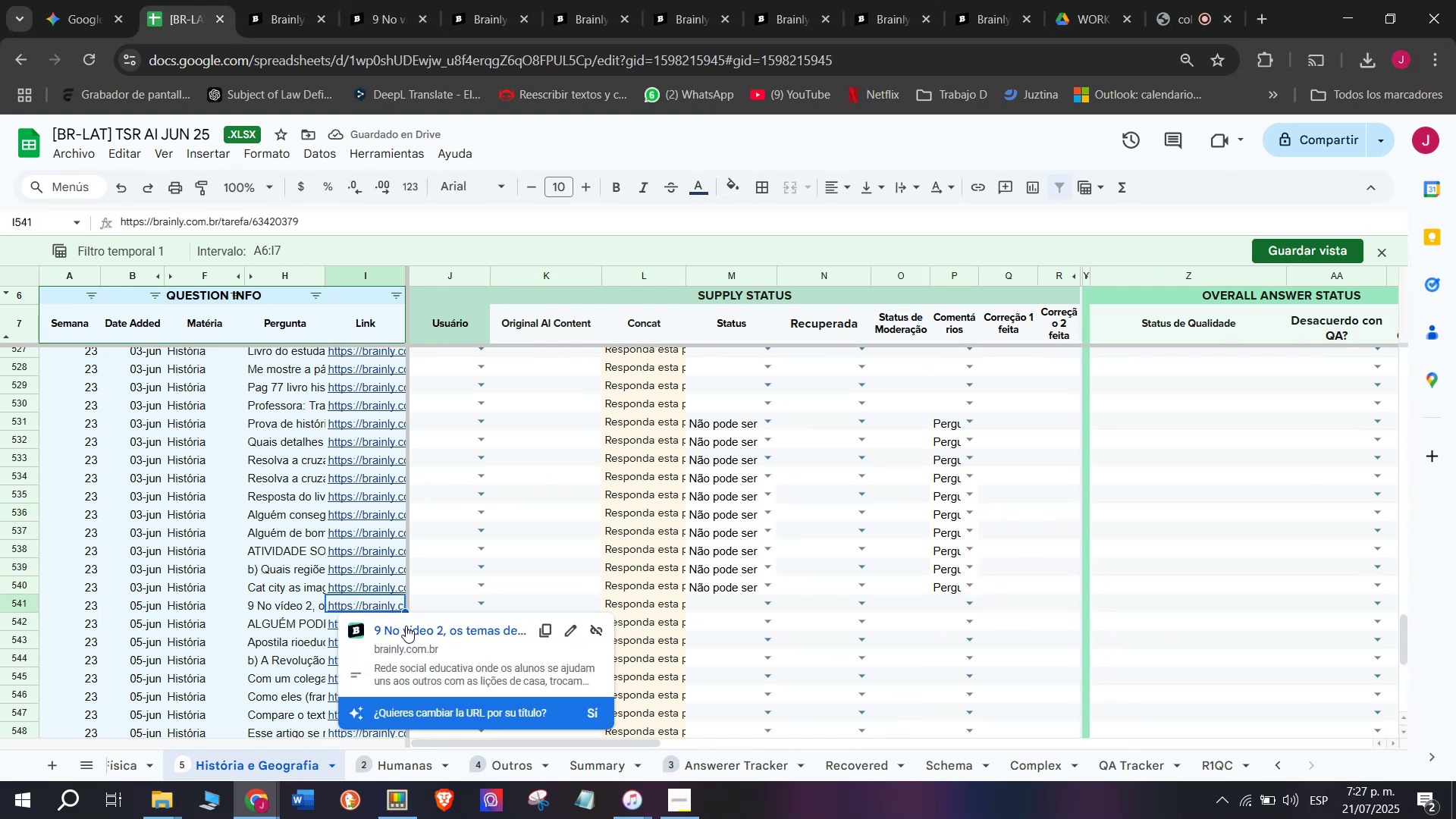 
triple_click([406, 626])
 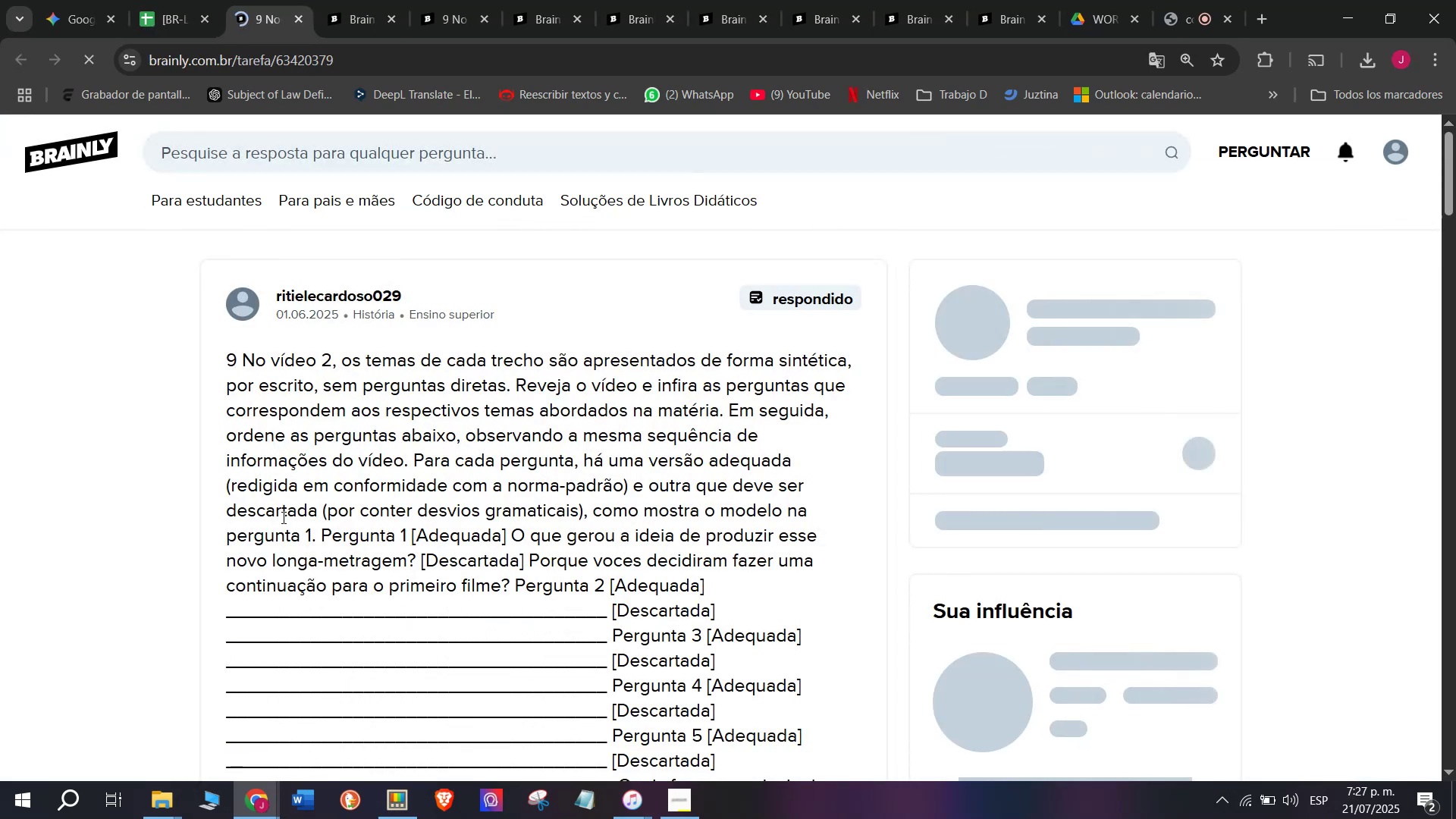 
scroll: coordinate [374, 482], scroll_direction: down, amount: 7.0
 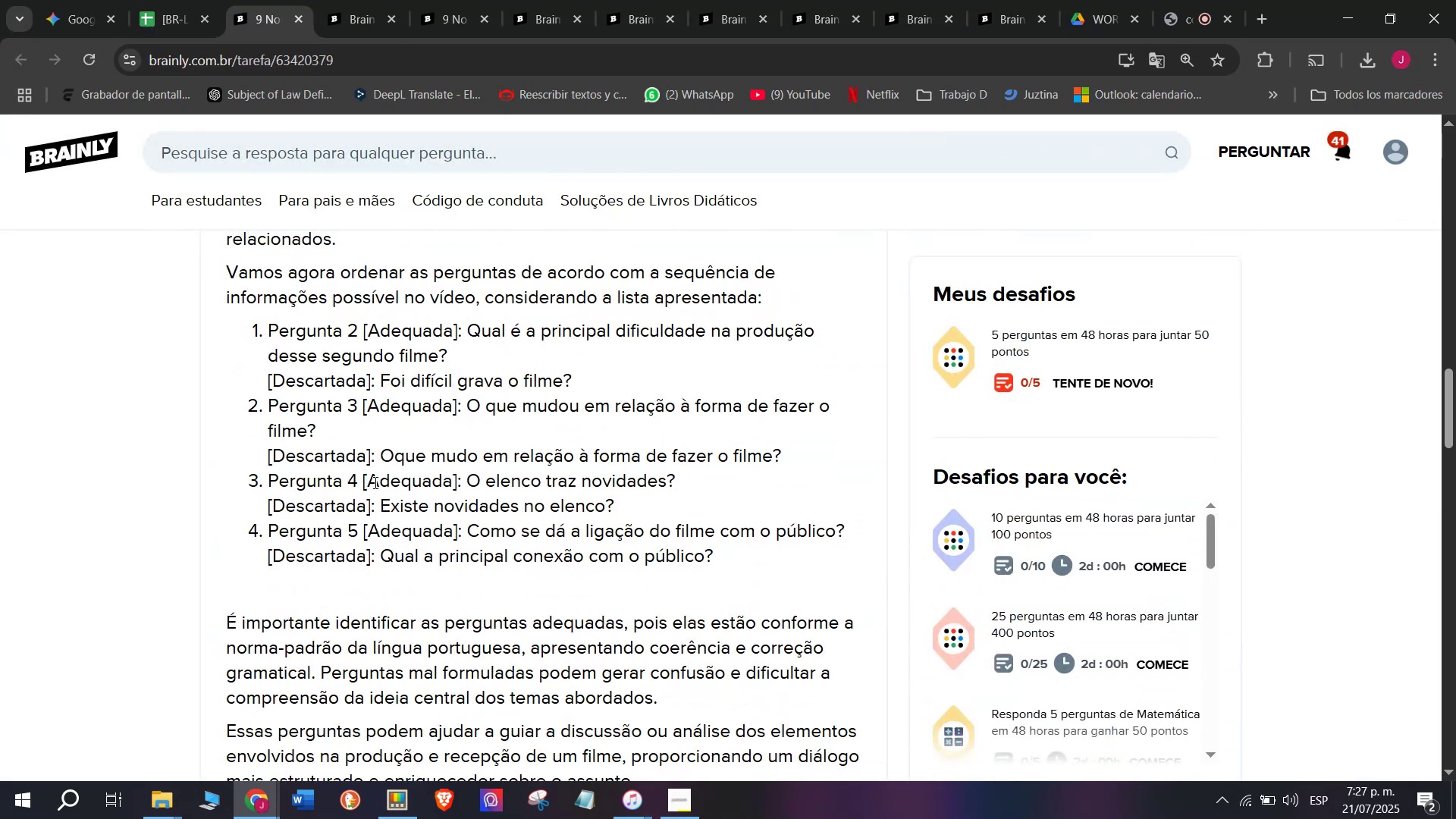 
scroll: coordinate [374, 482], scroll_direction: up, amount: 1.0
 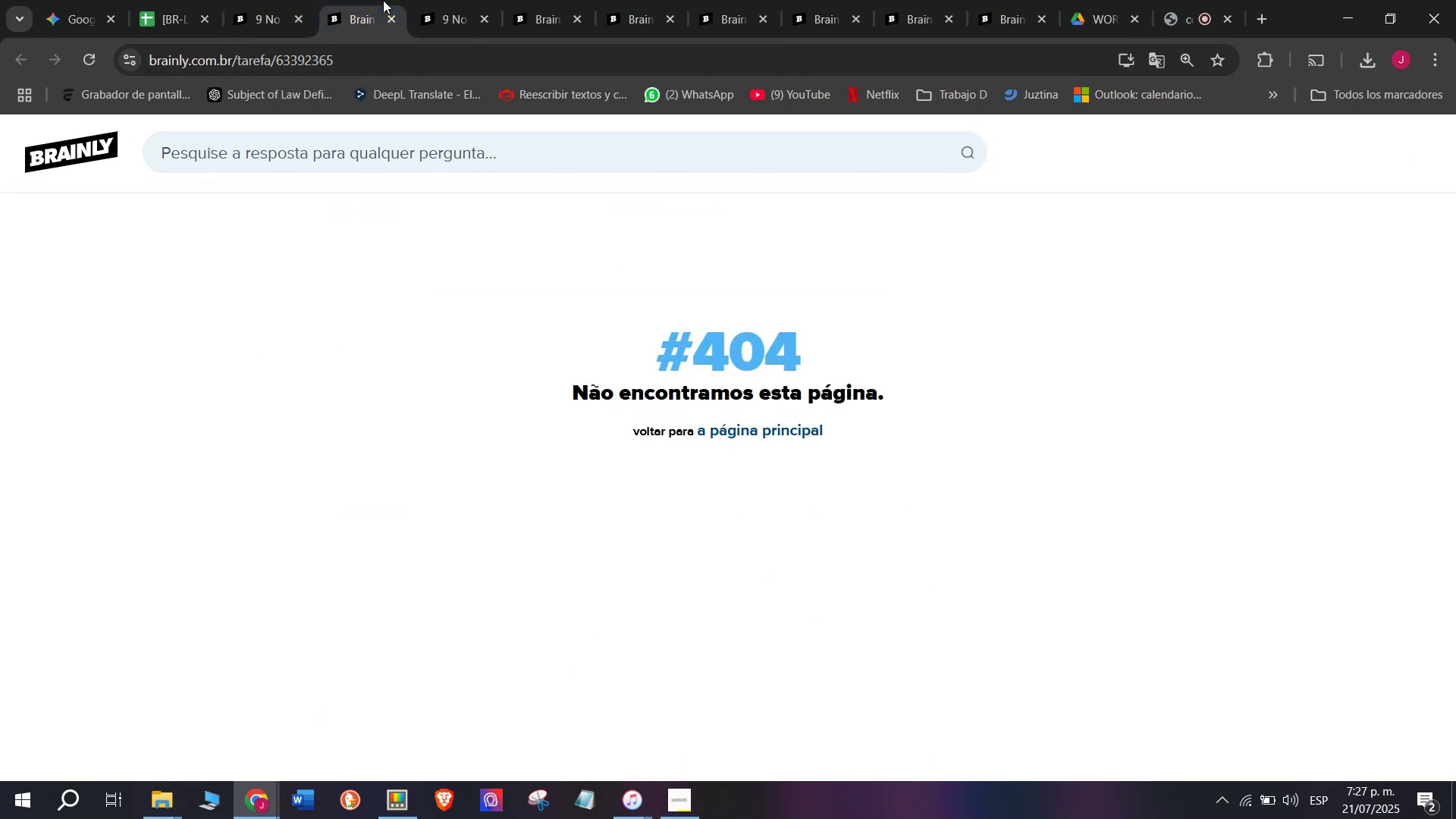 
double_click([397, 33])
 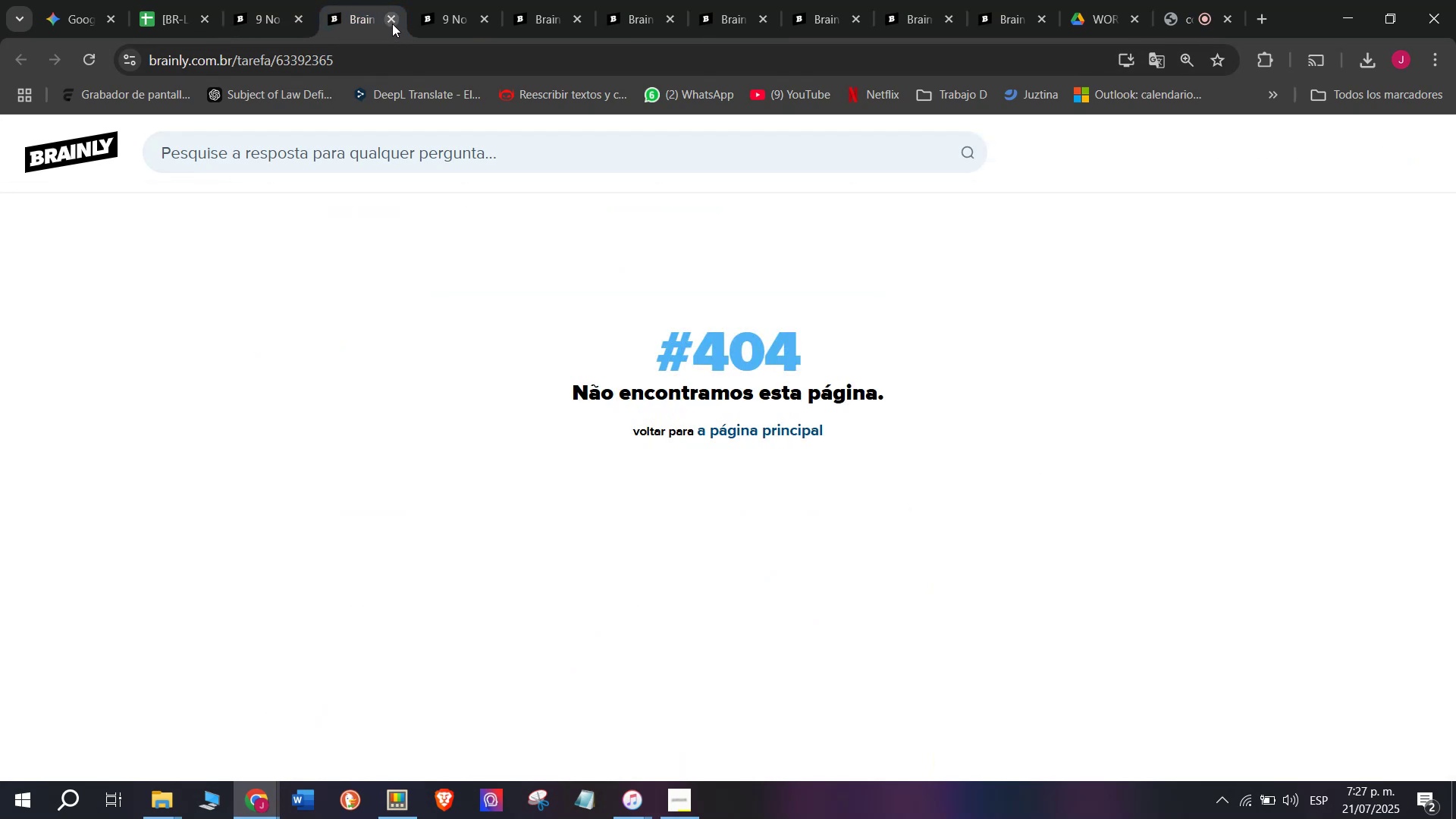 
triple_click([392, 24])
 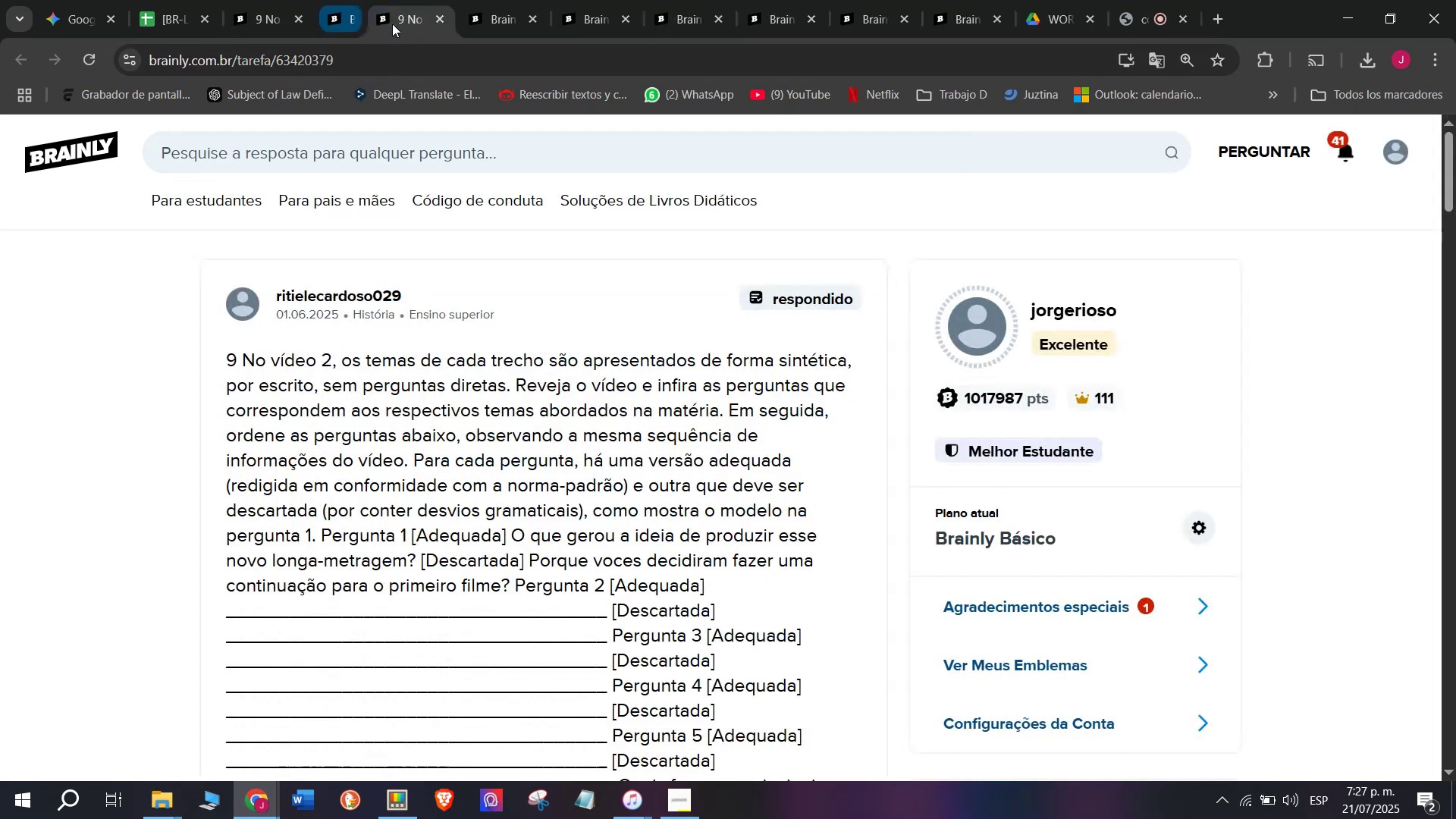 
triple_click([392, 24])
 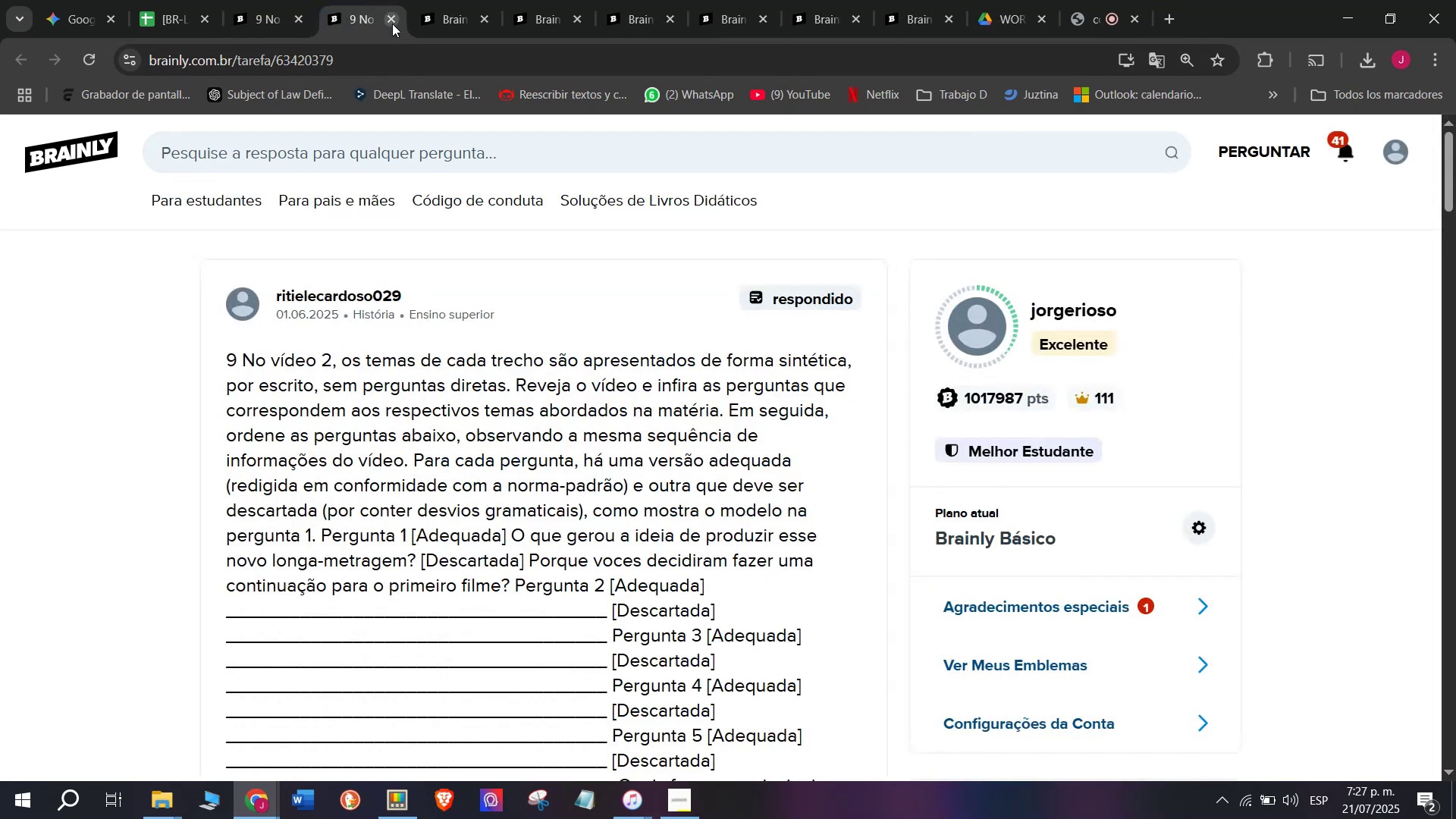 
triple_click([392, 24])
 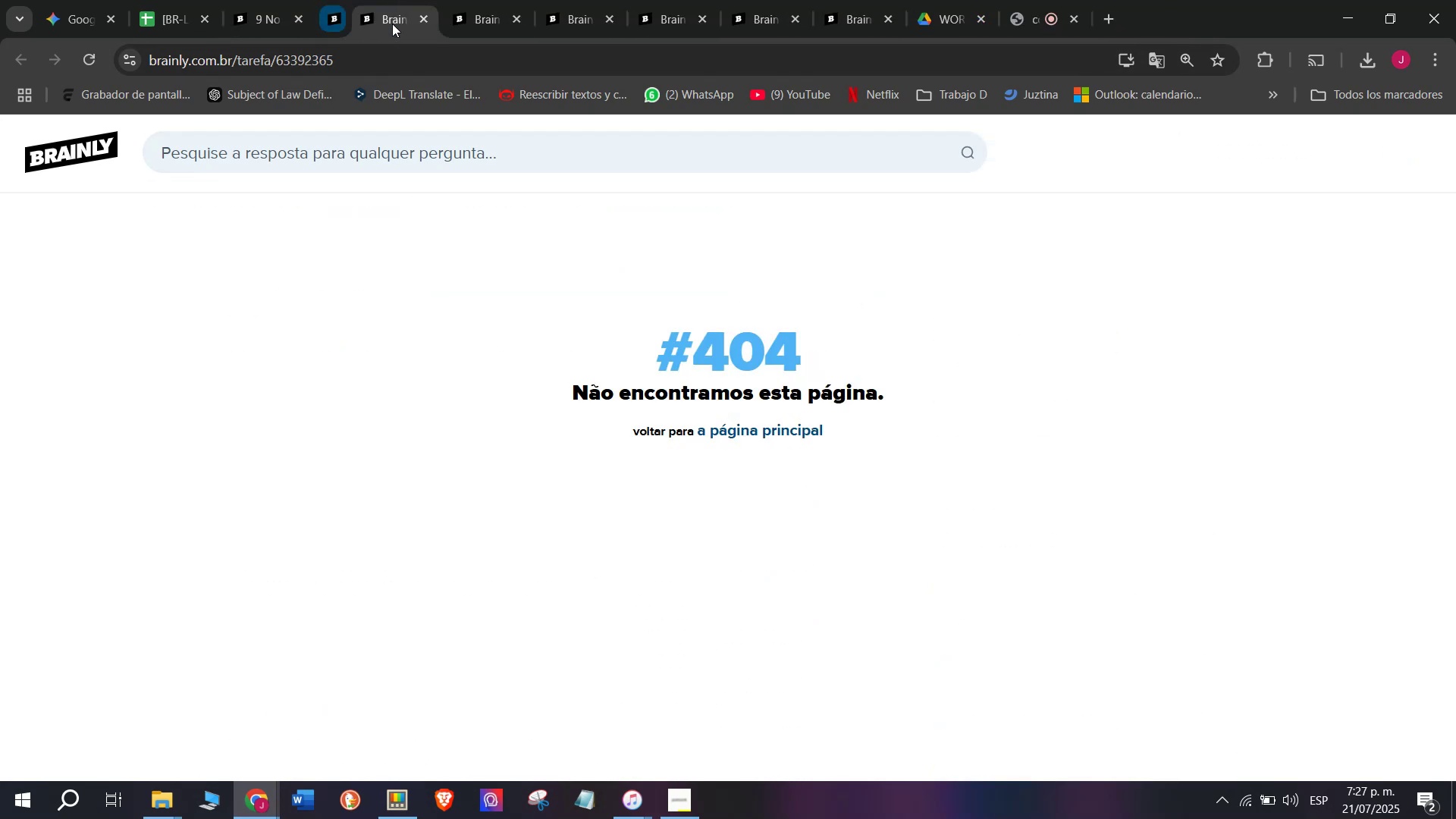 
triple_click([392, 24])
 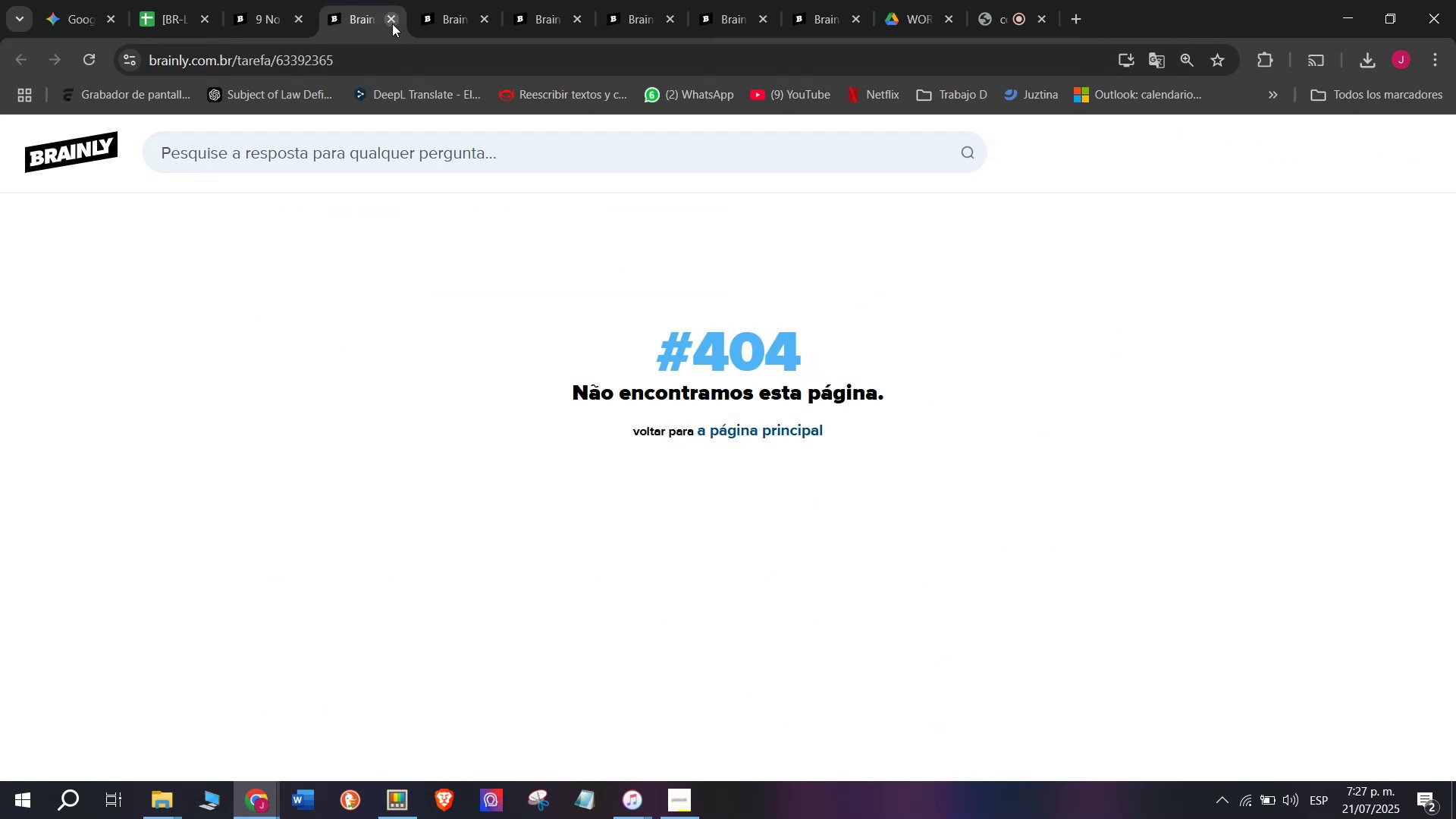 
triple_click([392, 24])
 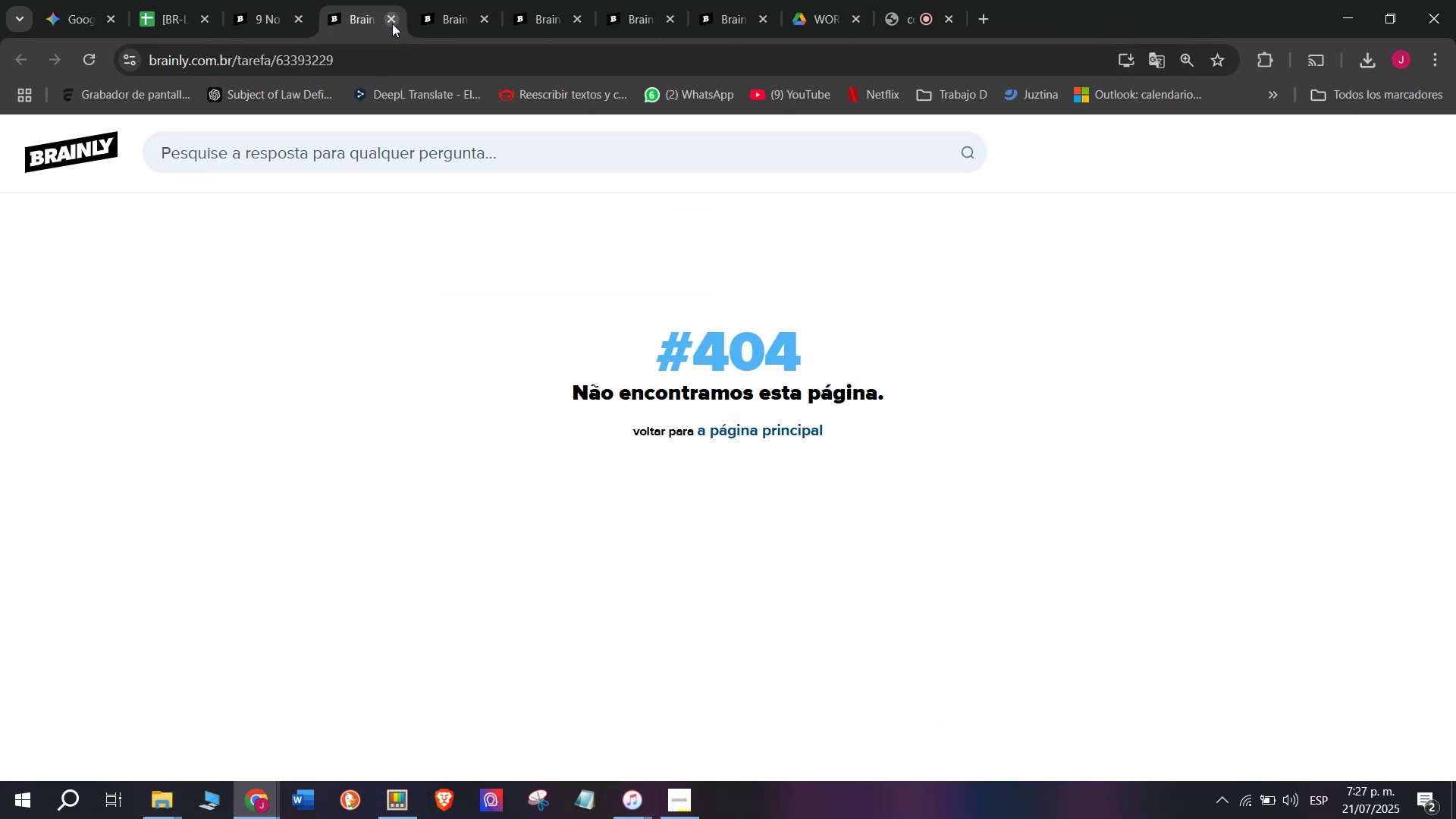 
triple_click([392, 24])
 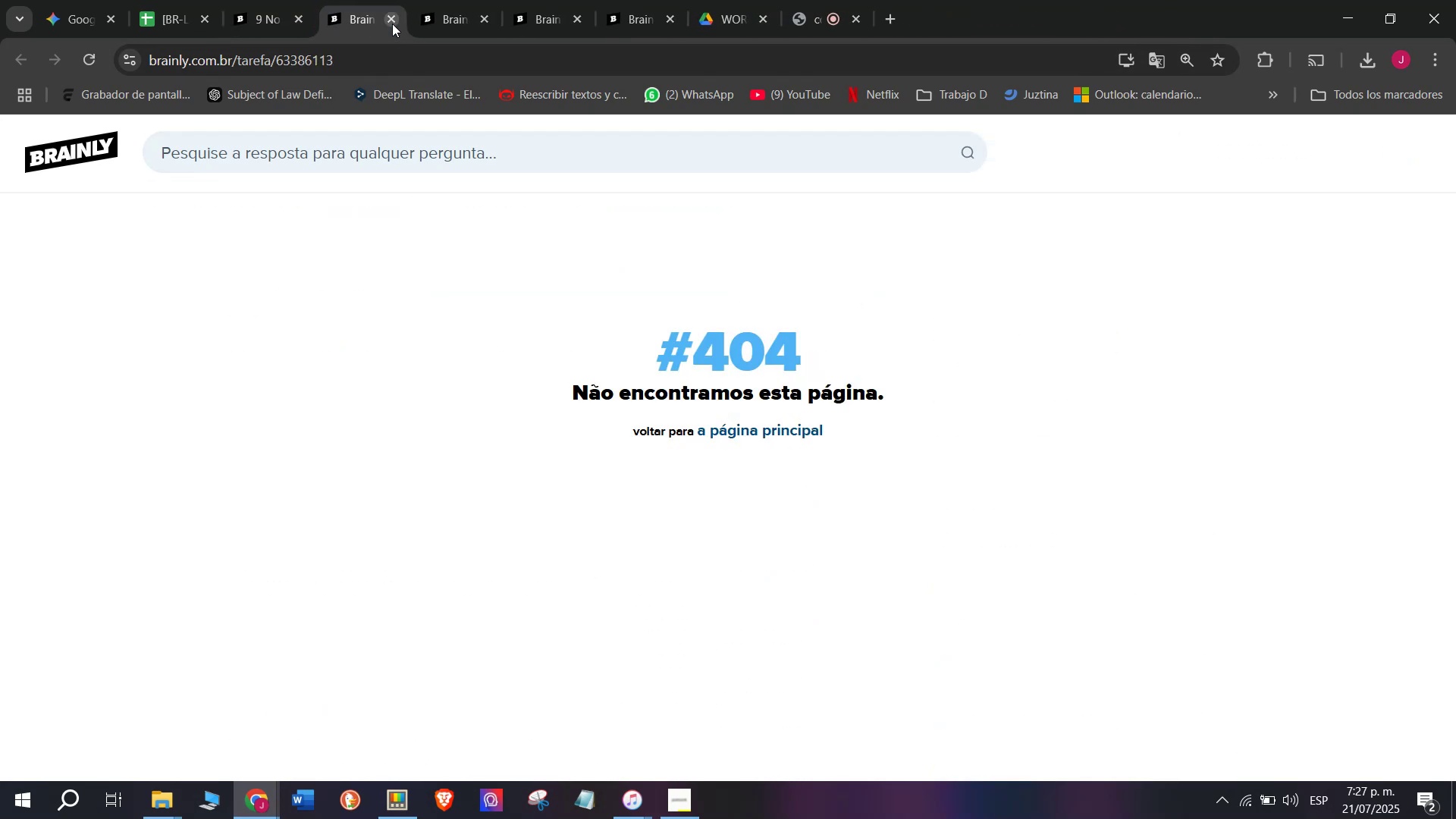 
triple_click([392, 24])
 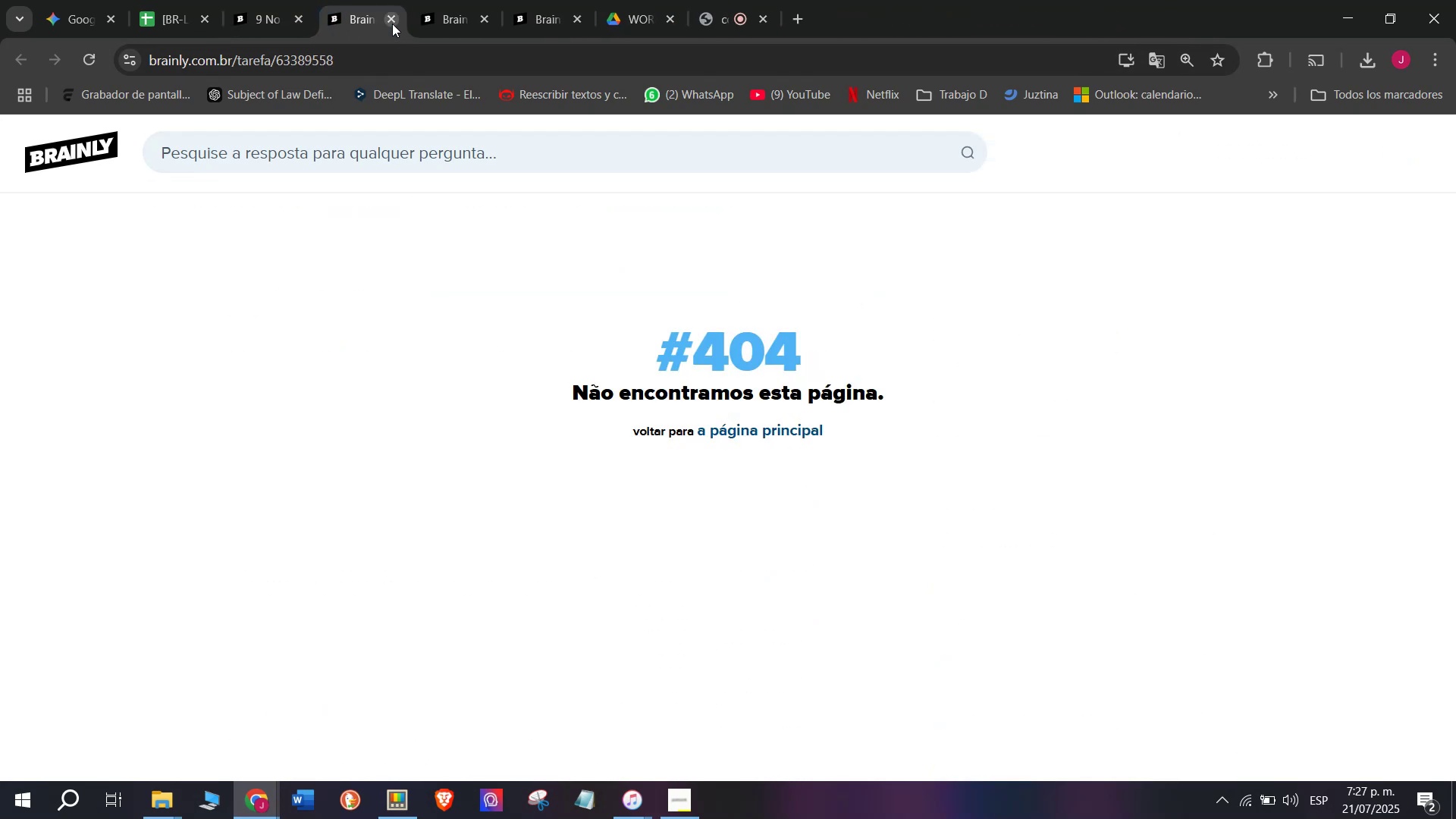 
triple_click([392, 24])
 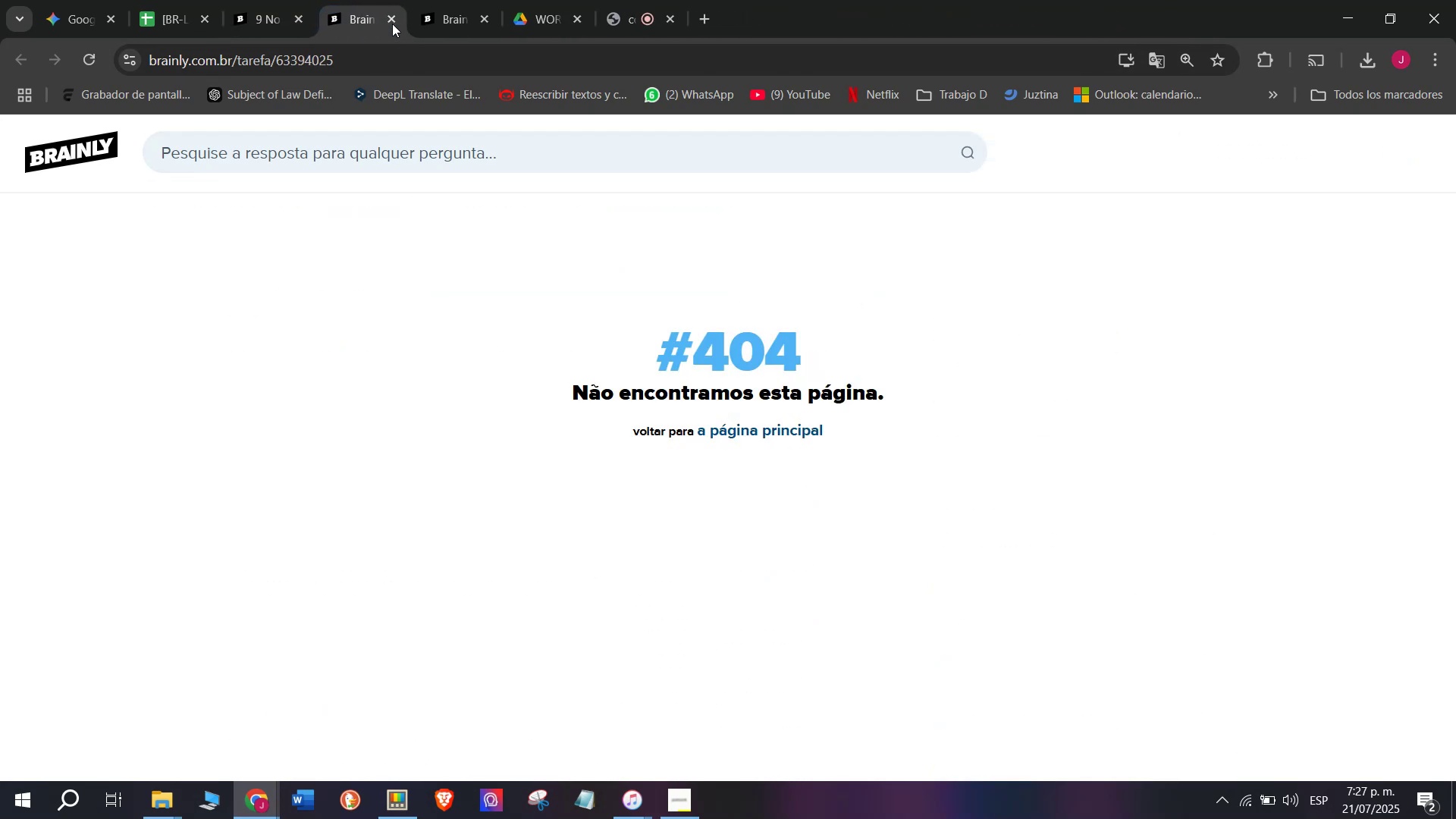 
triple_click([392, 24])
 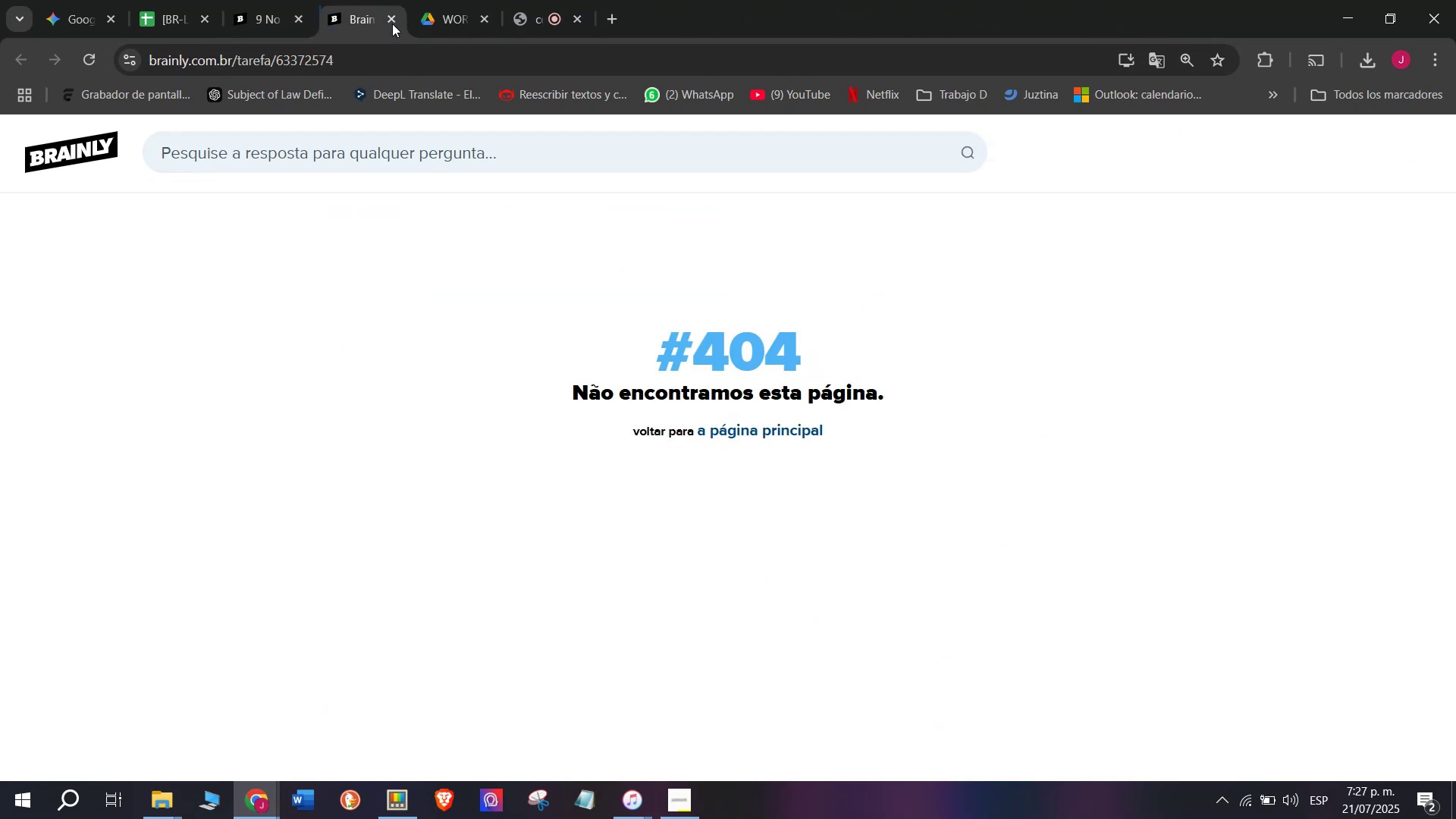 
triple_click([392, 24])
 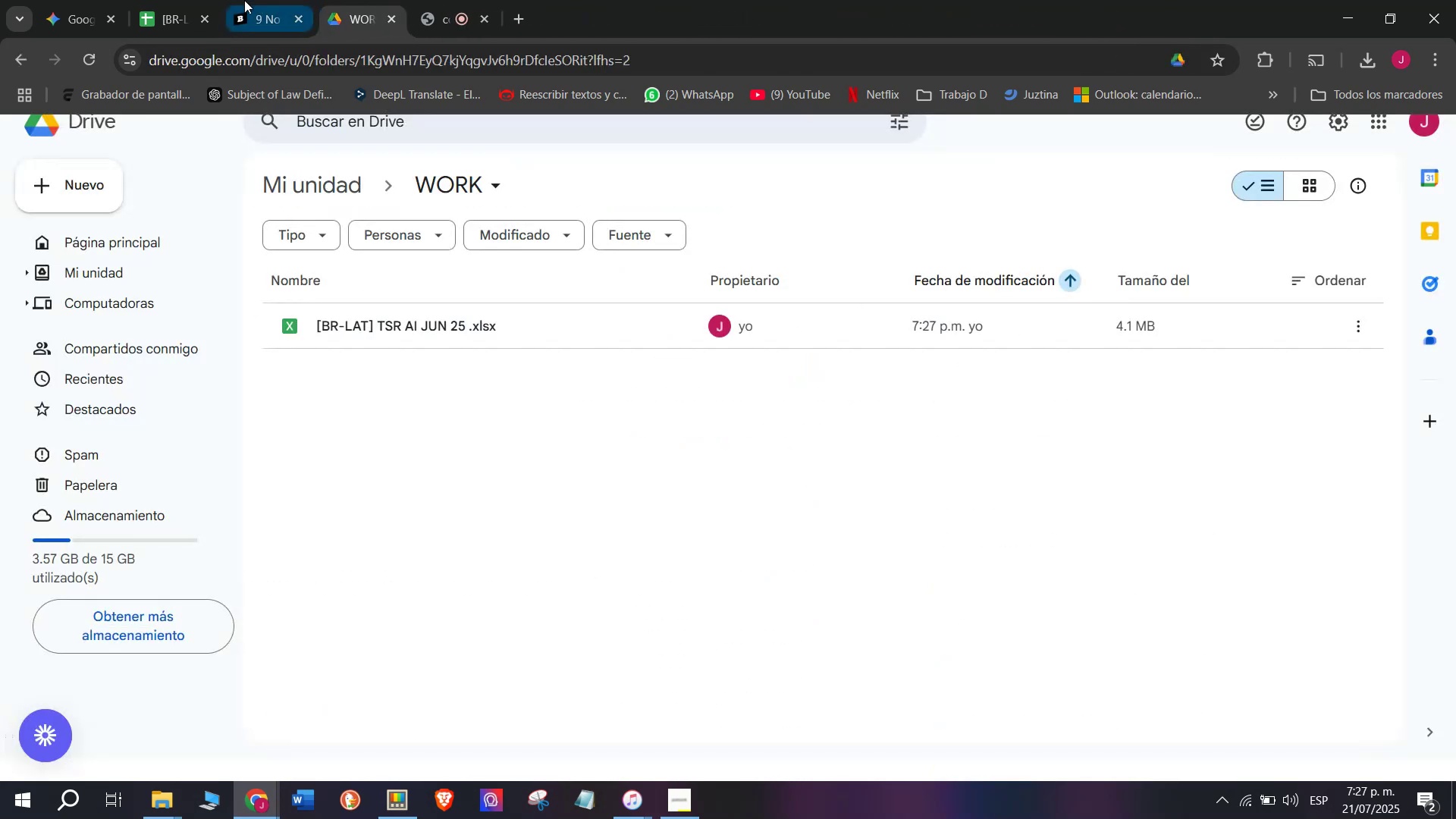 
triple_click([244, 0])
 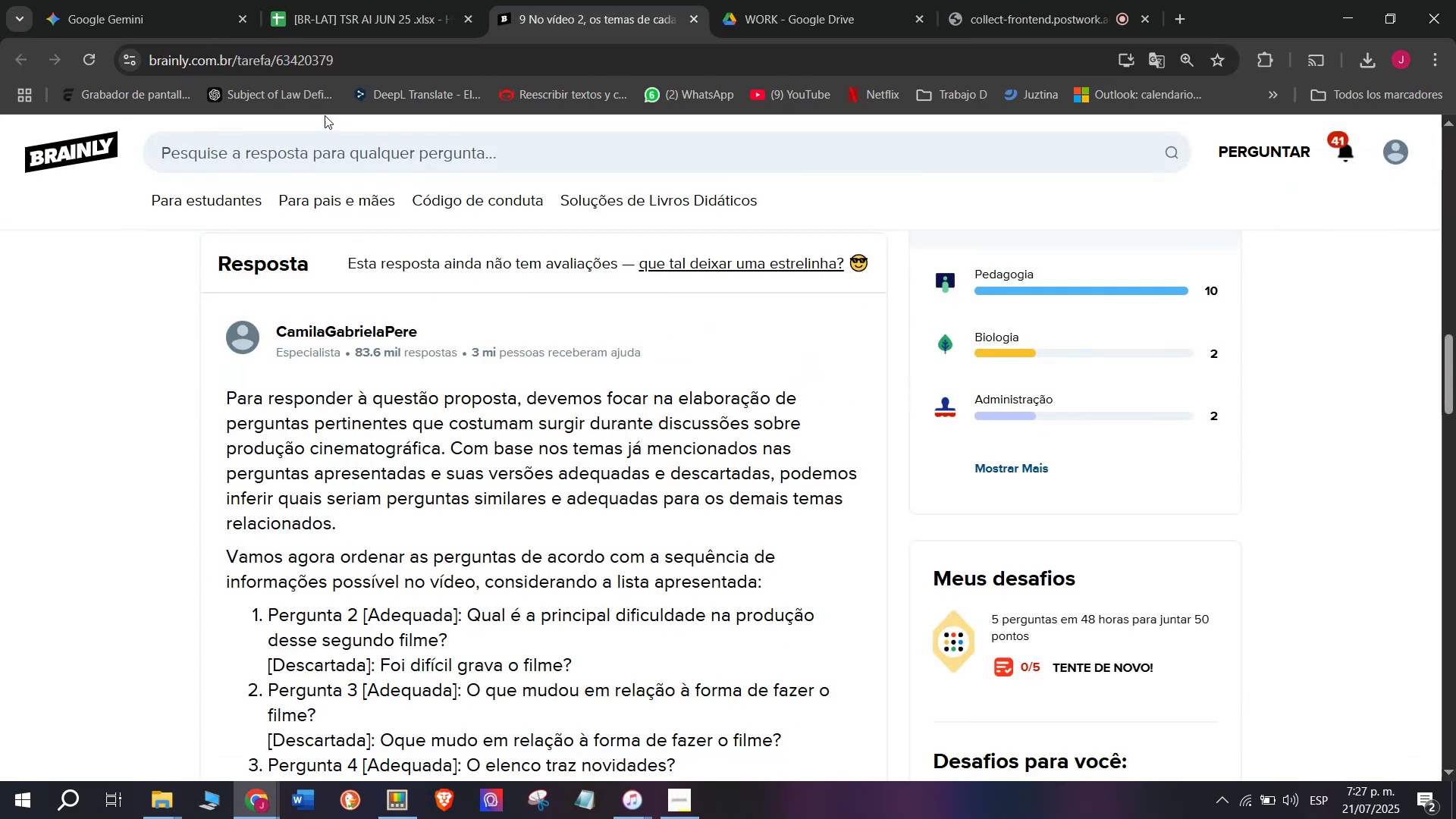 
left_click([359, 0])
 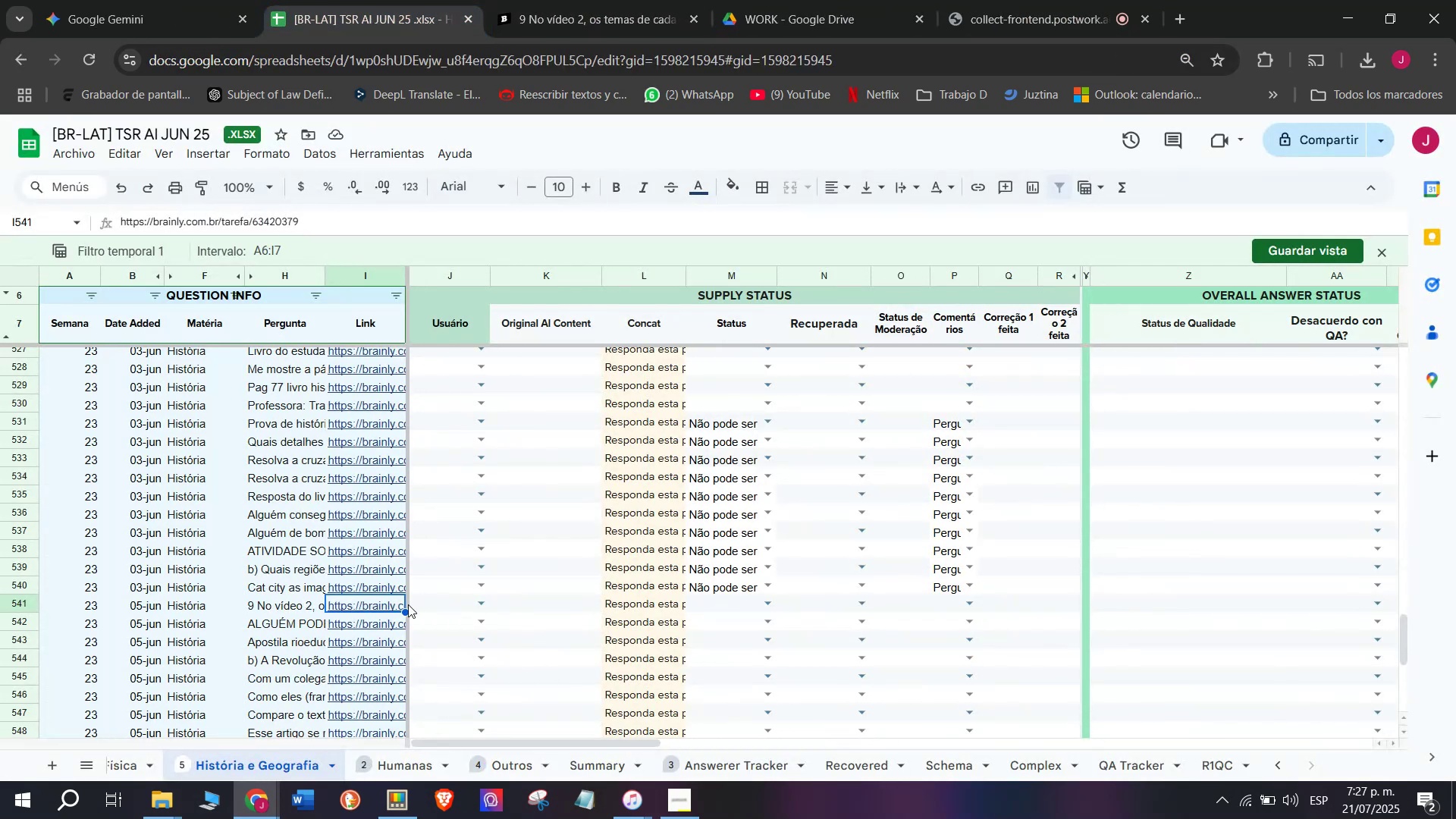 
scroll: coordinate [373, 429], scroll_direction: none, amount: 0.0
 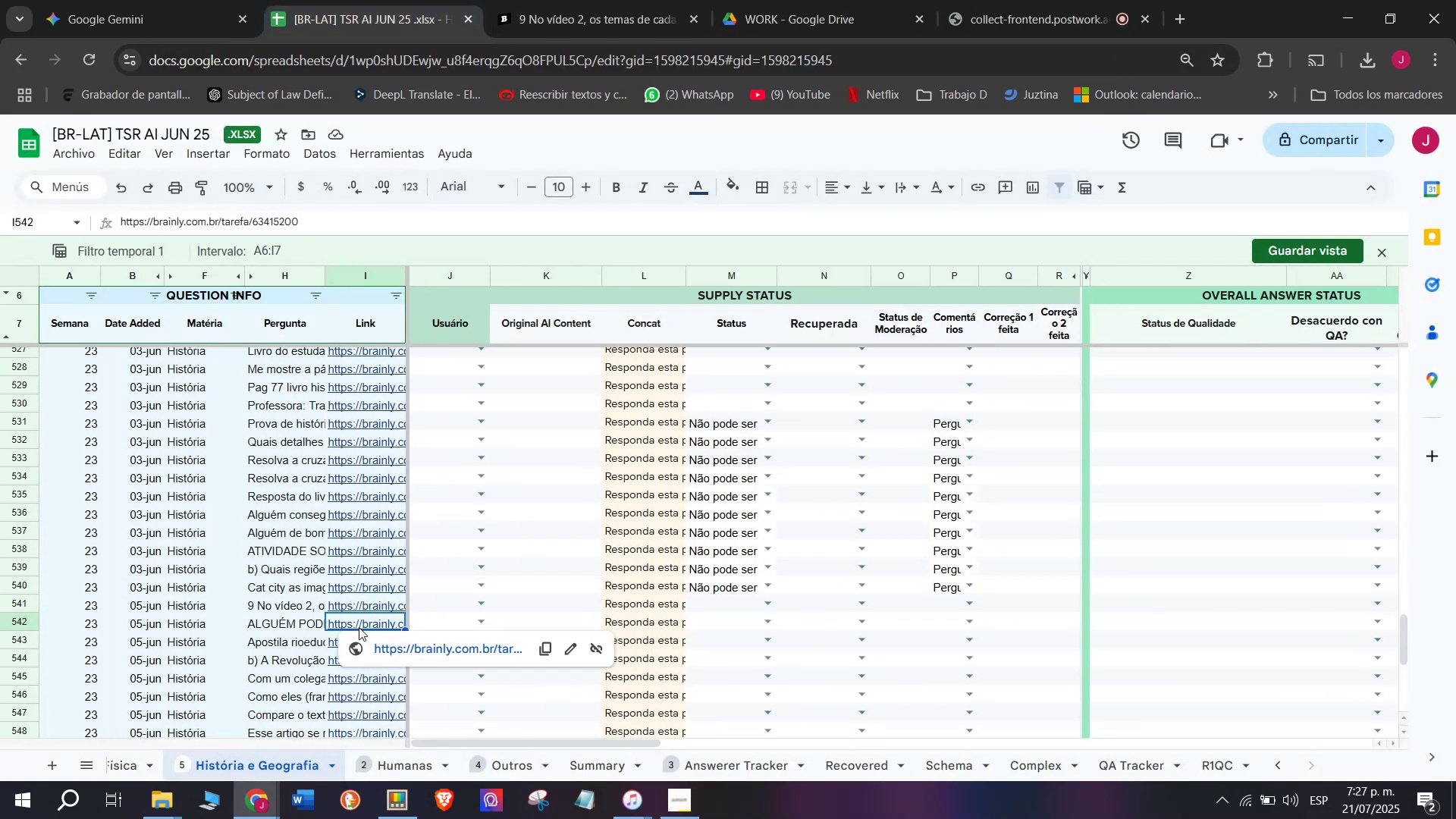 
double_click([395, 645])
 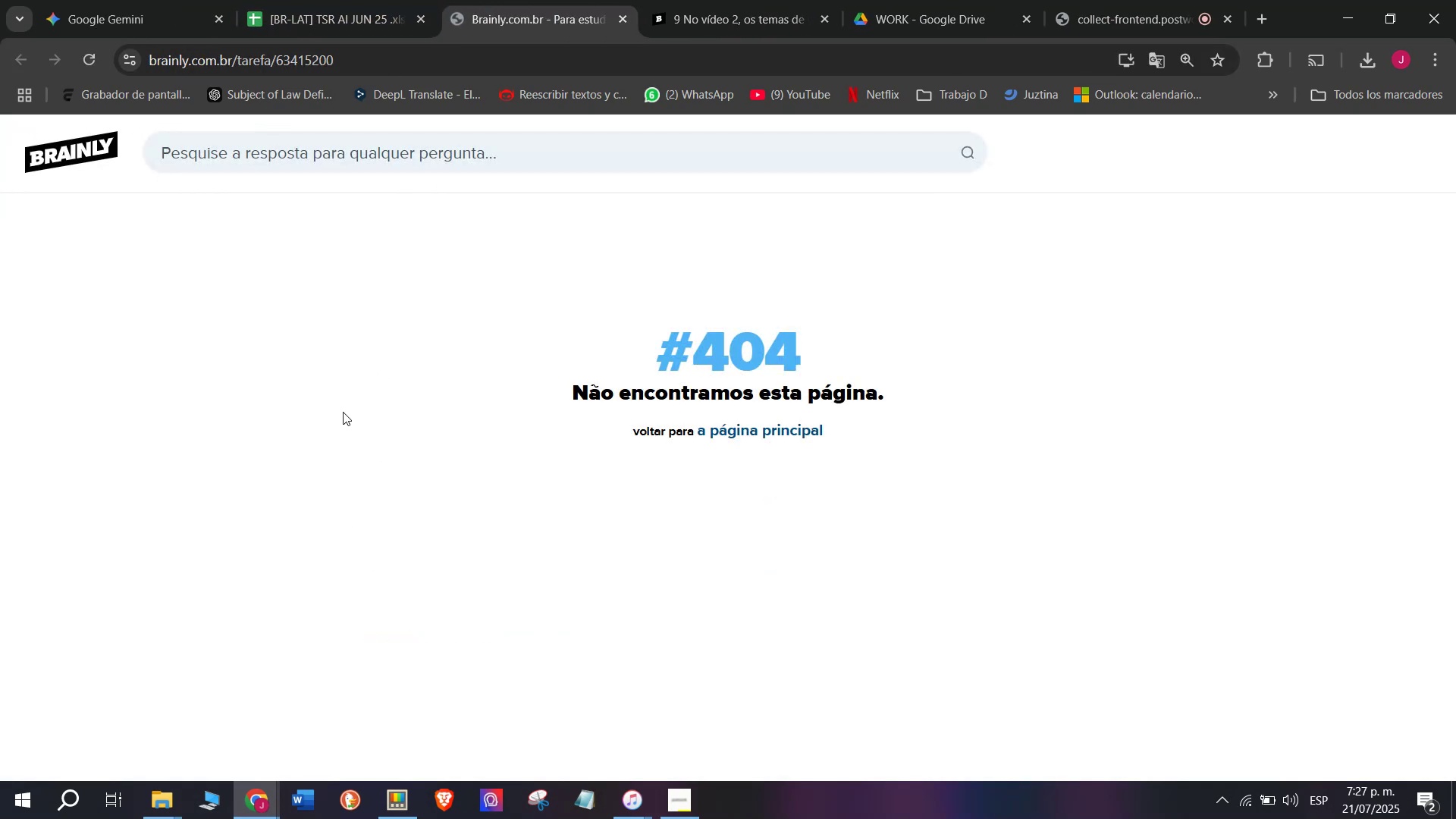 
left_click([361, 0])
 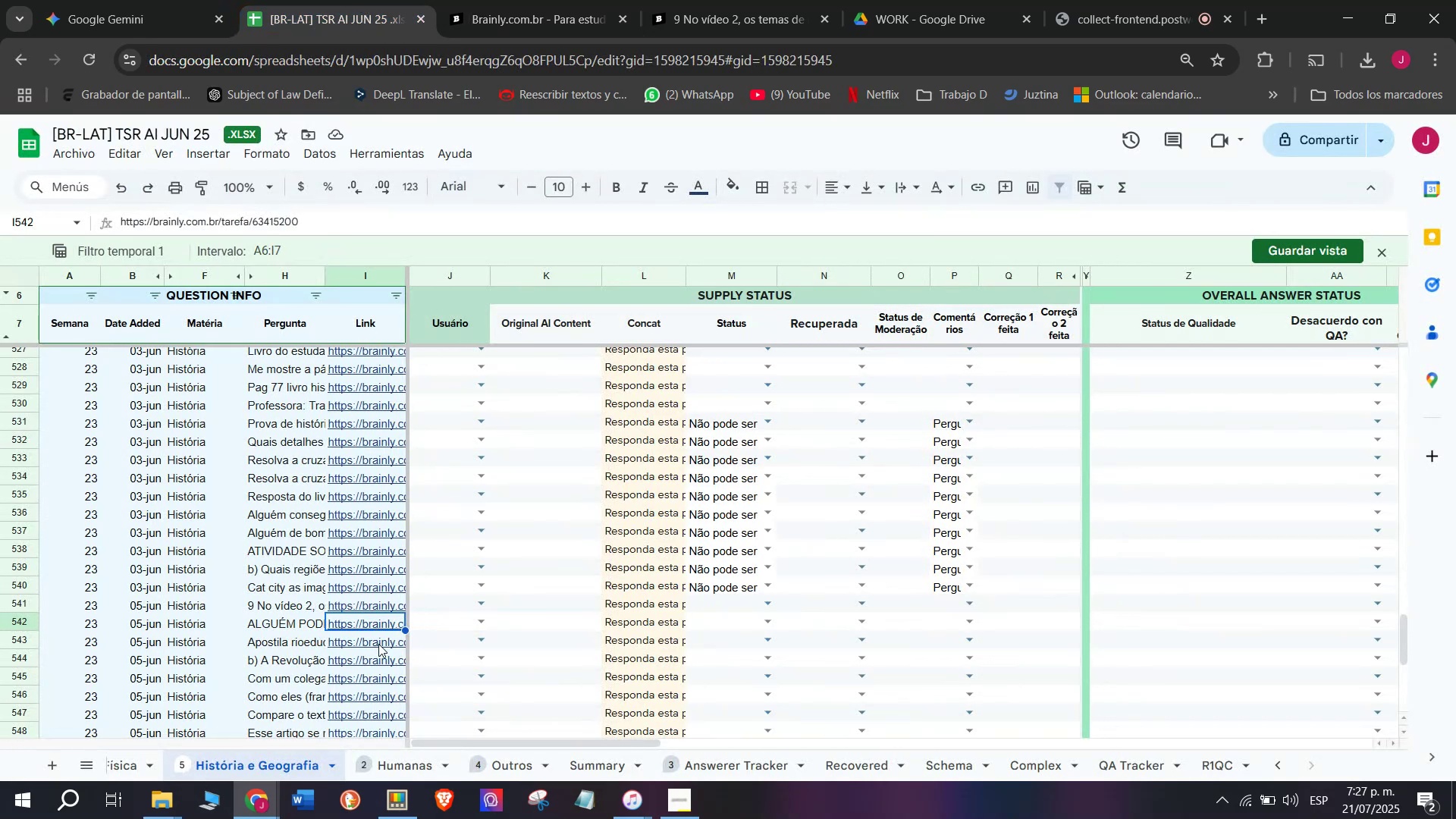 
left_click([378, 649])
 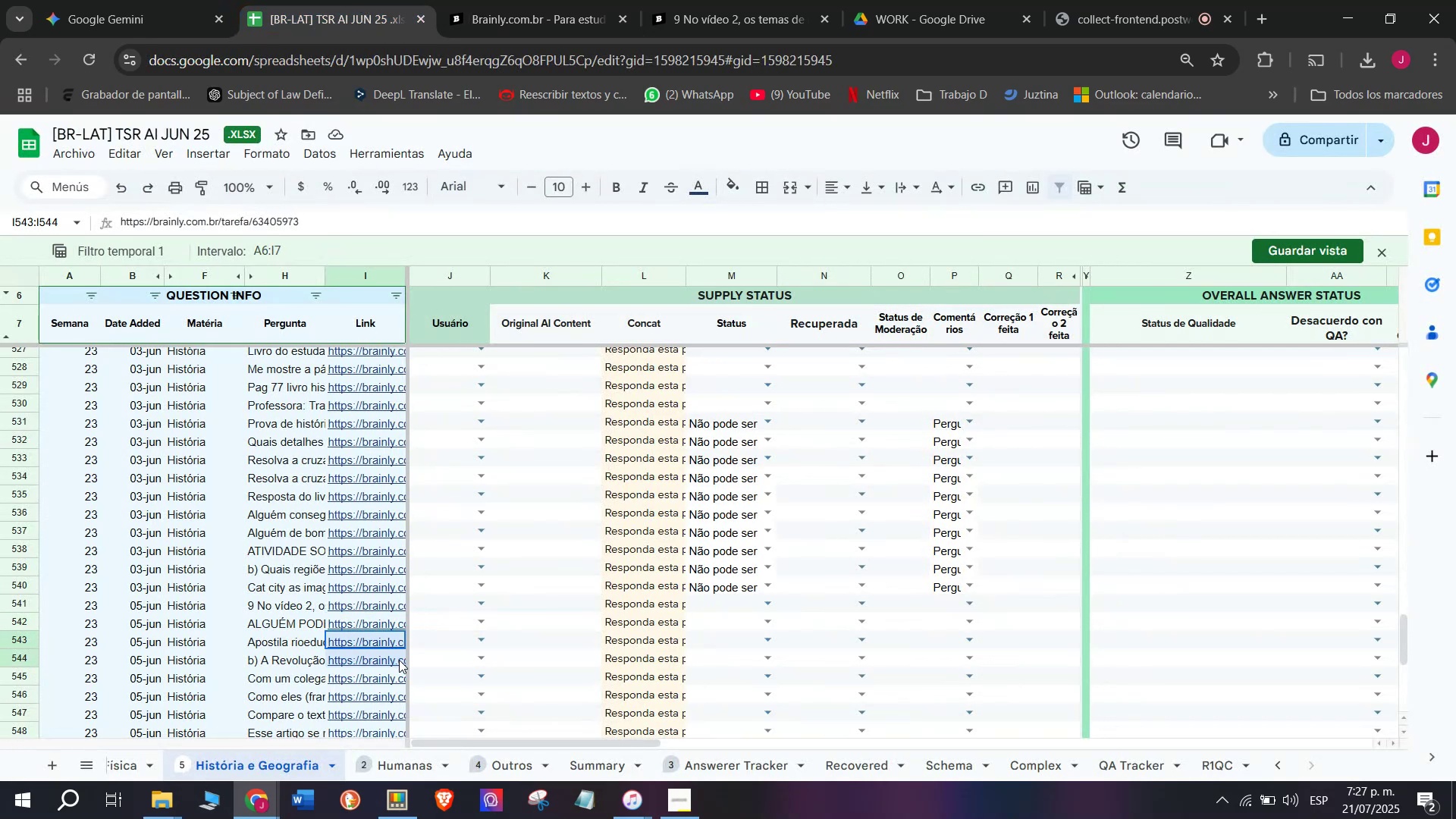 
left_click([399, 660])
 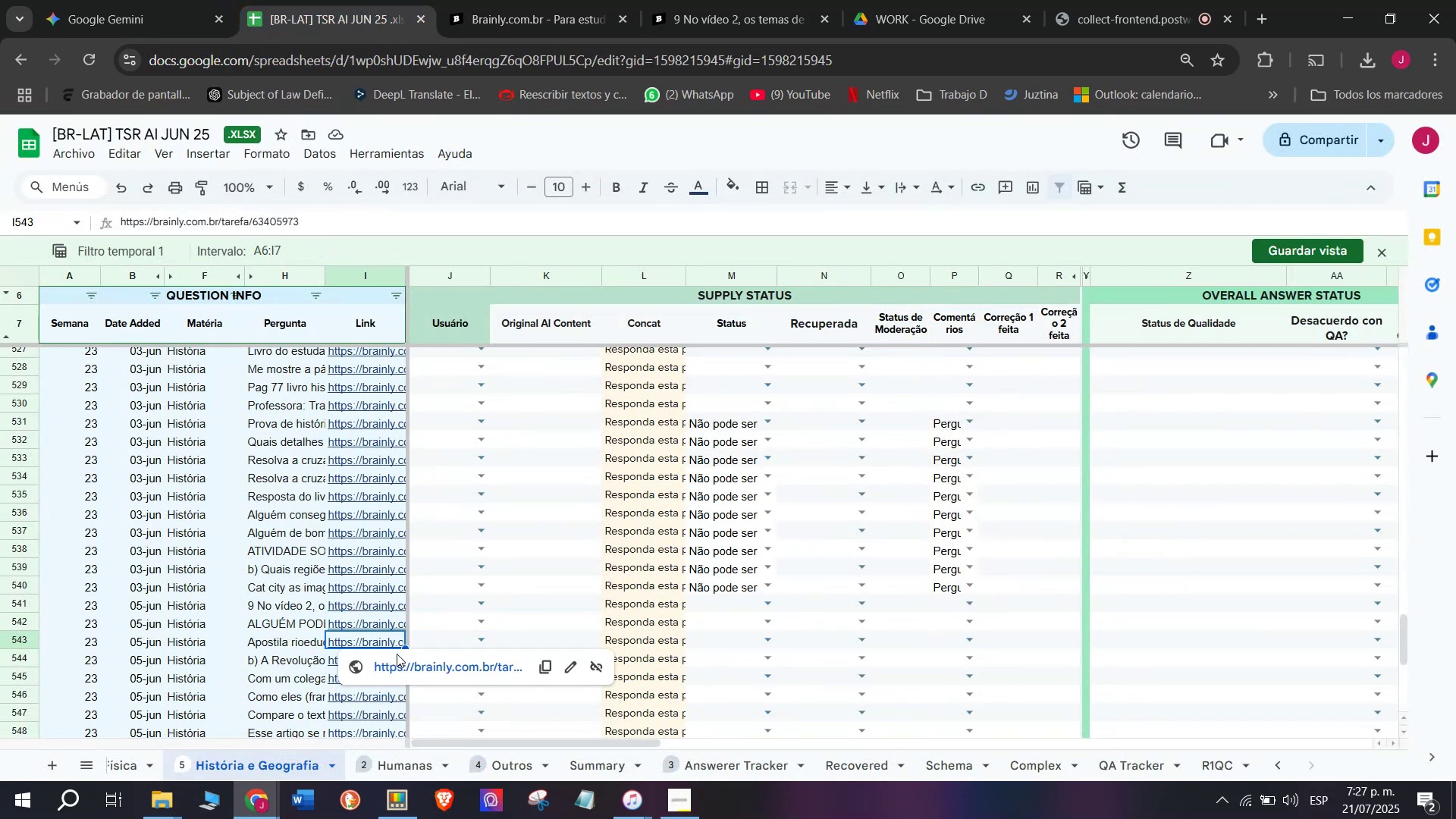 
double_click([404, 663])
 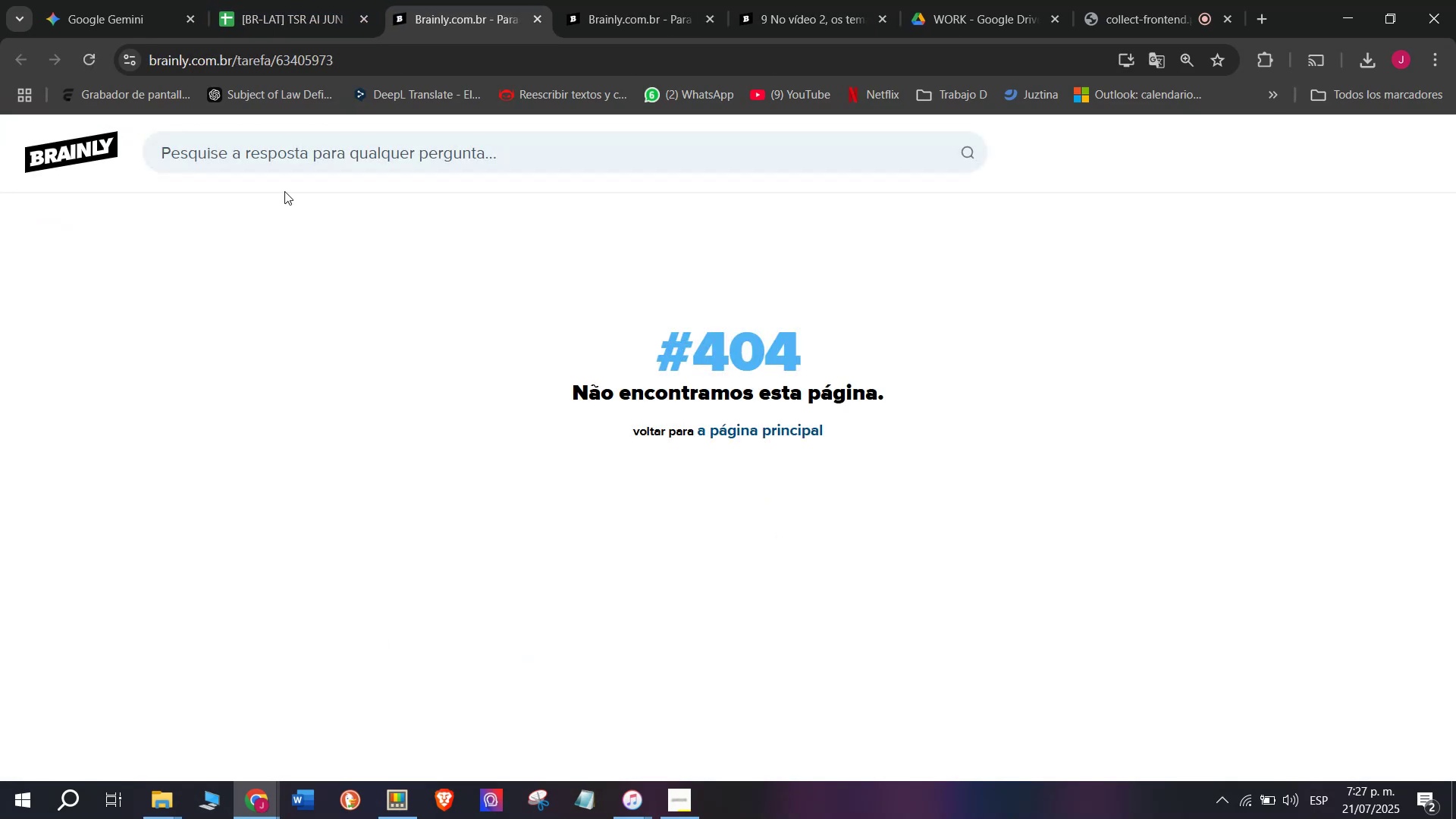 
left_click([233, 13])
 